 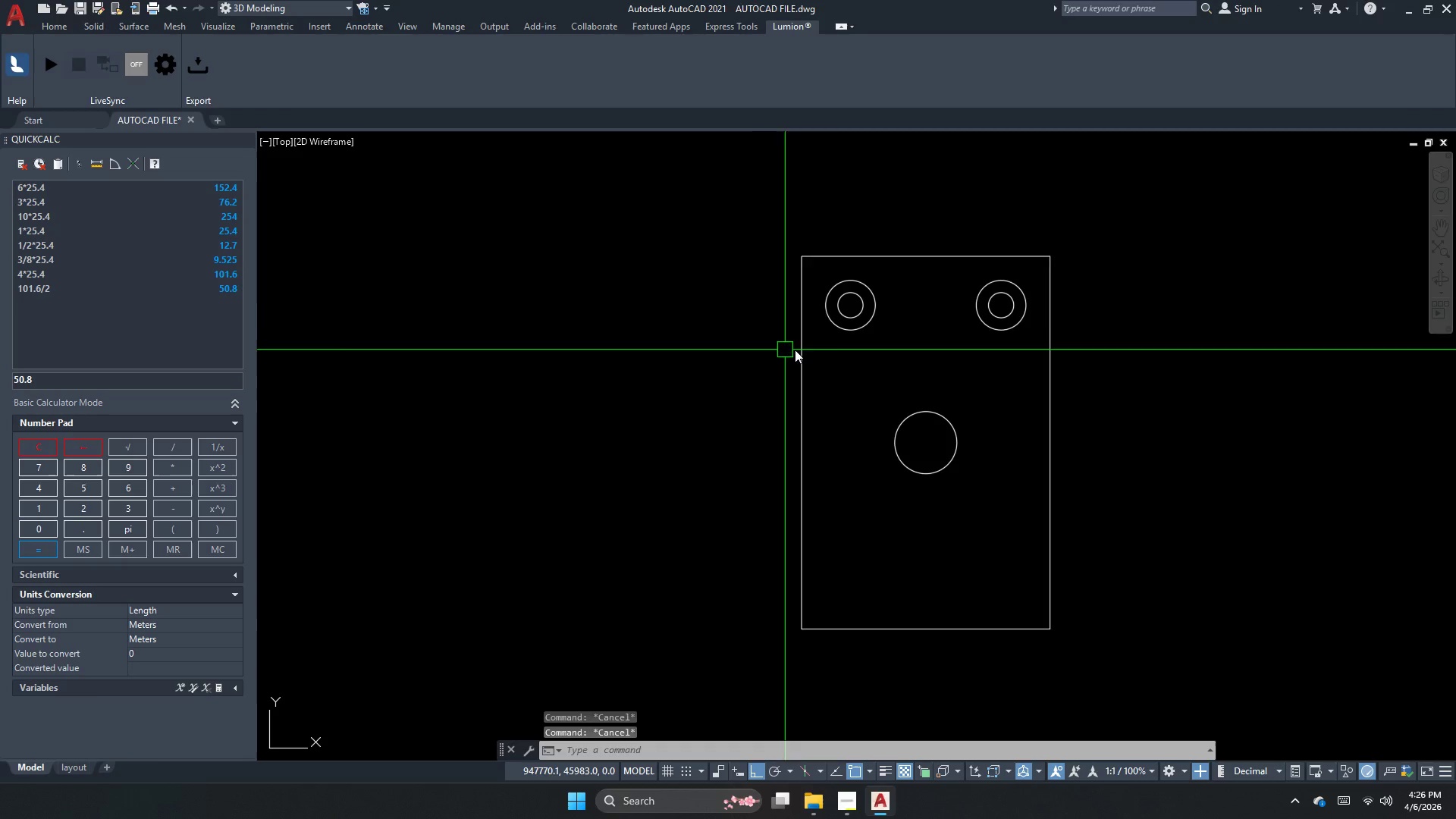 
scroll: coordinate [847, 326], scroll_direction: down, amount: 1.0
 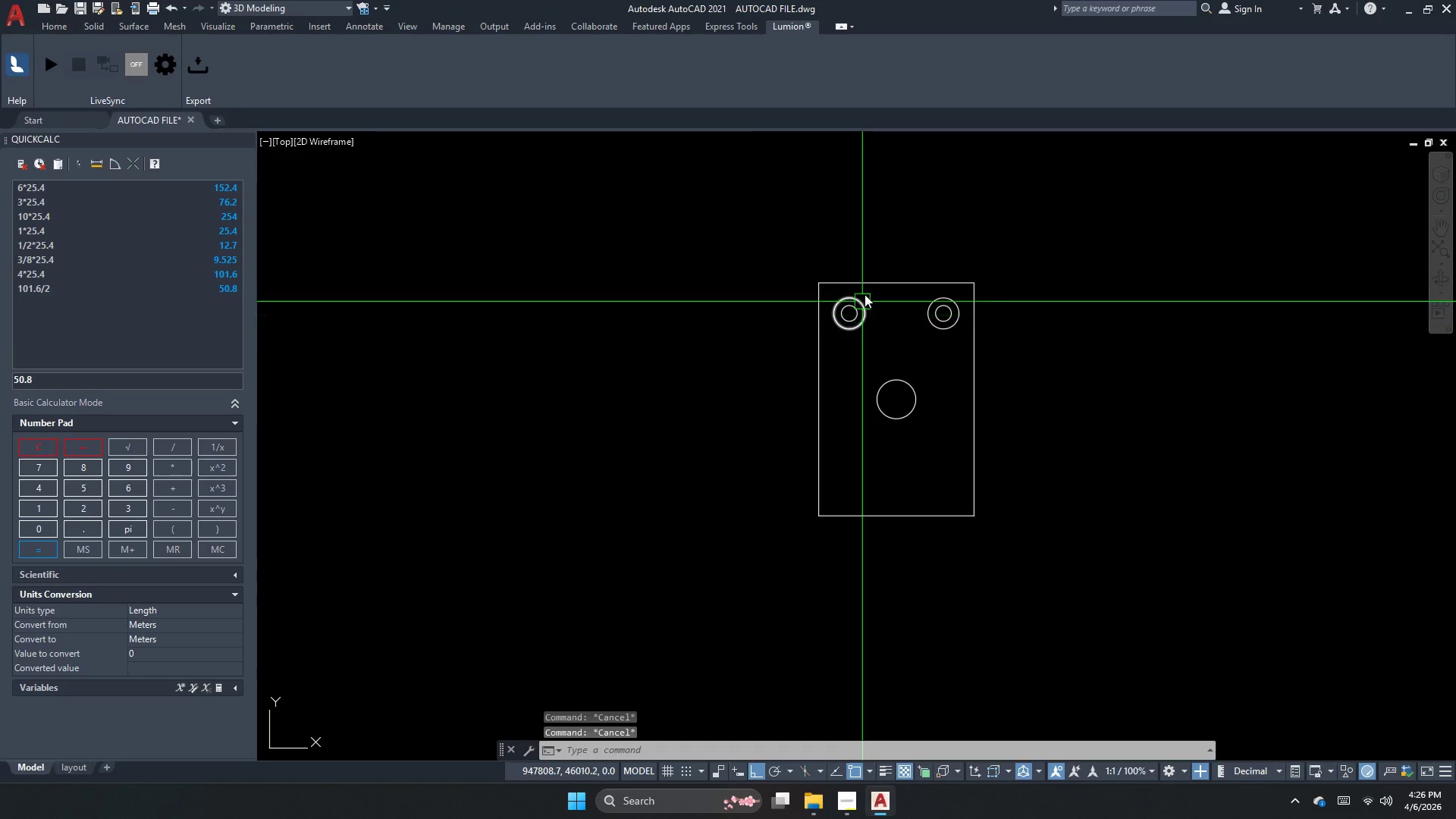 
key(Escape)
 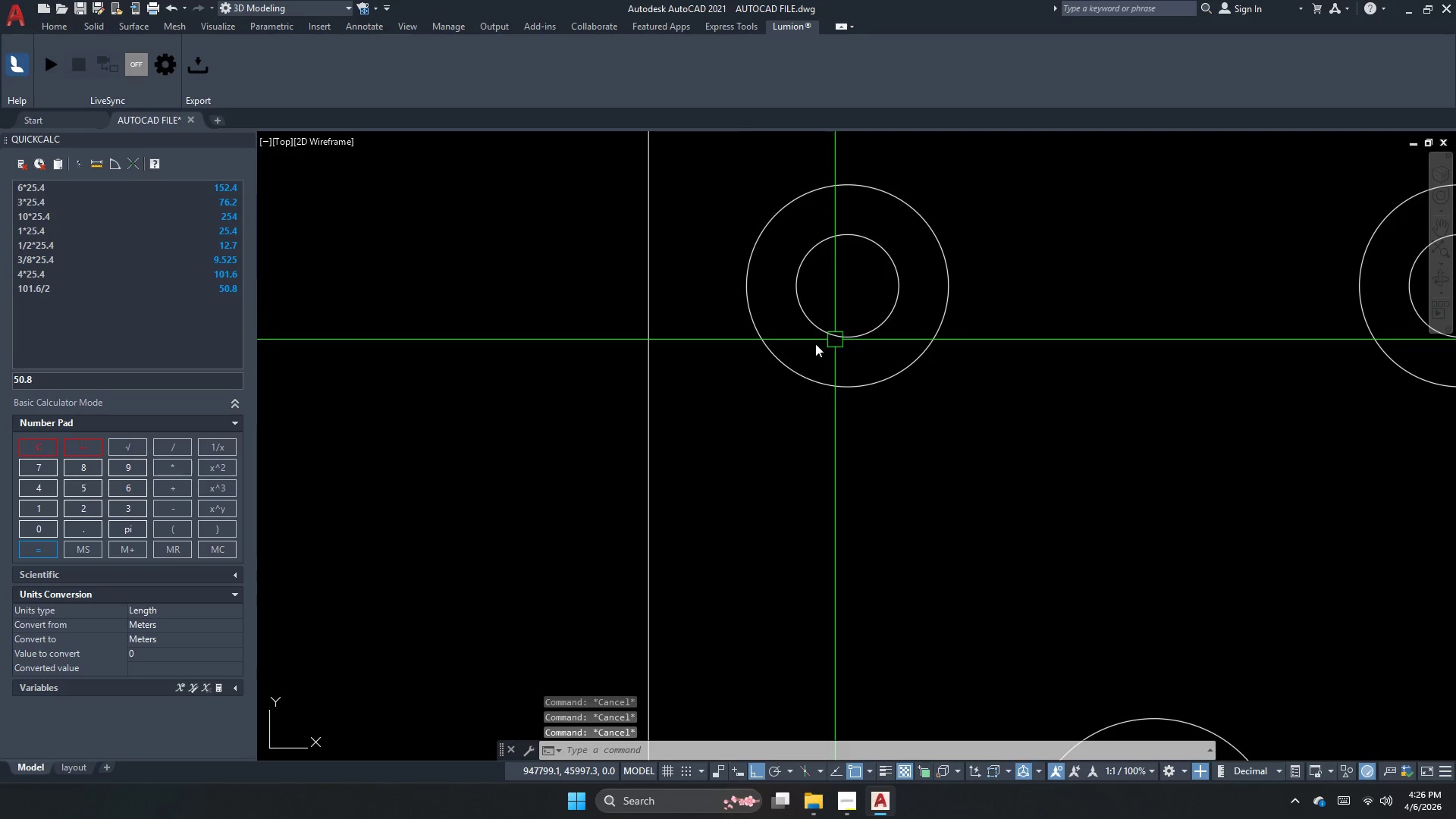 
scroll: coordinate [836, 340], scroll_direction: up, amount: 4.0
 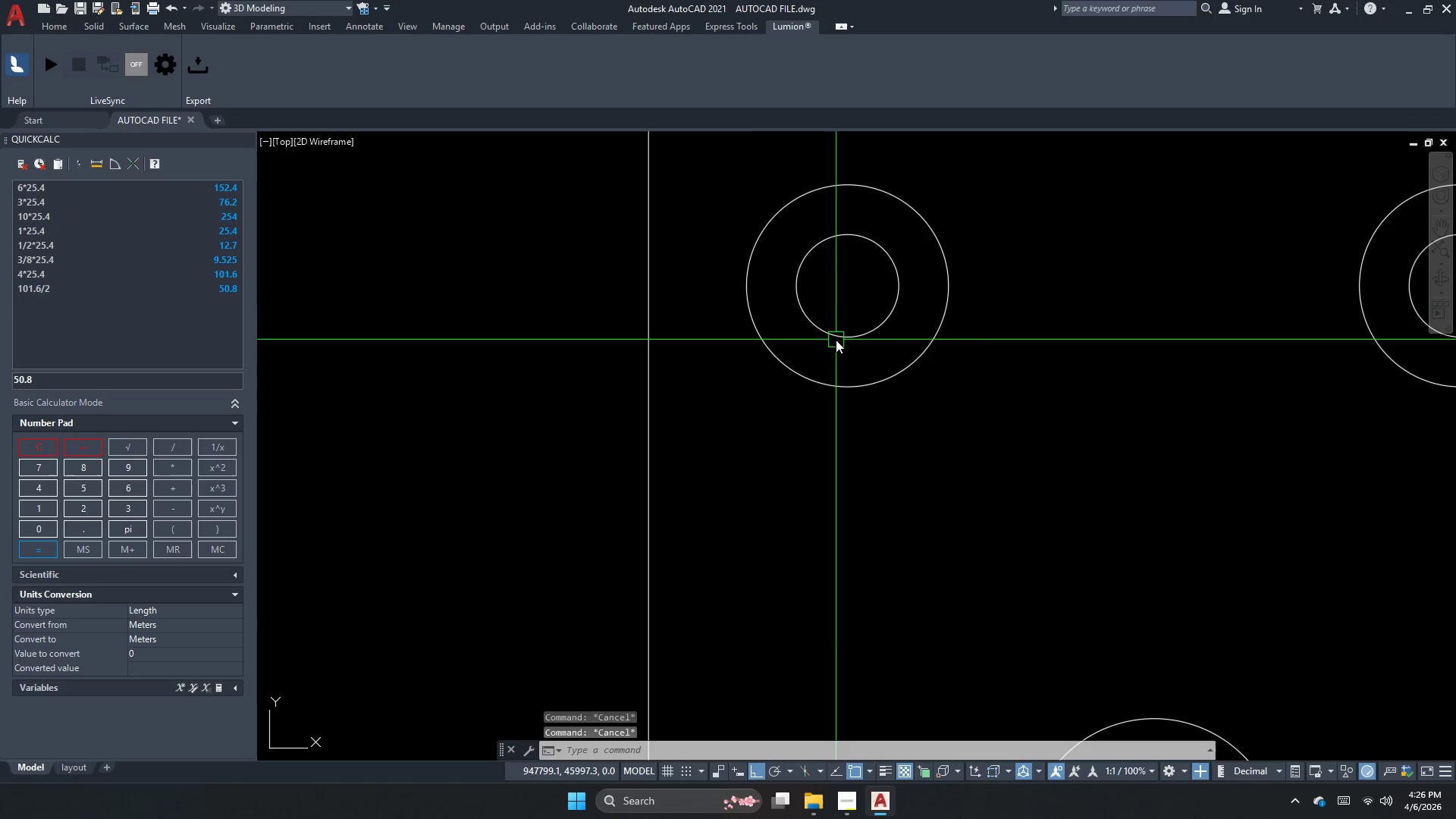 
key(Escape)
 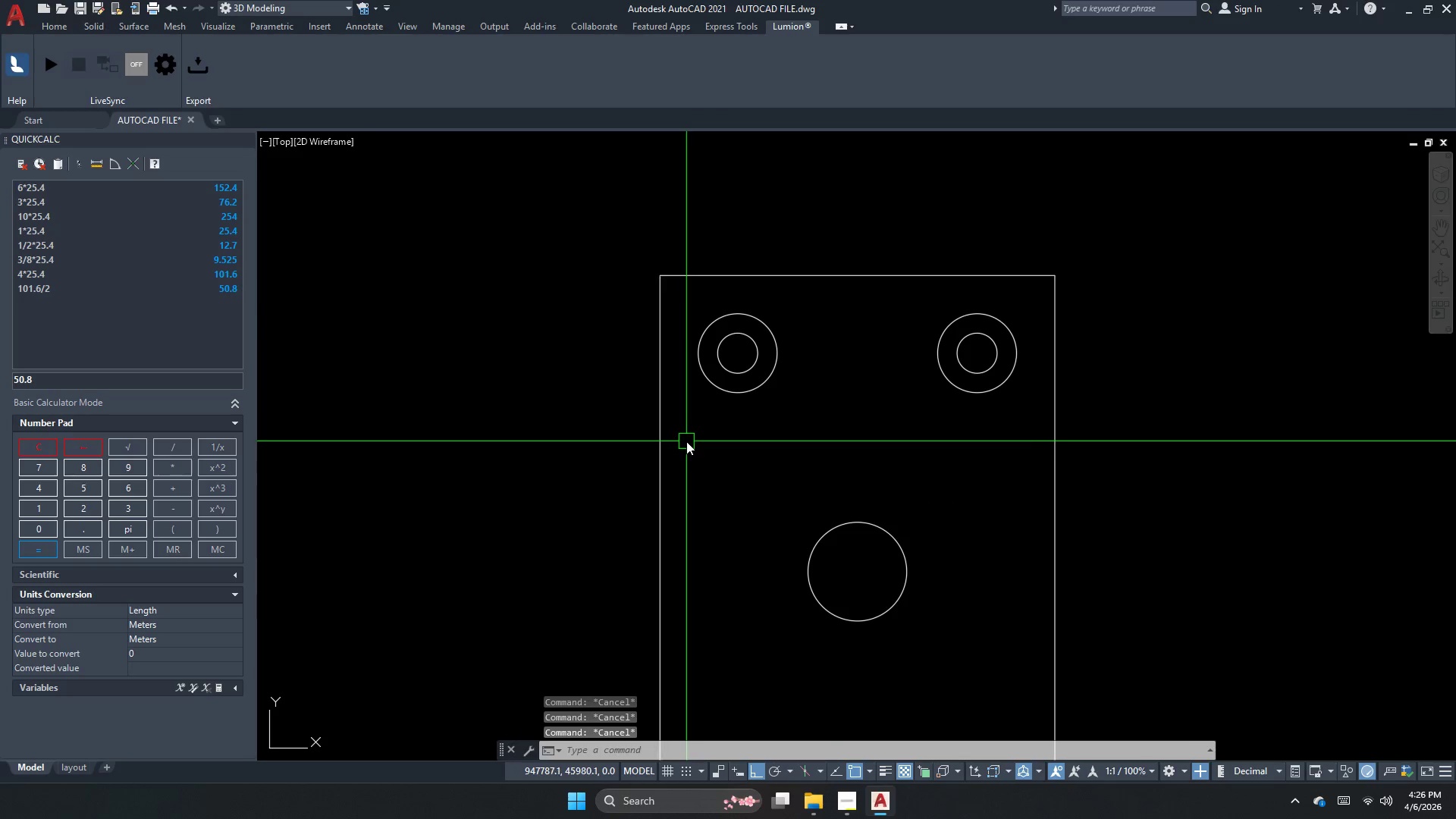 
key(Escape)
 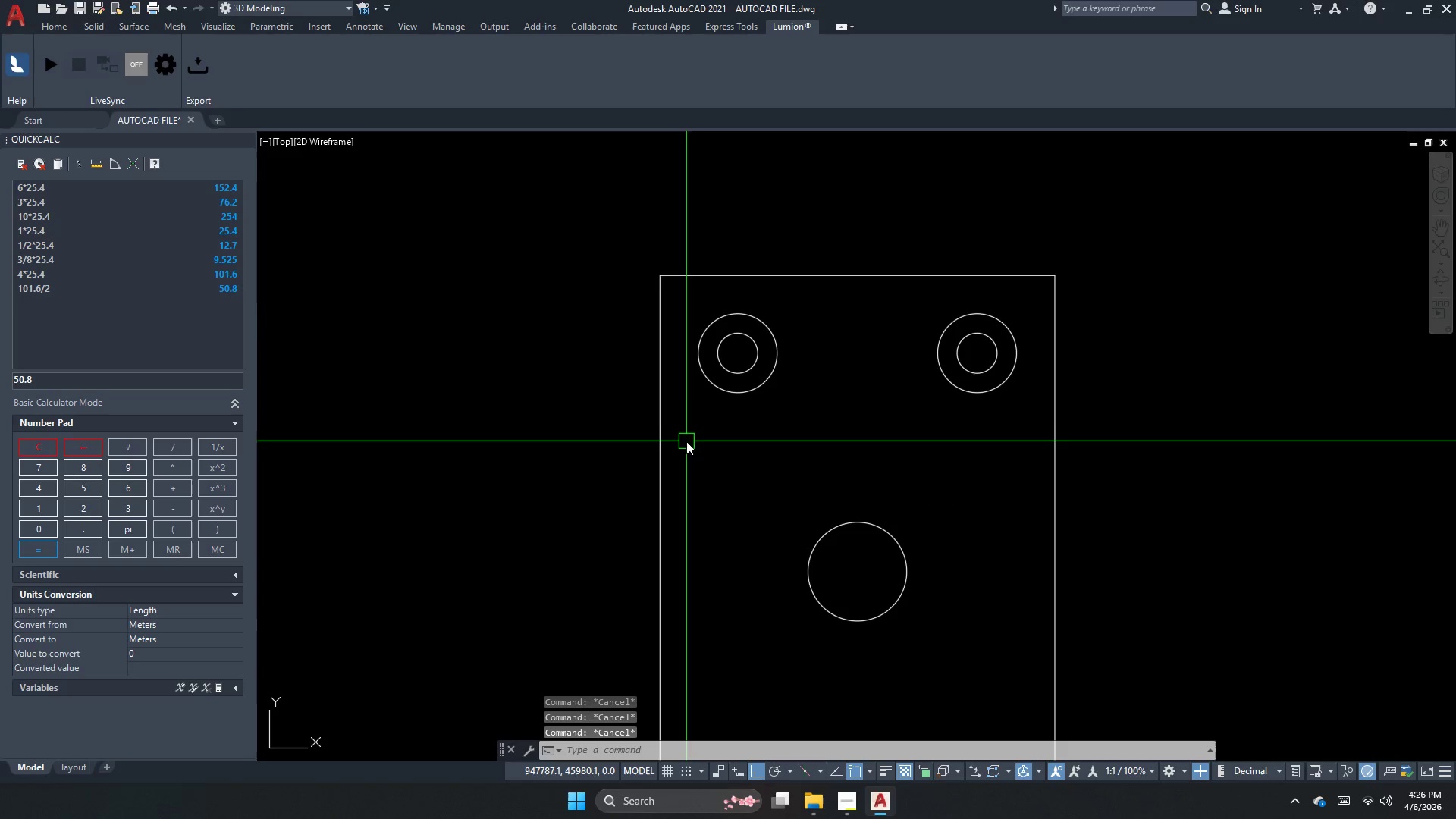 
scroll: coordinate [665, 397], scroll_direction: down, amount: 2.0
 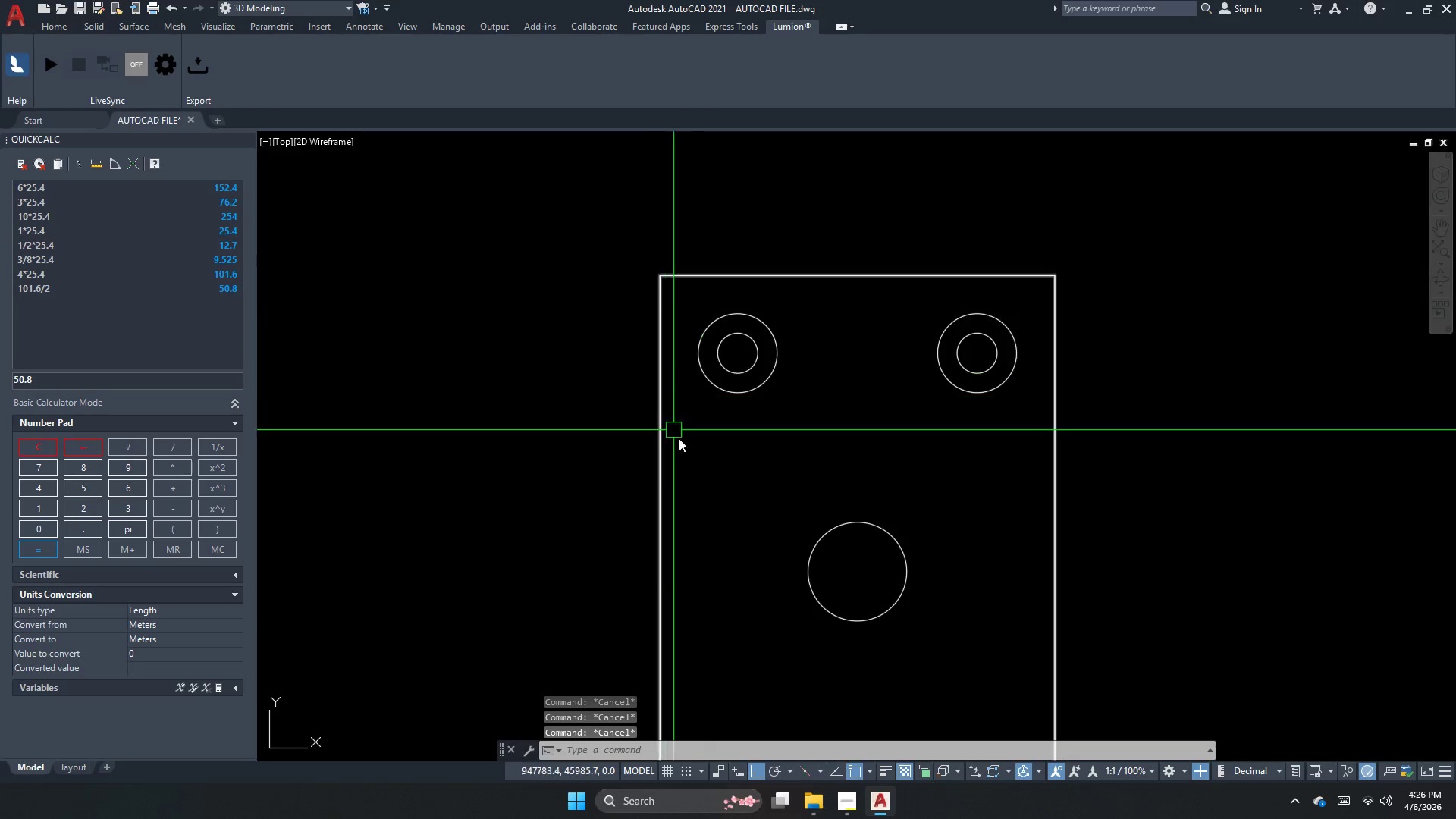 
type(dli )
 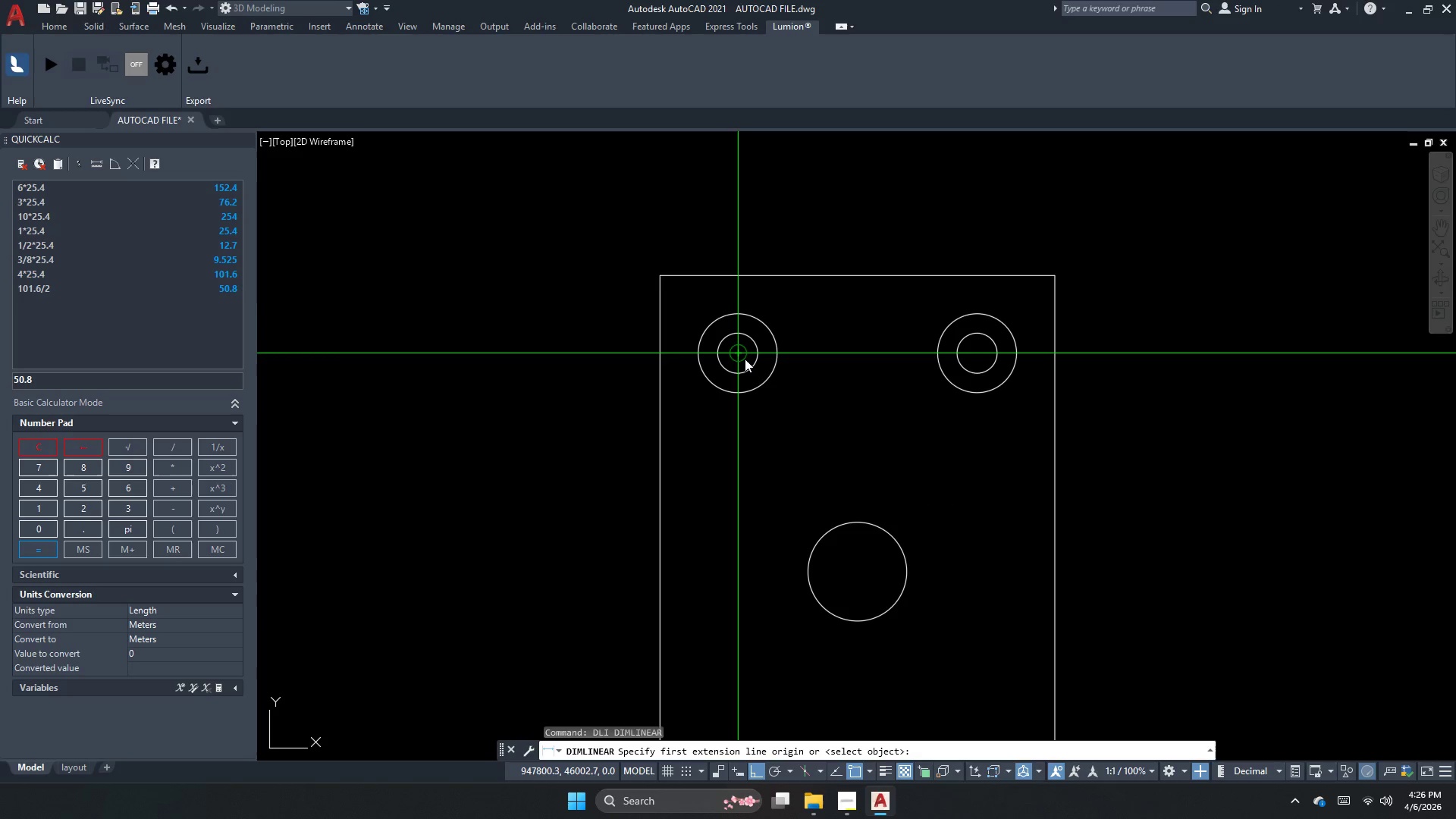 
left_click_drag(start_coordinate=[745, 359], to_coordinate=[760, 365])
 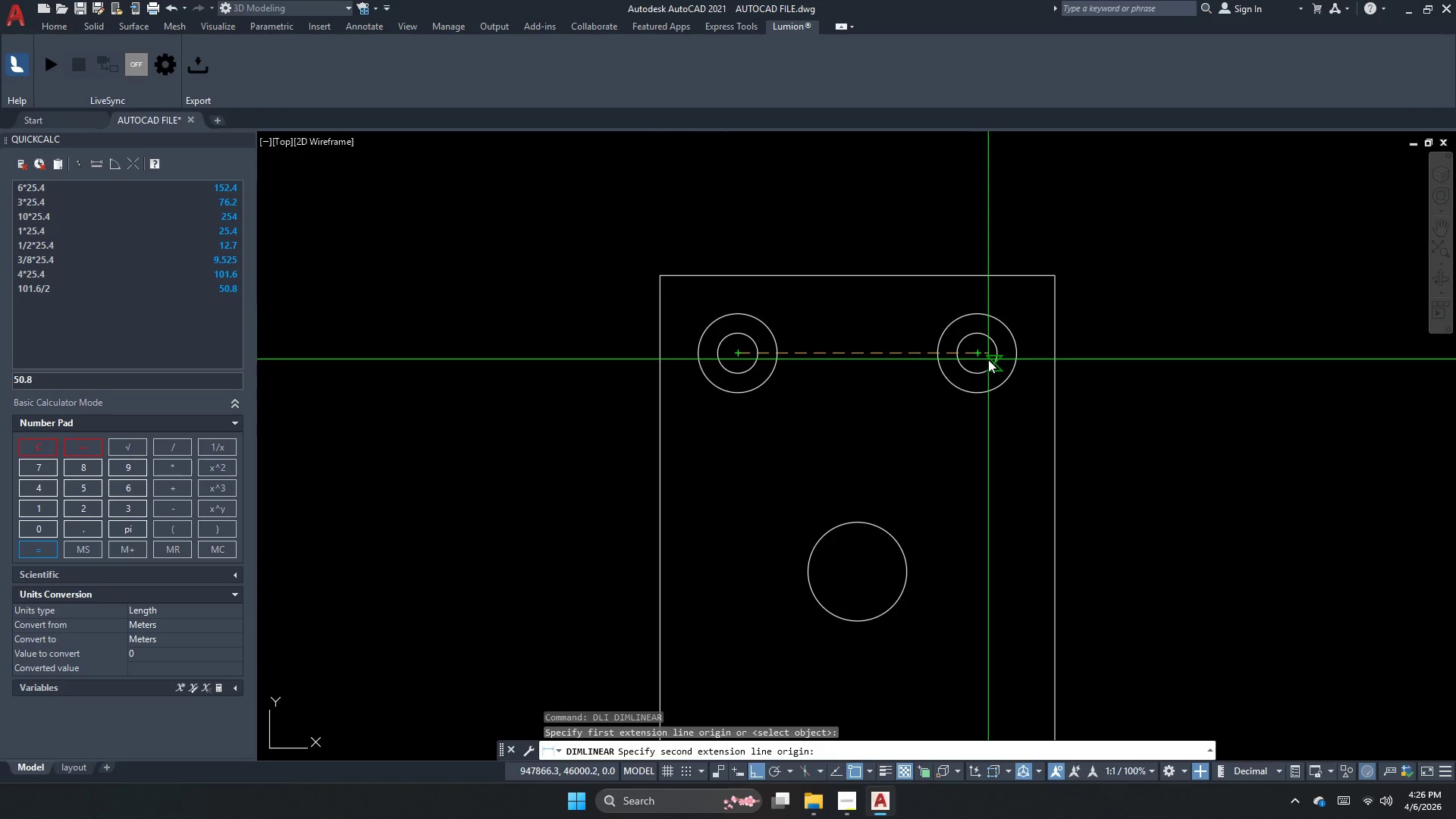 
left_click_drag(start_coordinate=[974, 353], to_coordinate=[968, 350])
 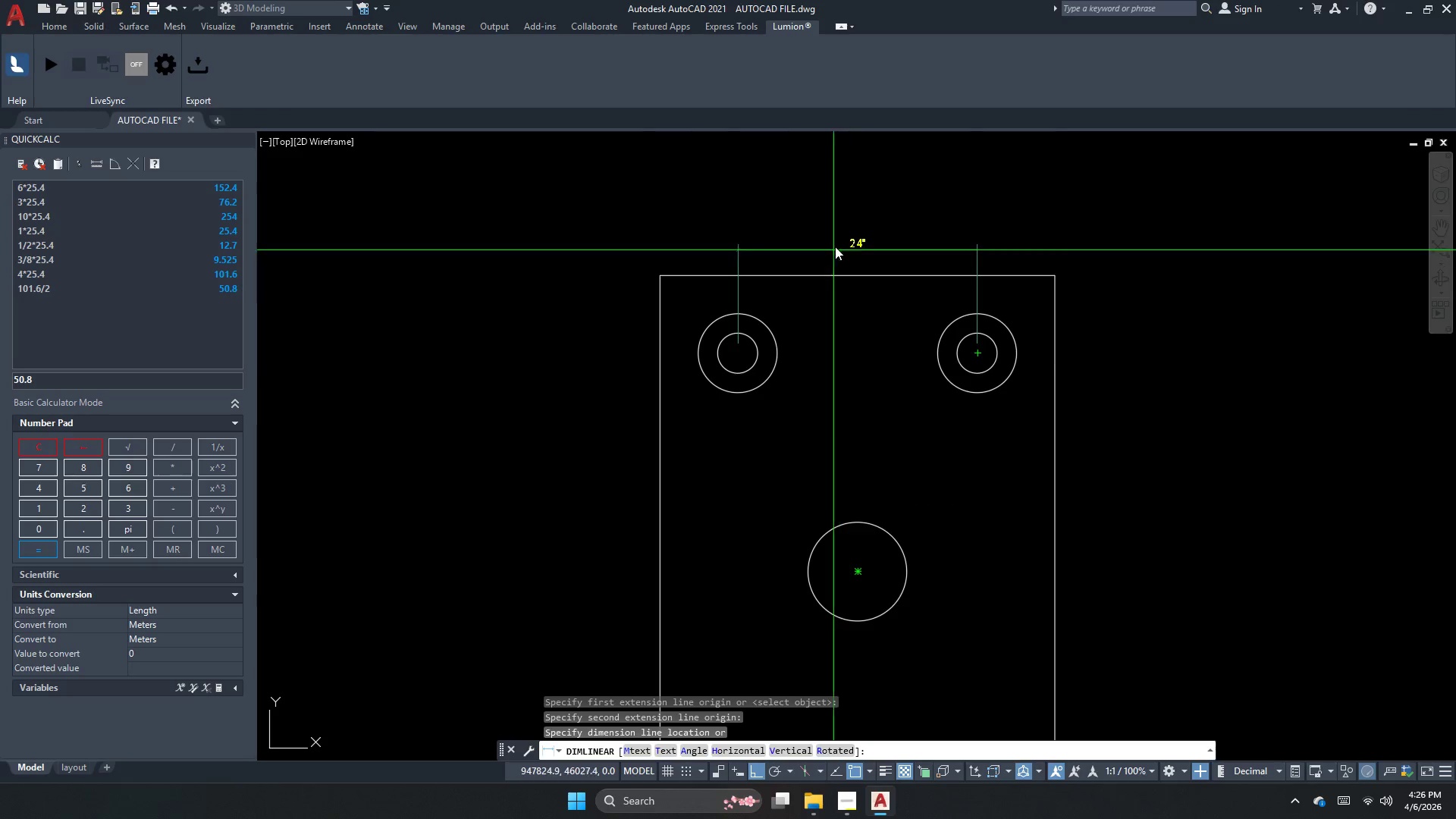 
scroll: coordinate [846, 234], scroll_direction: up, amount: 2.0
 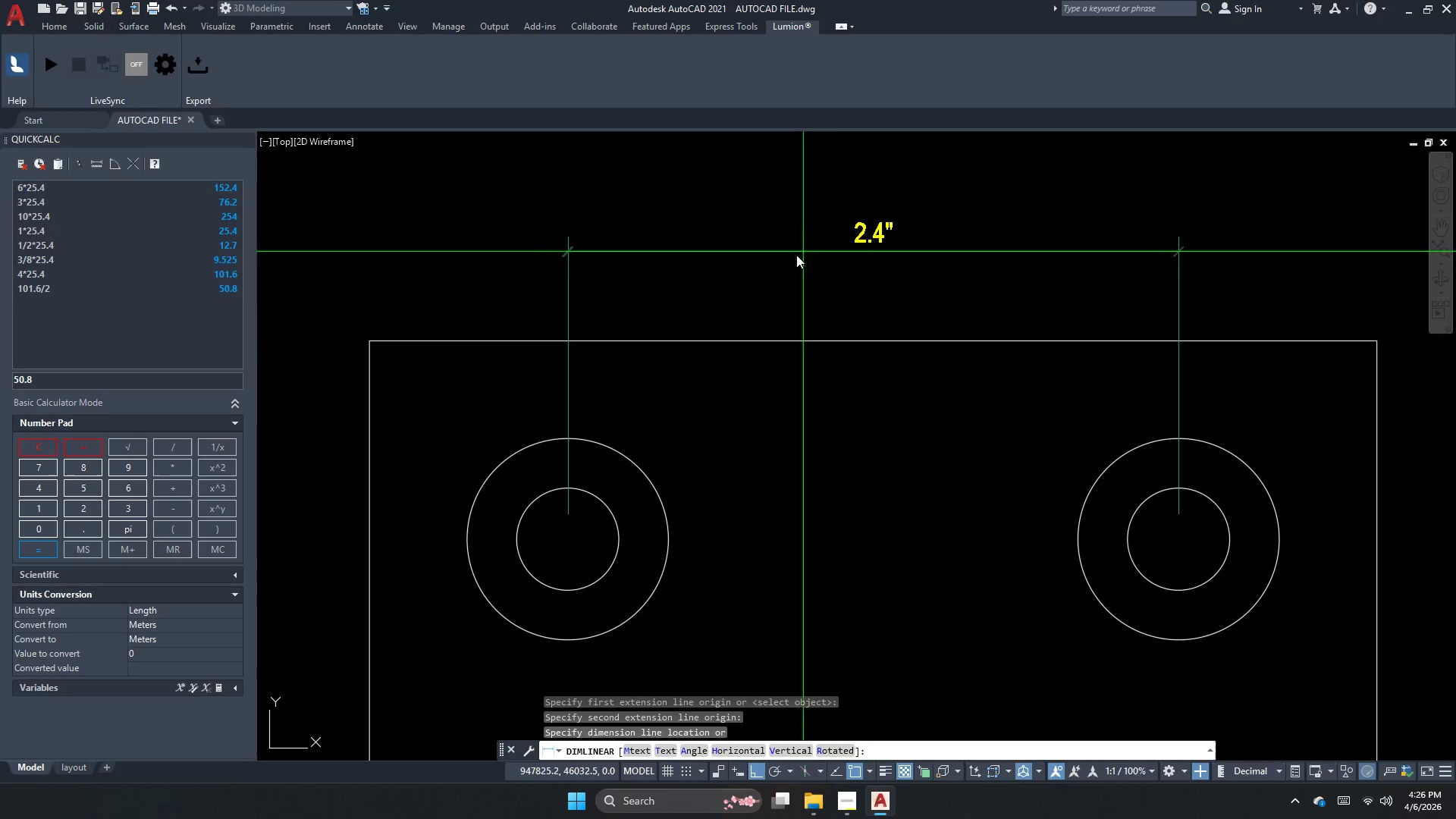 
key(Escape)
 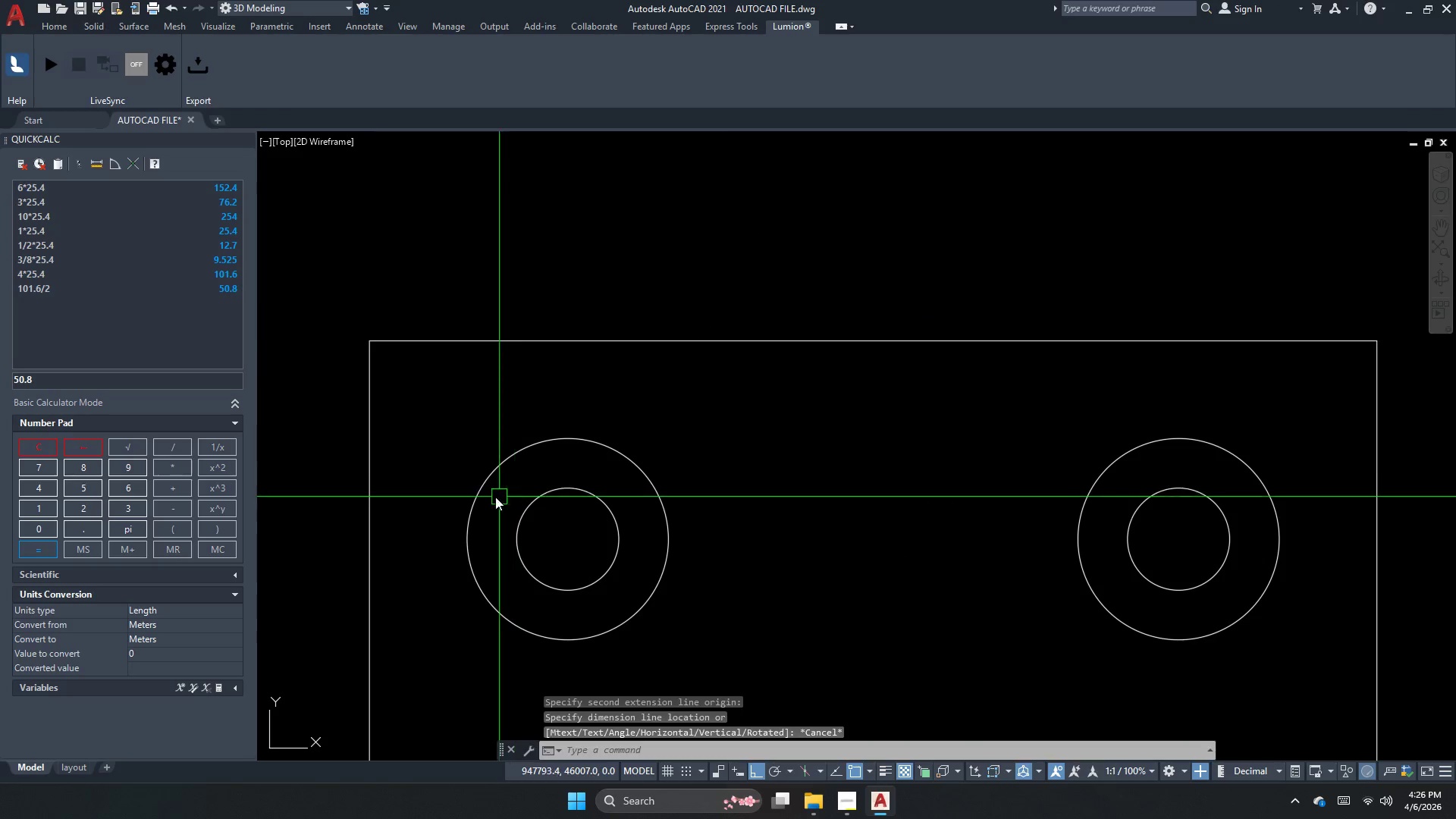 
key(Space)
 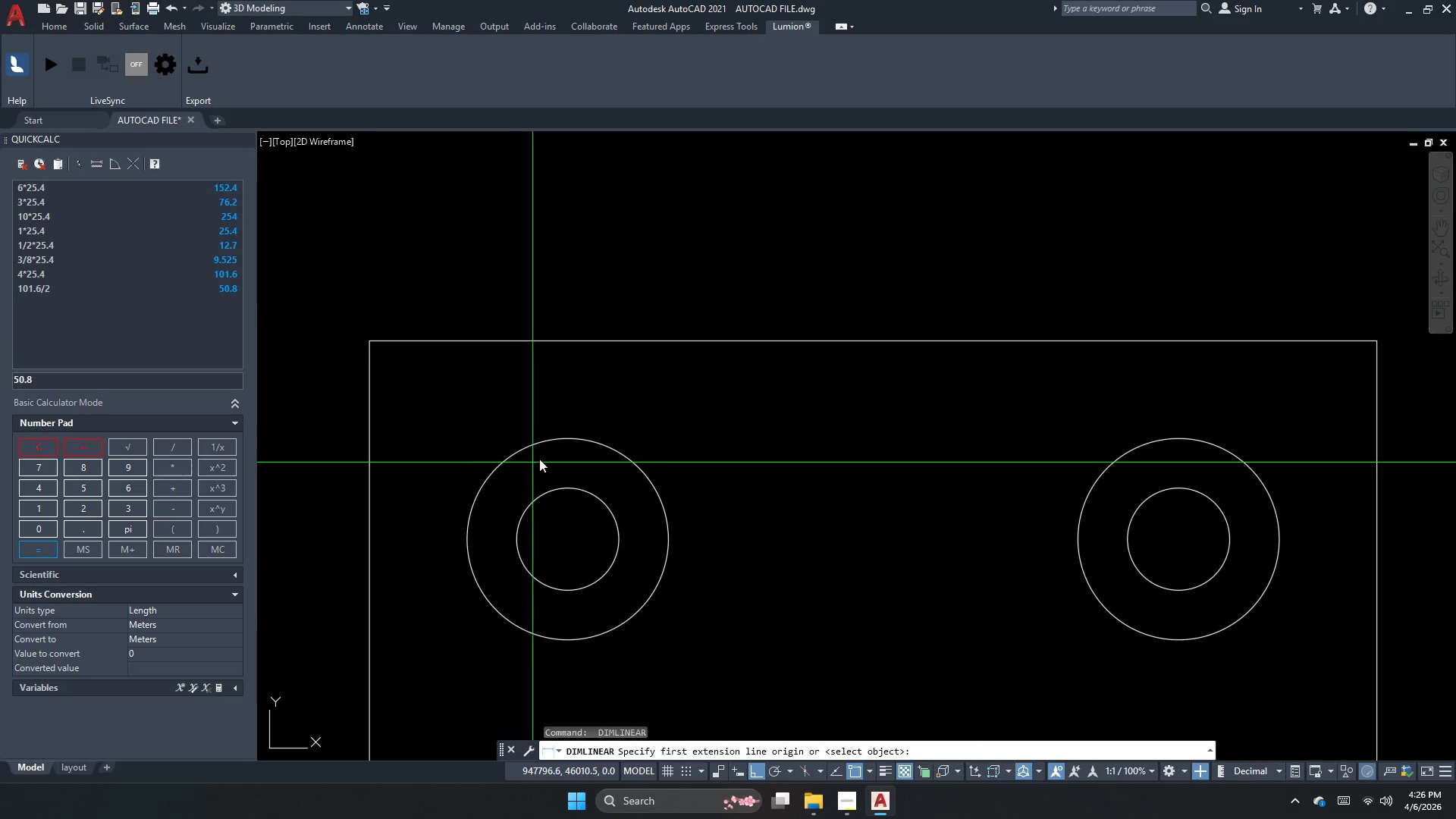 
key(Space)
 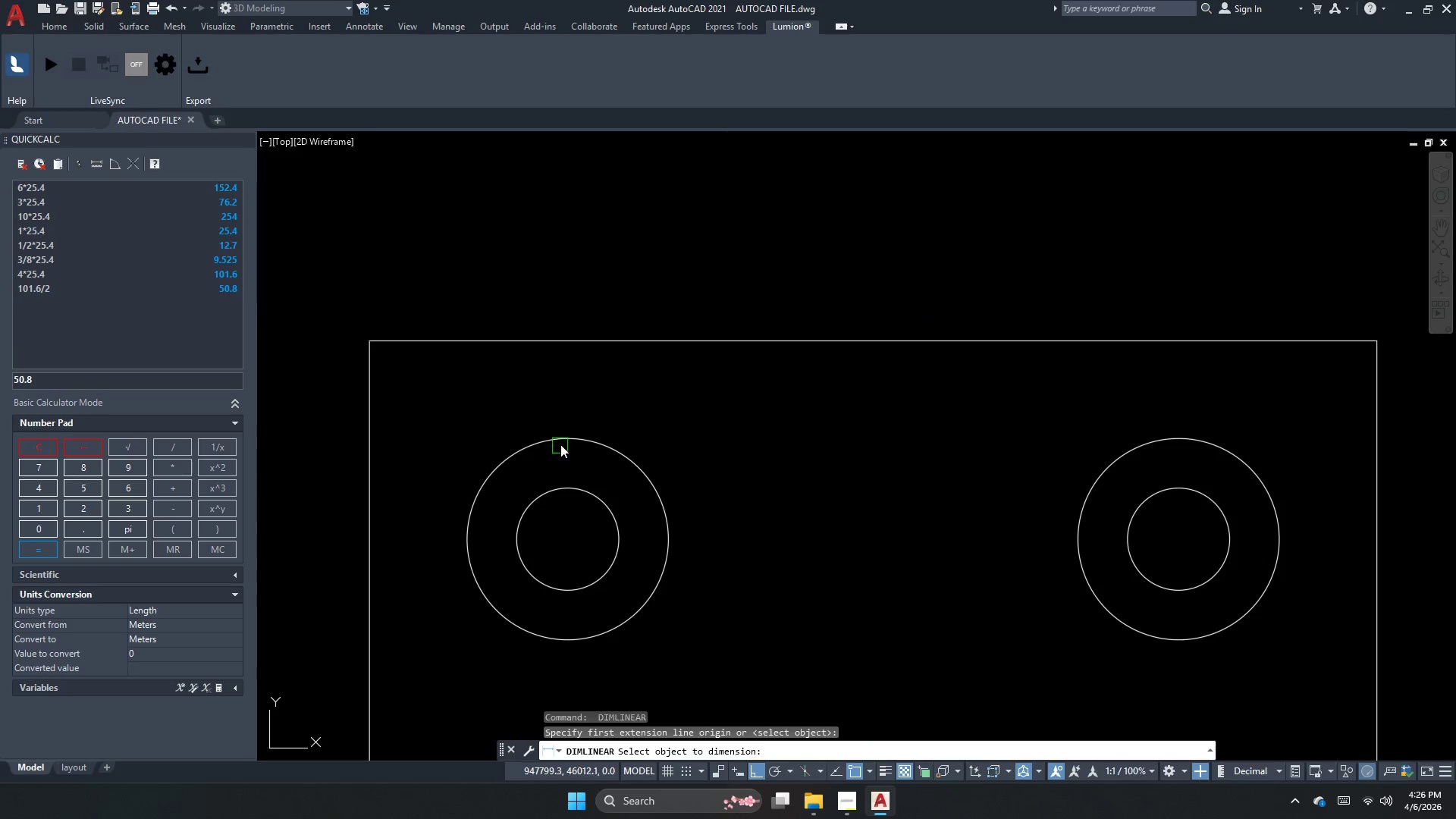 
left_click([563, 438])
 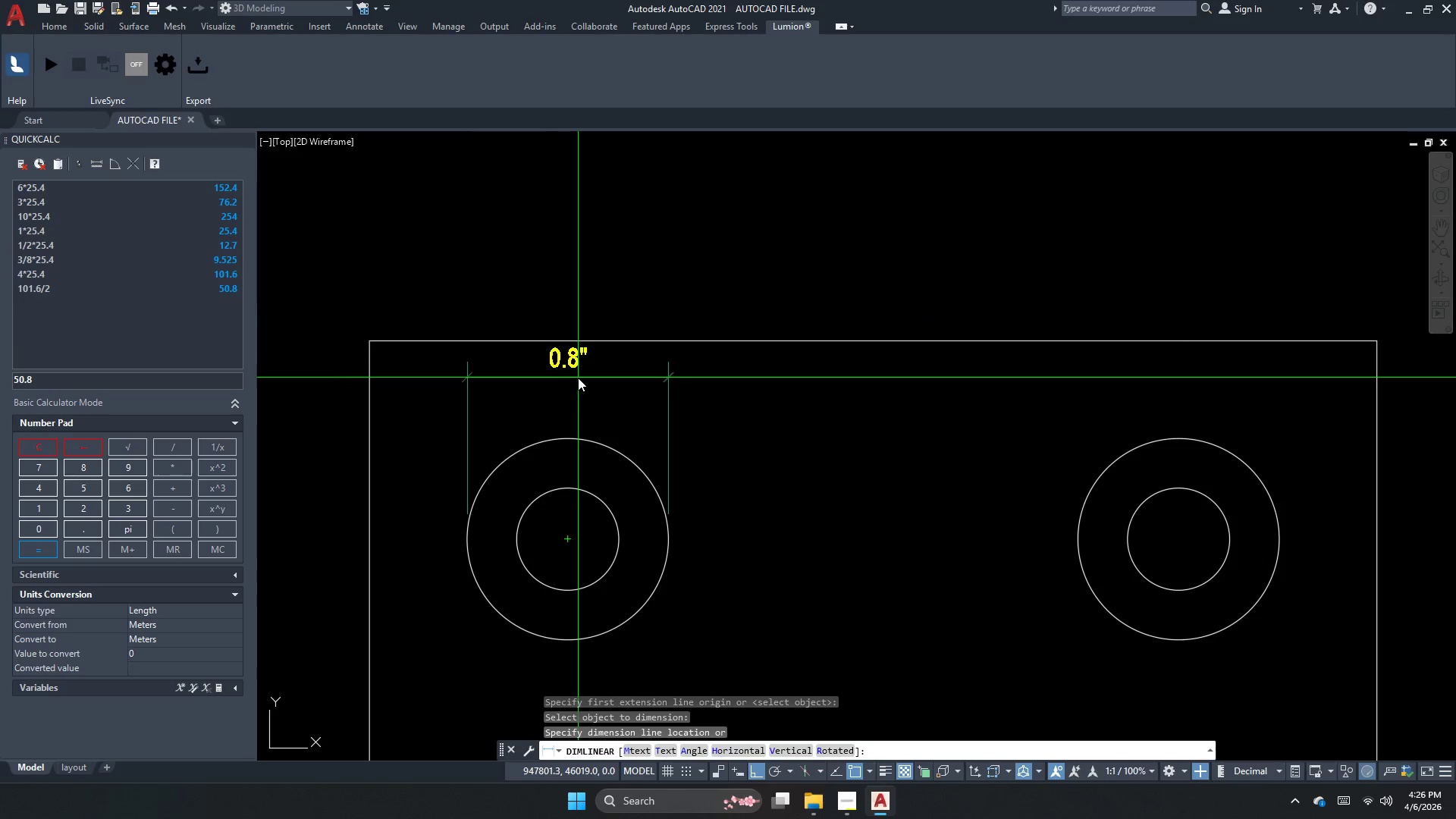 
key(Escape)
 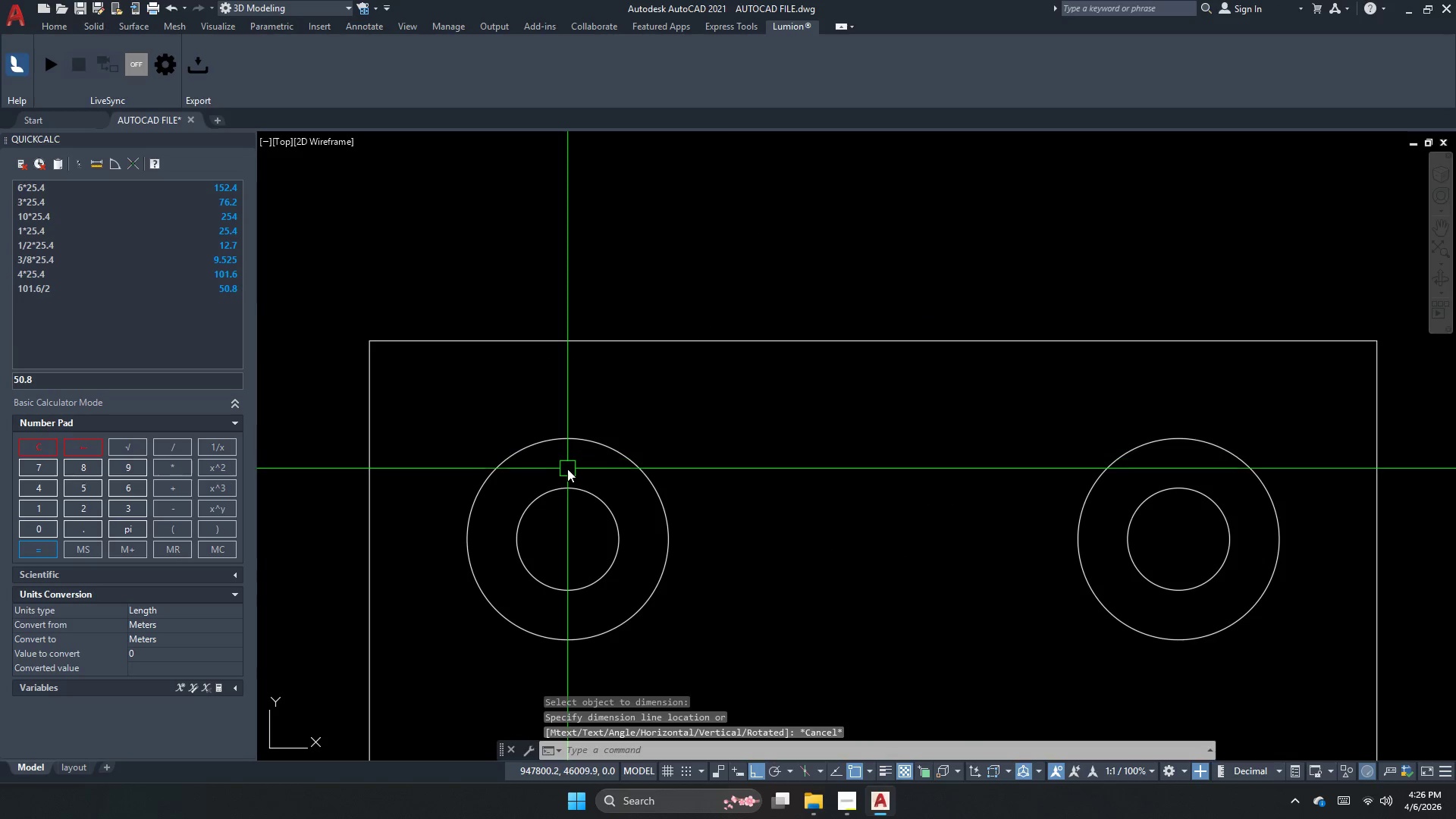 
key(Space)
 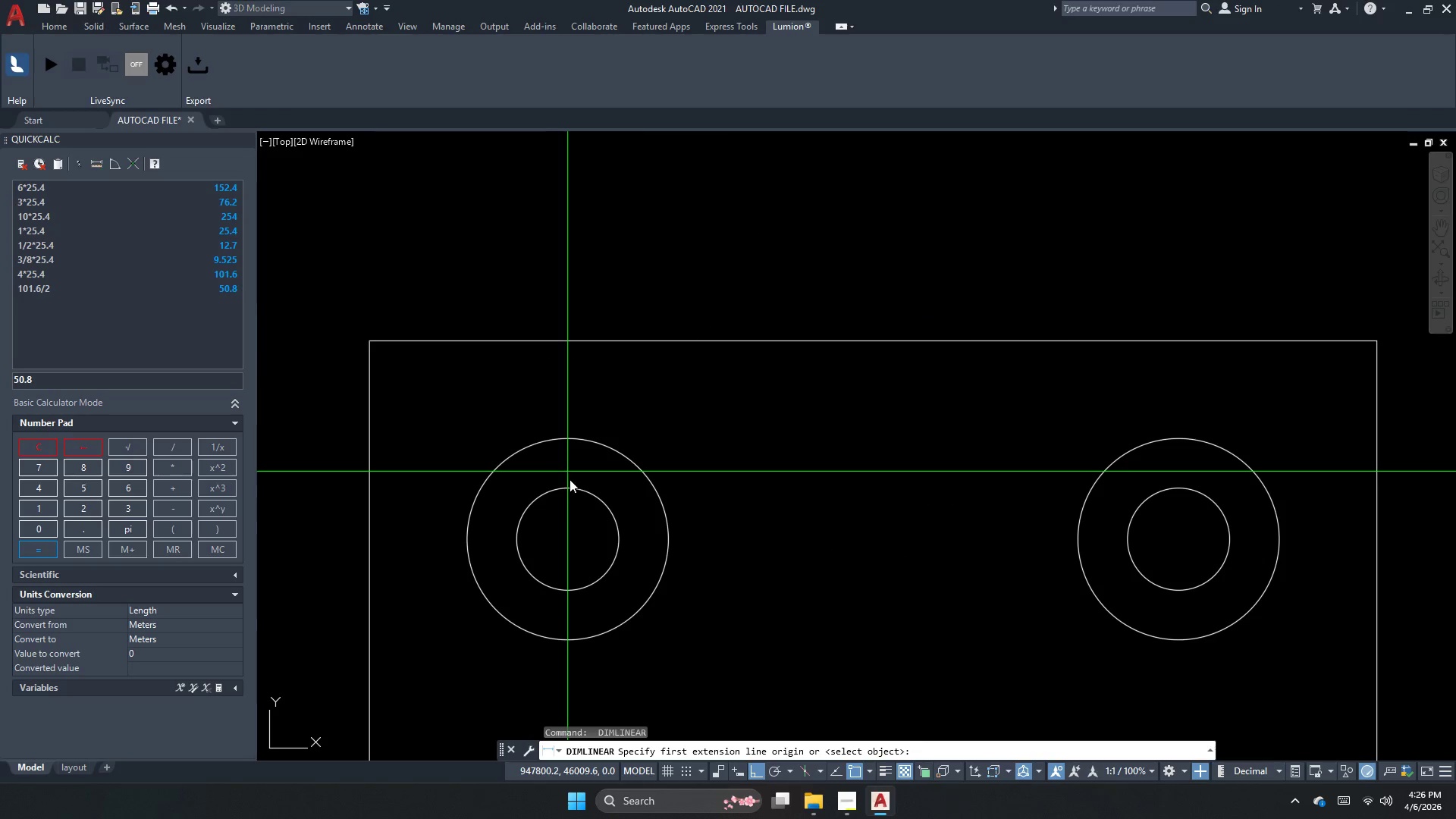 
key(Space)
 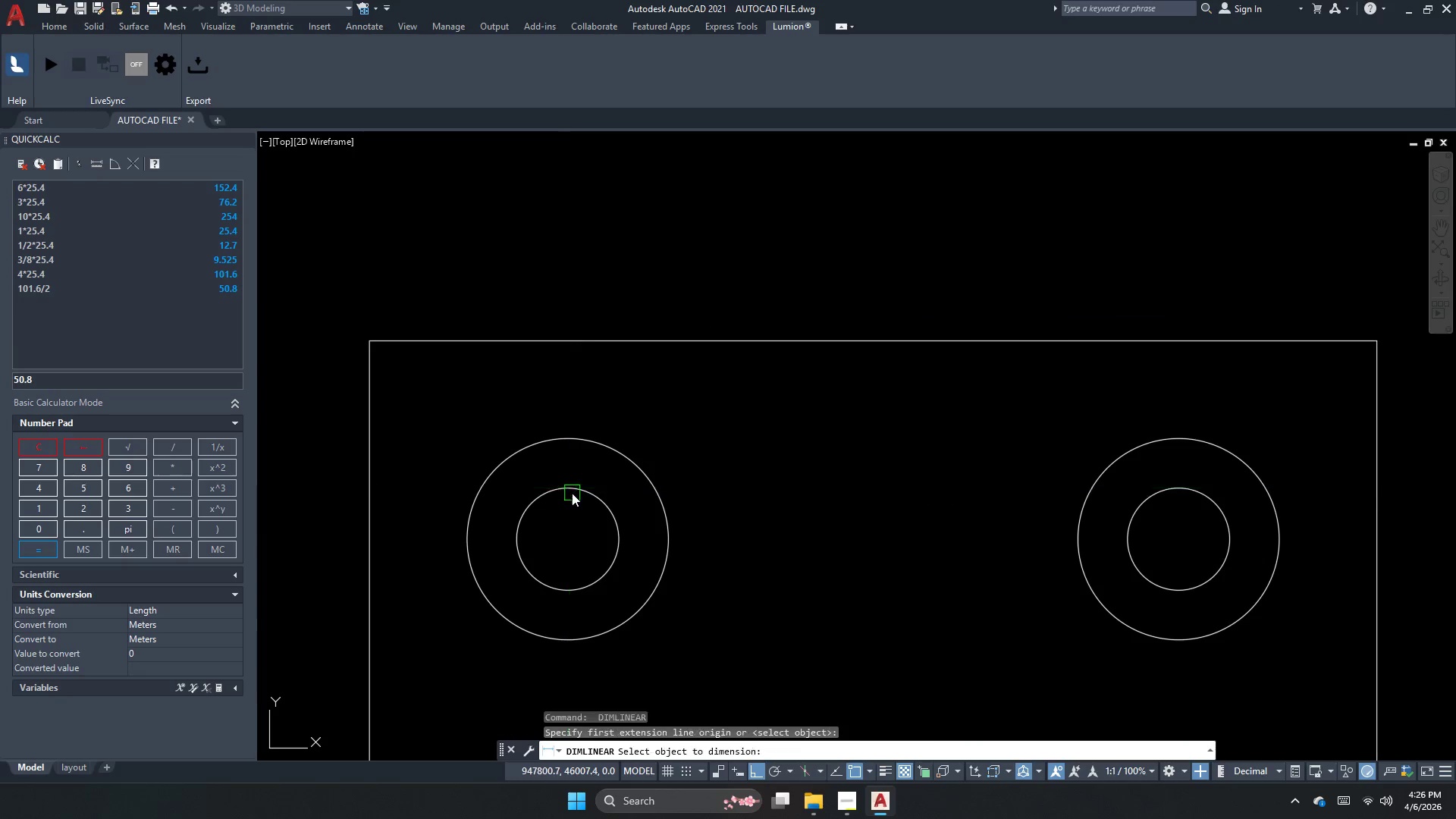 
left_click_drag(start_coordinate=[572, 493], to_coordinate=[575, 473])
 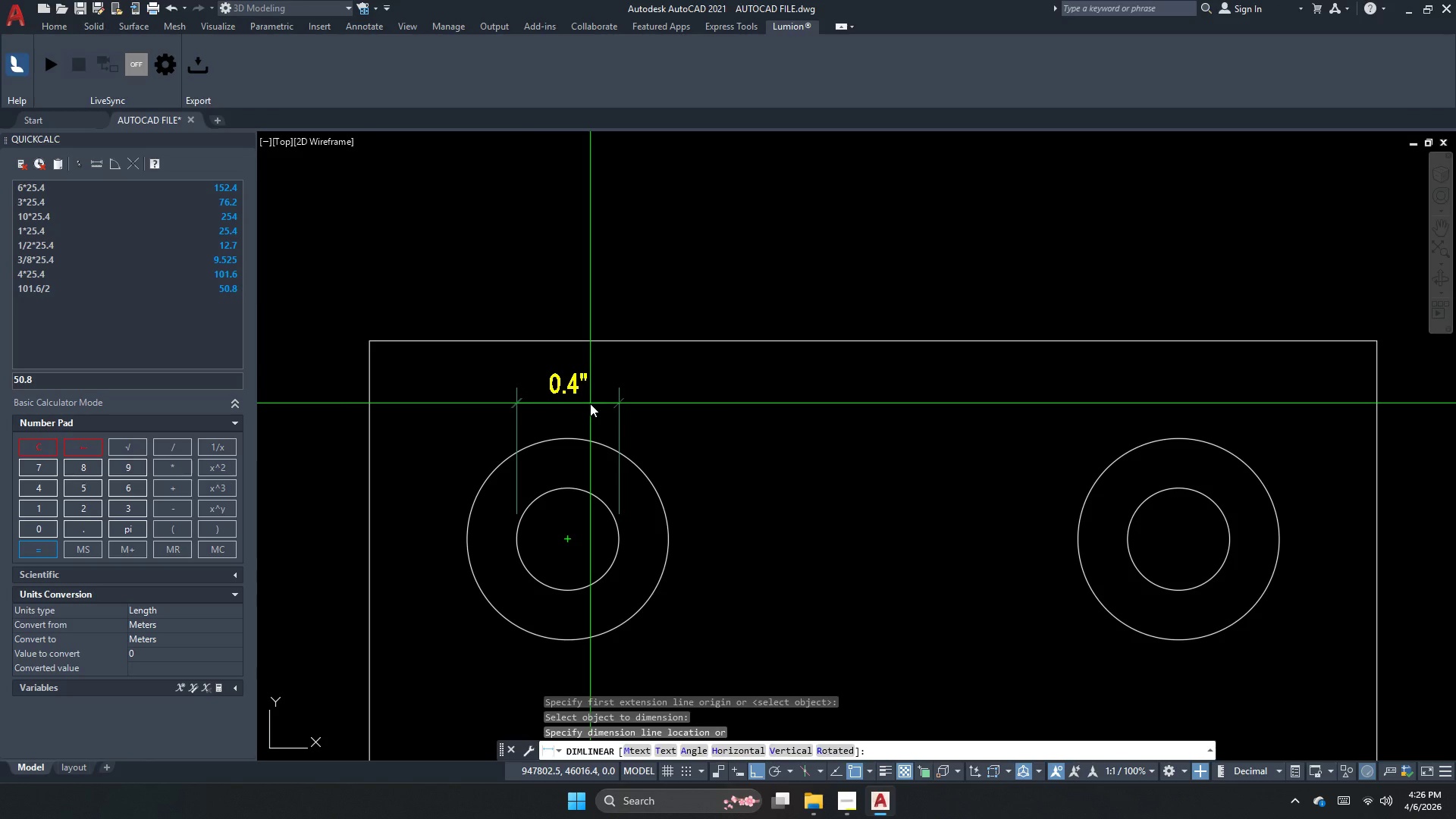 
key(Escape)
 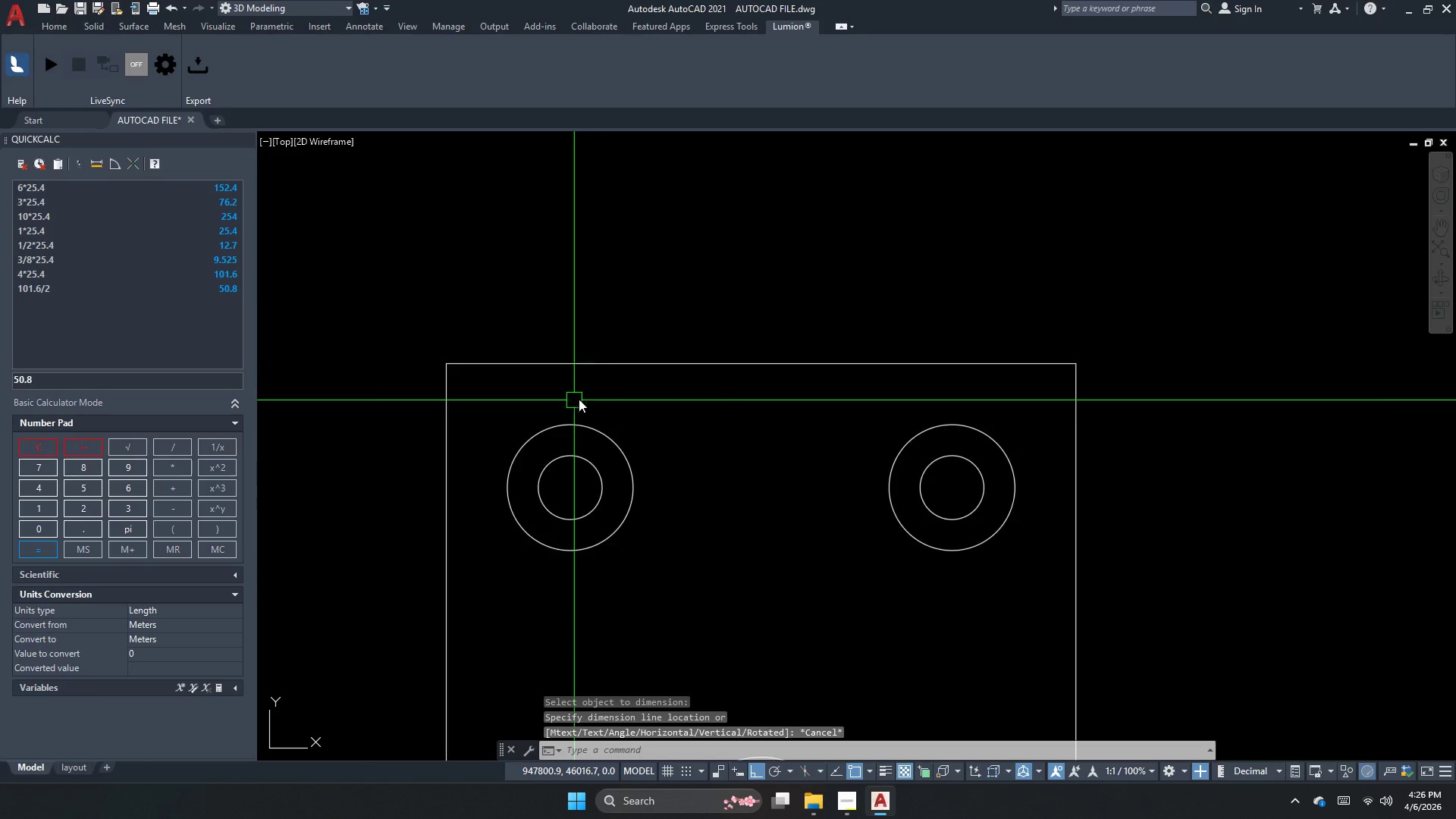 
scroll: coordinate [574, 400], scroll_direction: down, amount: 1.0
 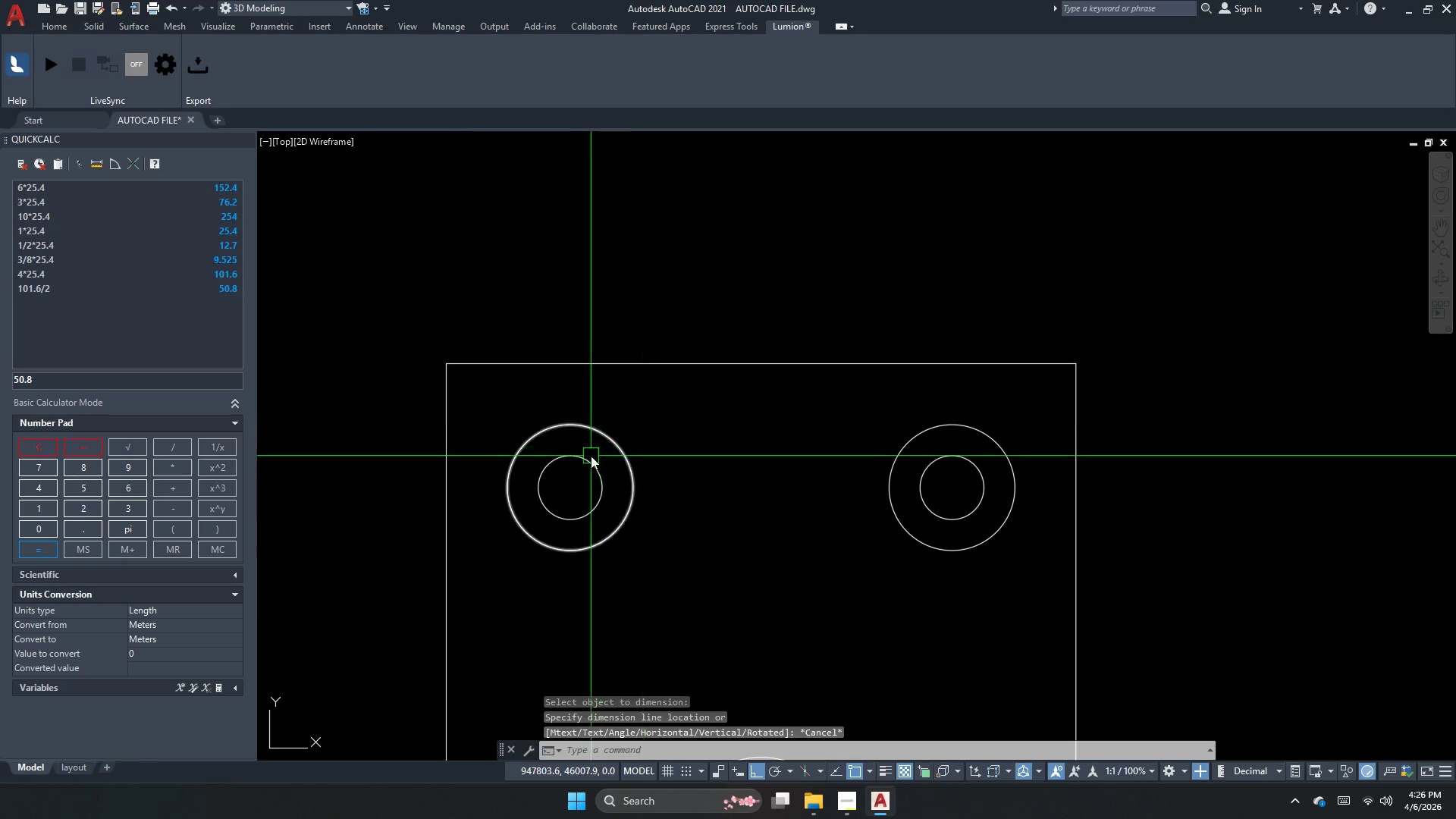 
left_click([604, 452])
 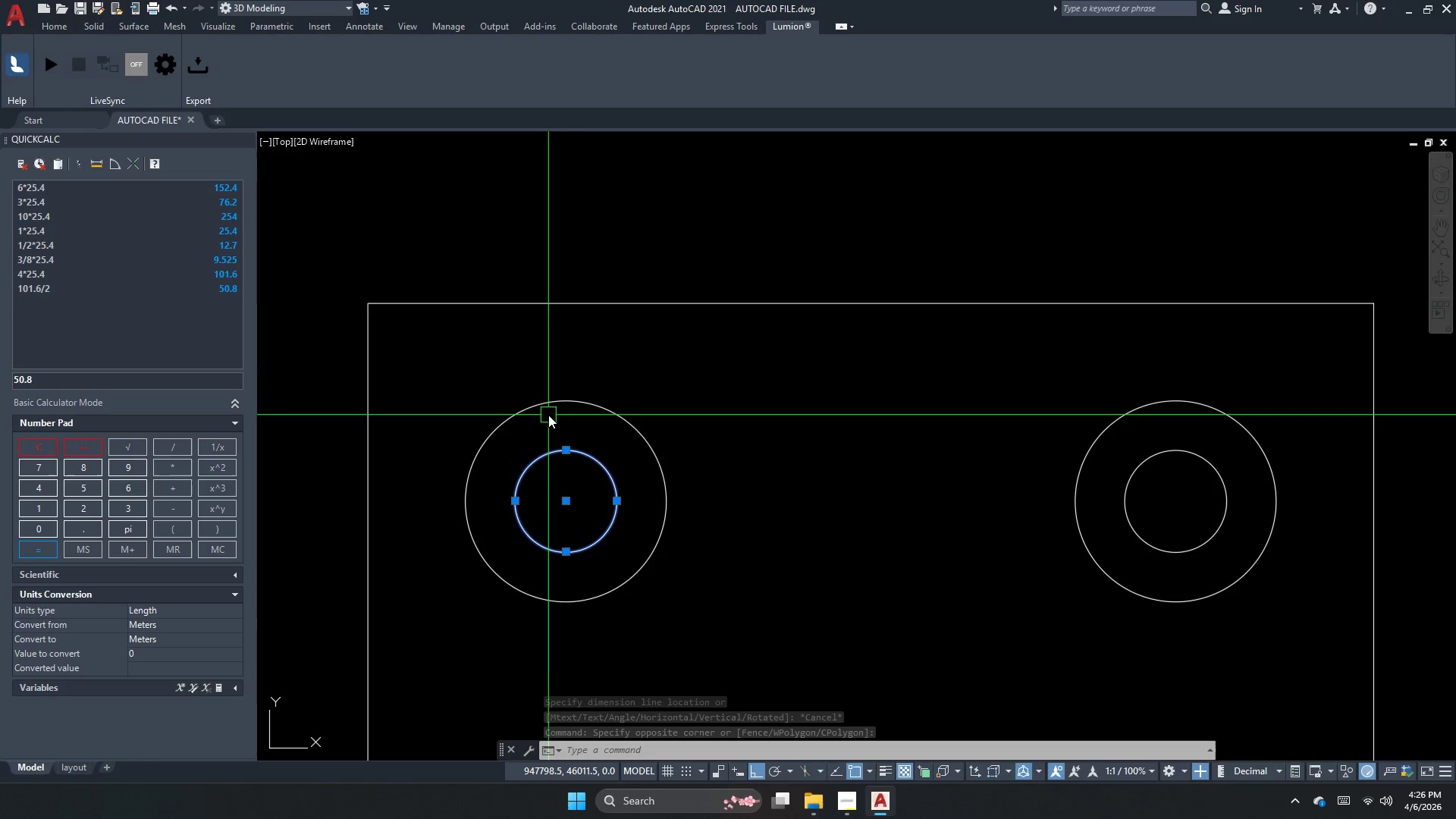 
scroll: coordinate [576, 466], scroll_direction: up, amount: 1.0
 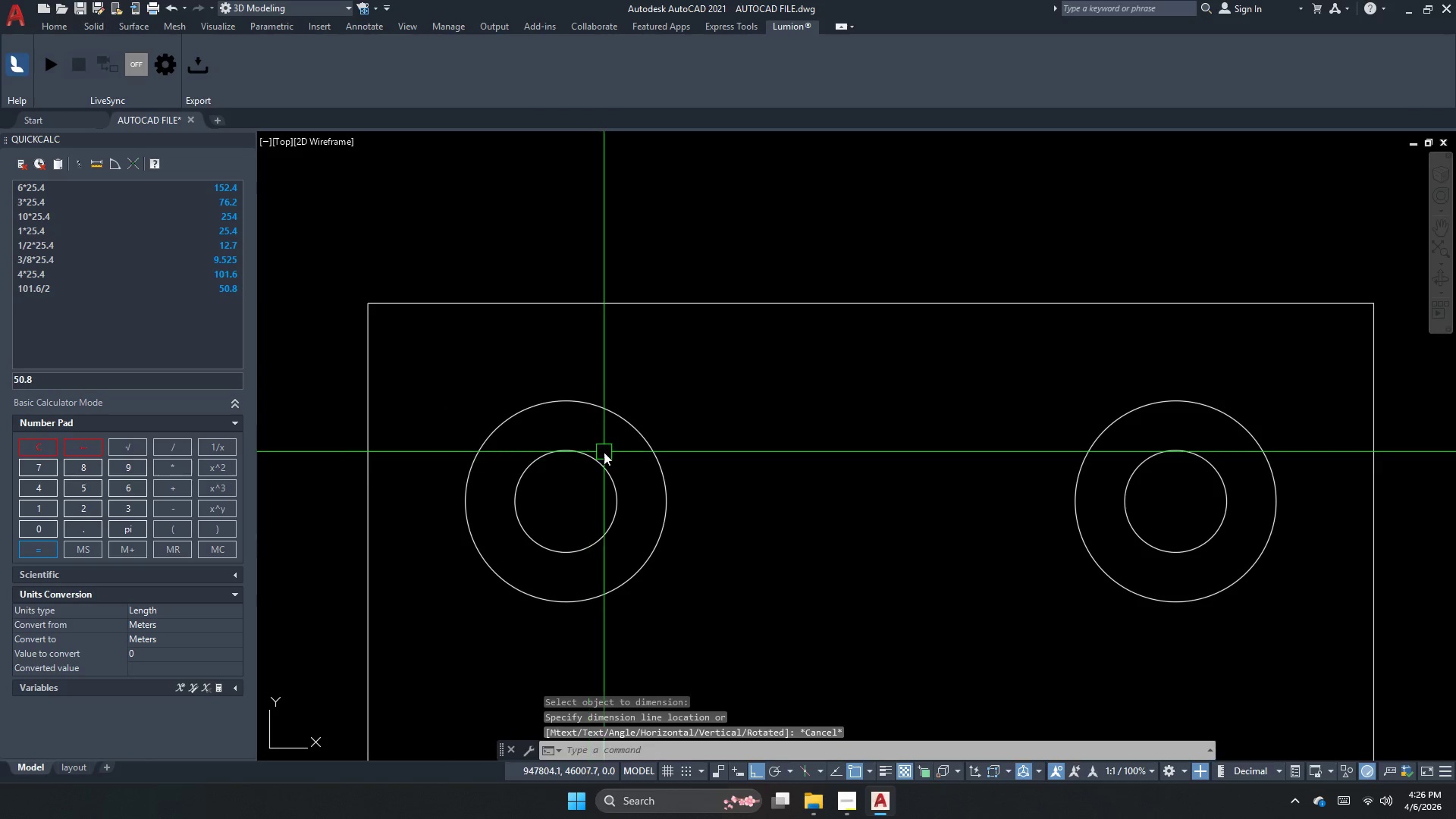 
wait(6.23)
 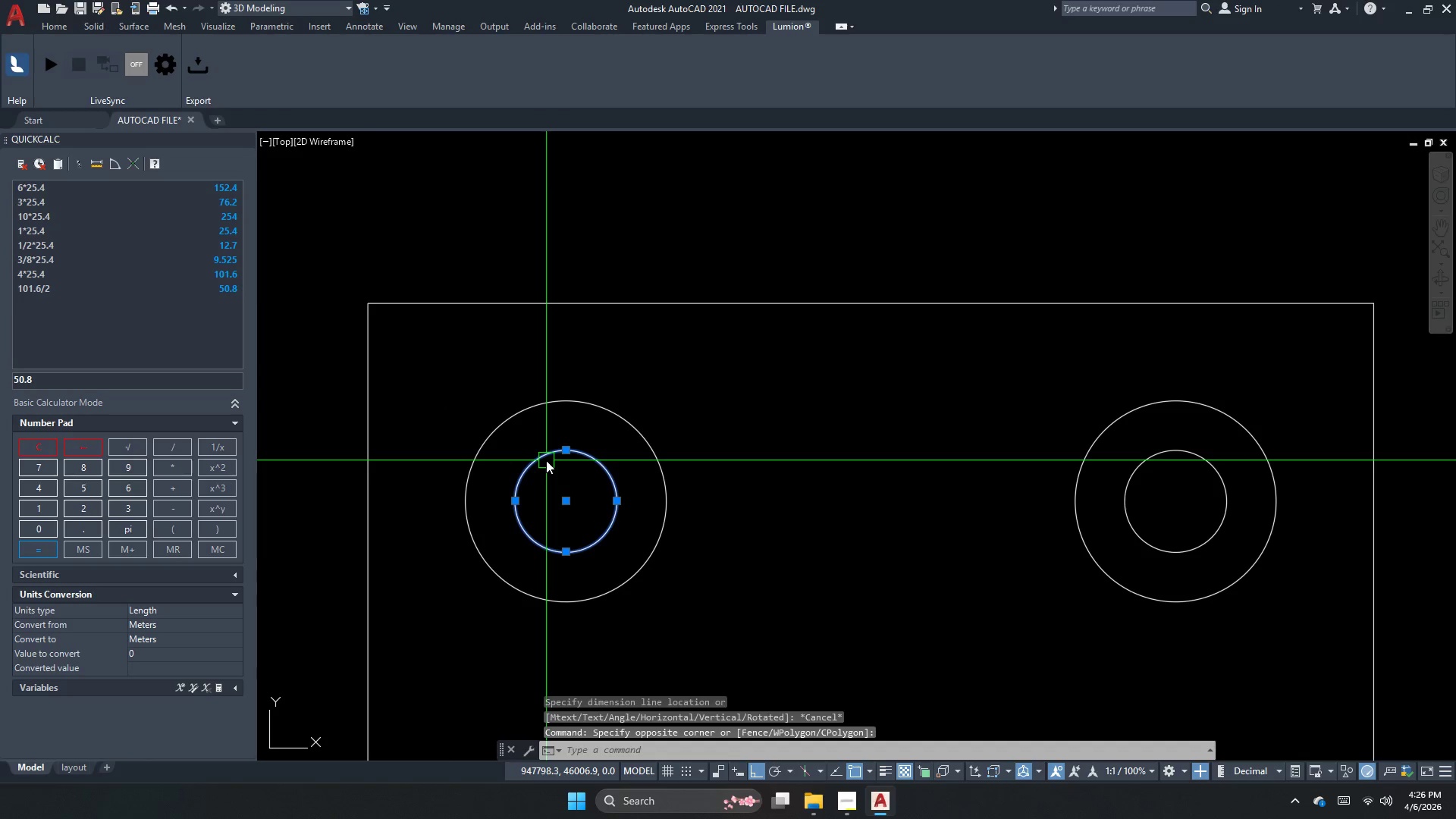 
key(Escape)
key(Escape)
type(dli)
 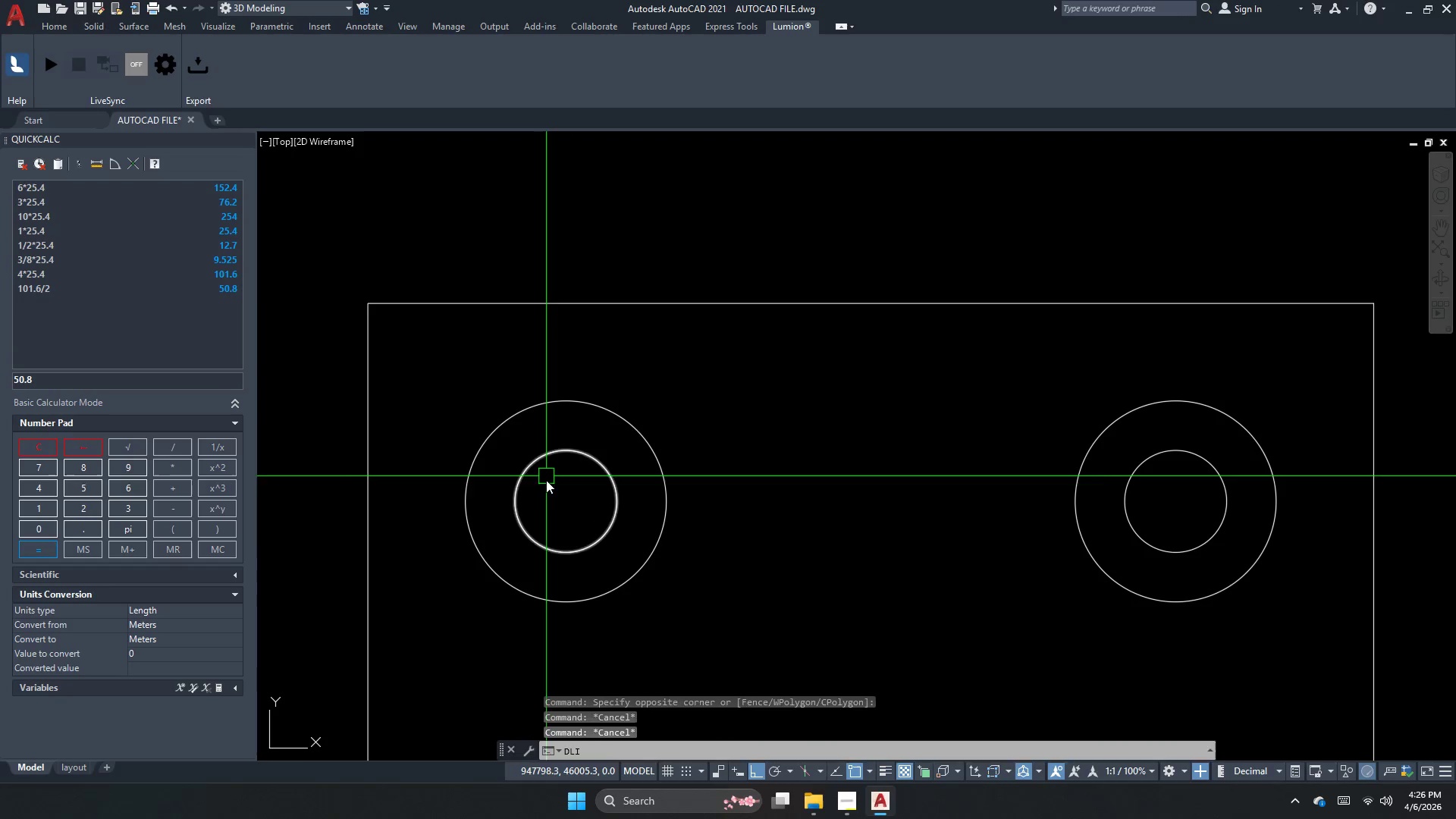 
key(Space)
 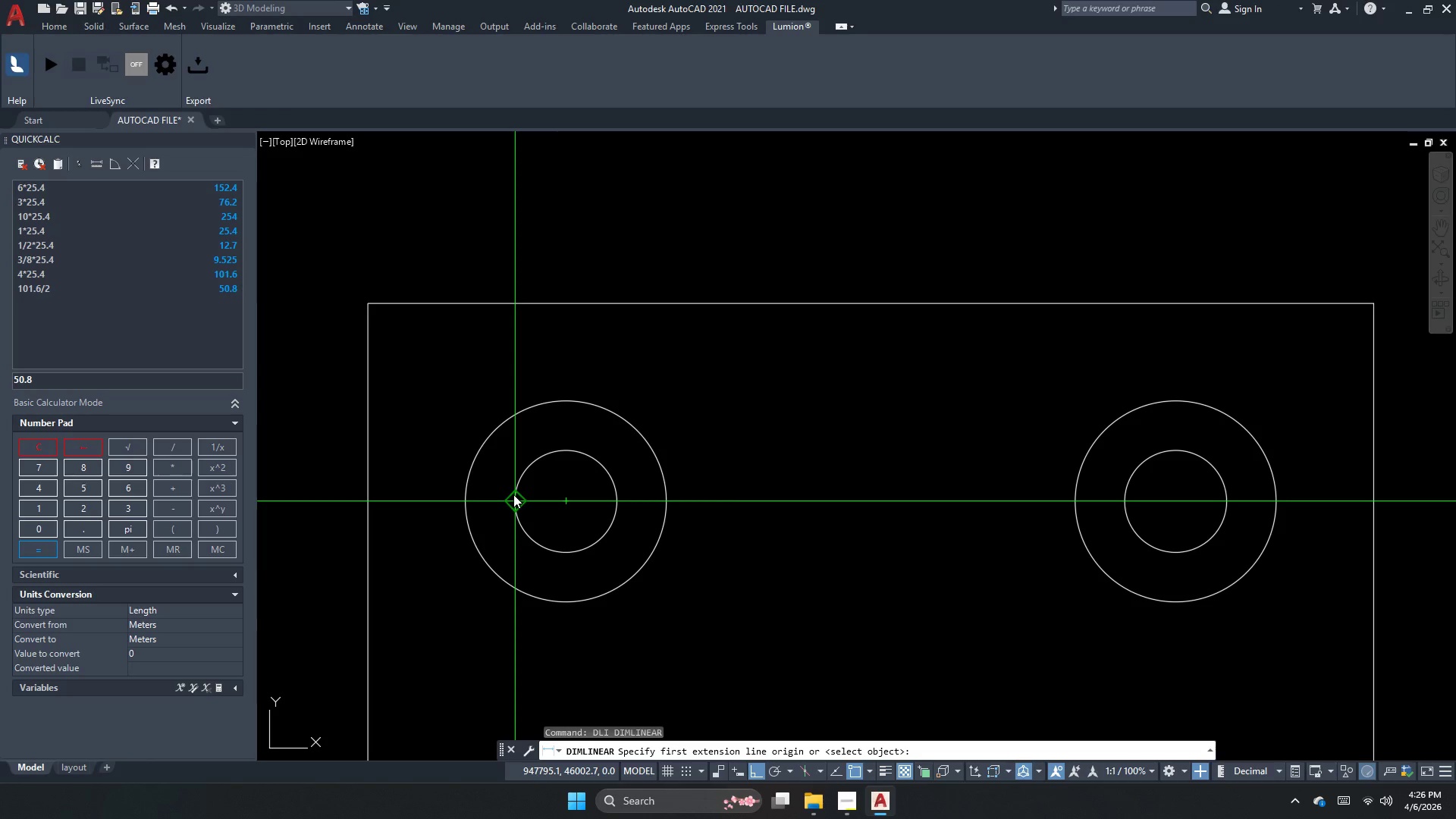 
left_click_drag(start_coordinate=[513, 494], to_coordinate=[515, 500])
 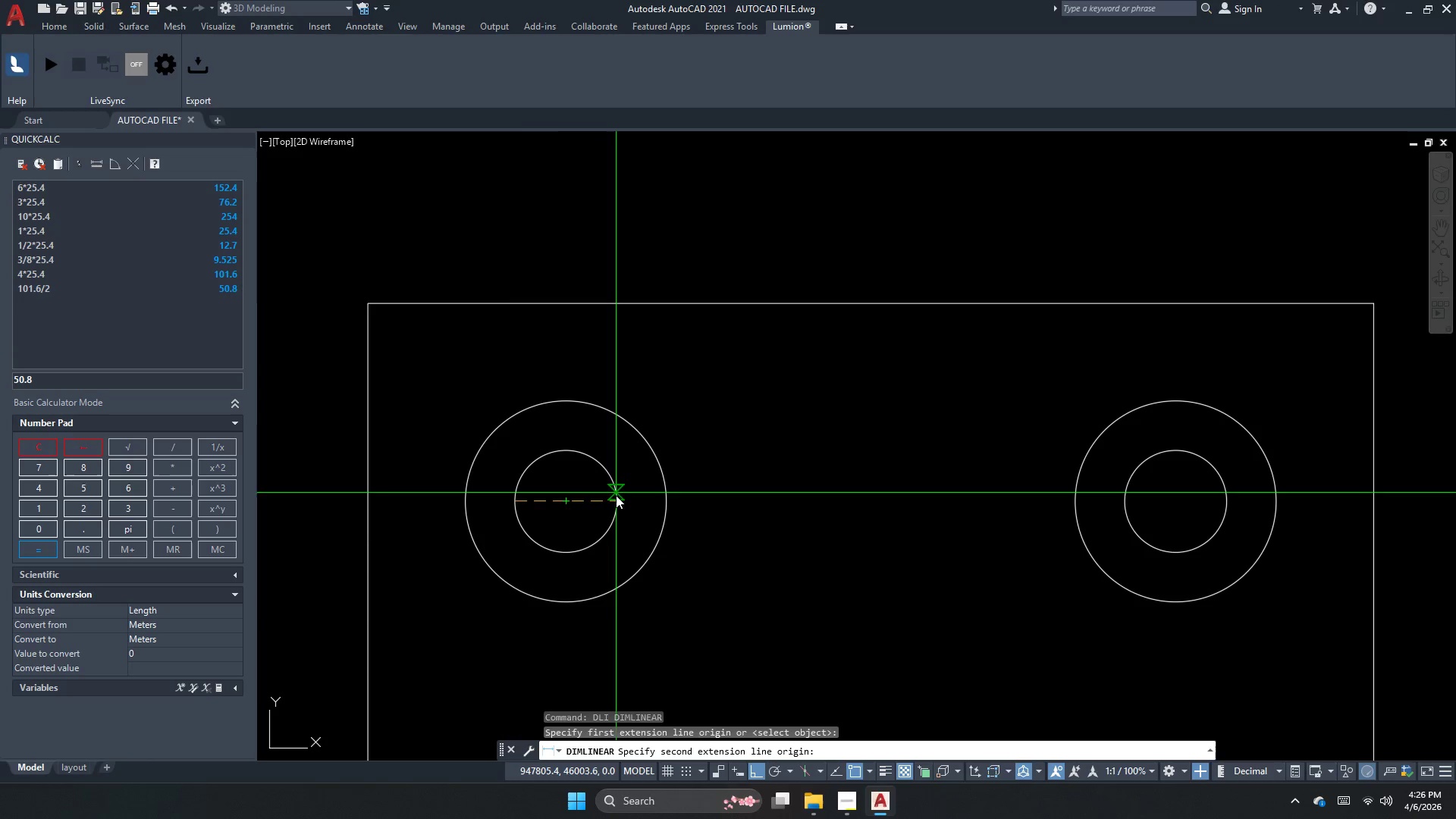 
left_click_drag(start_coordinate=[616, 500], to_coordinate=[616, 510])
 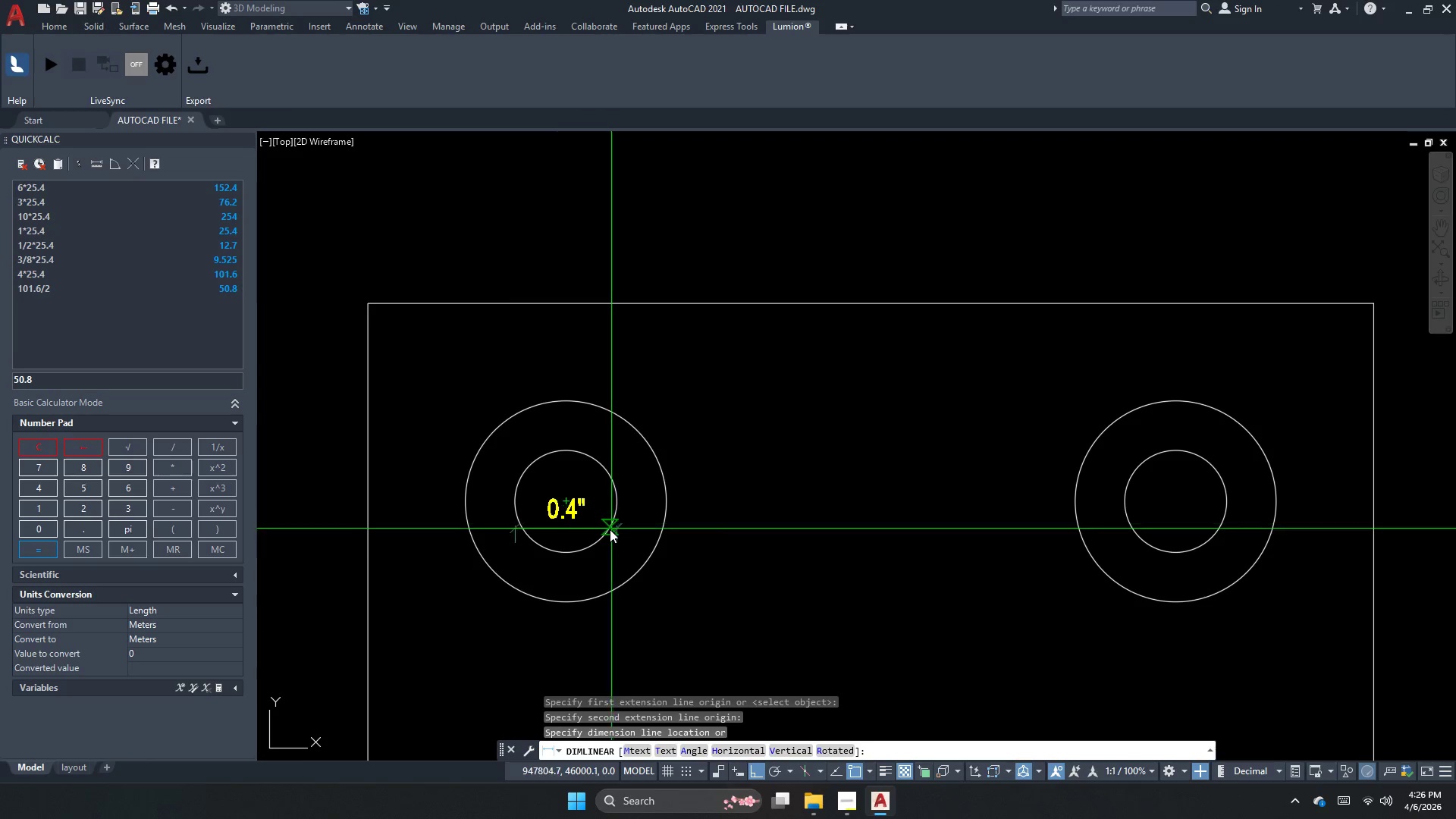 
key(Escape)
 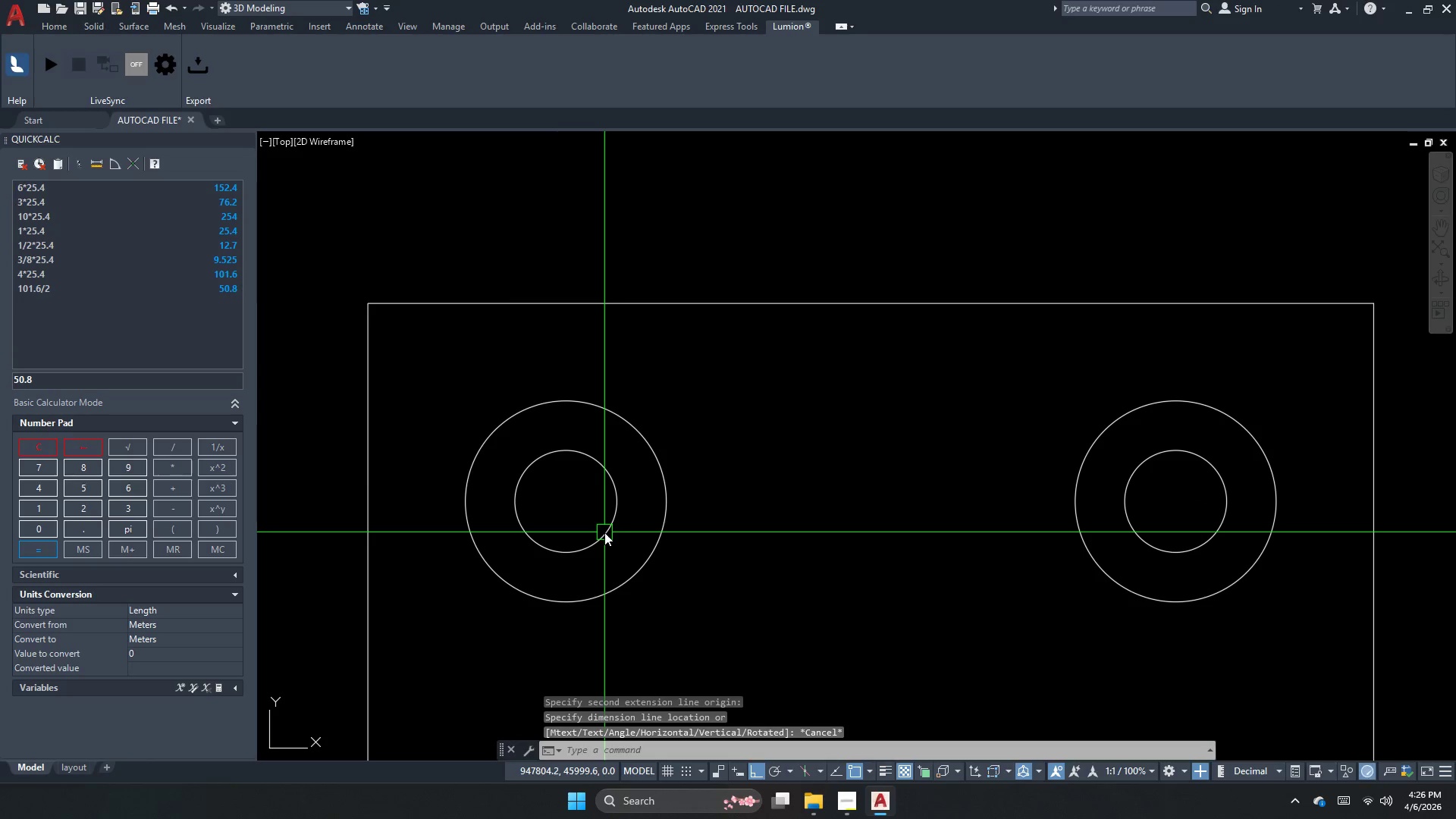 
key(C)
 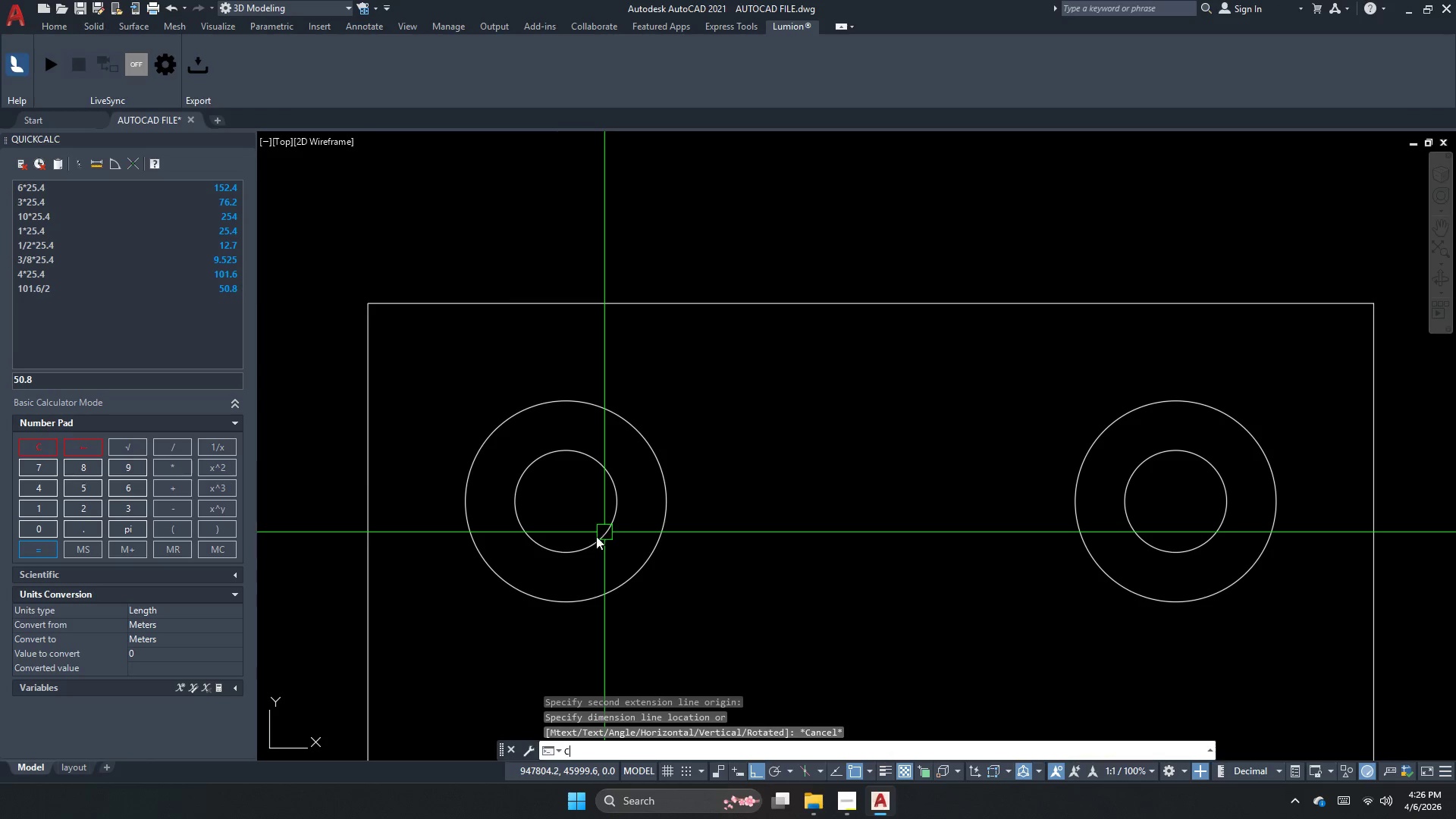 
key(Space)
 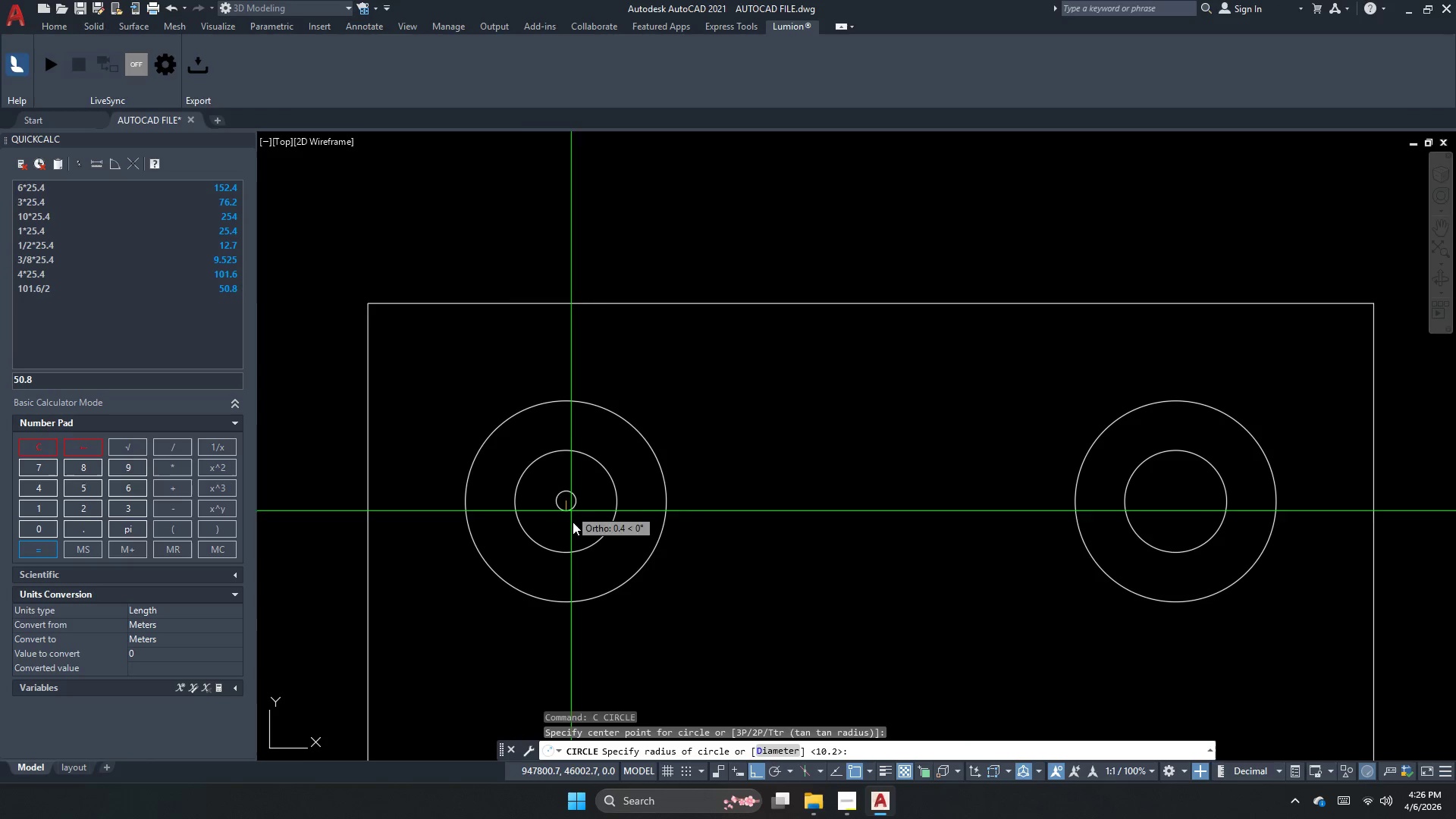 
key(D)
 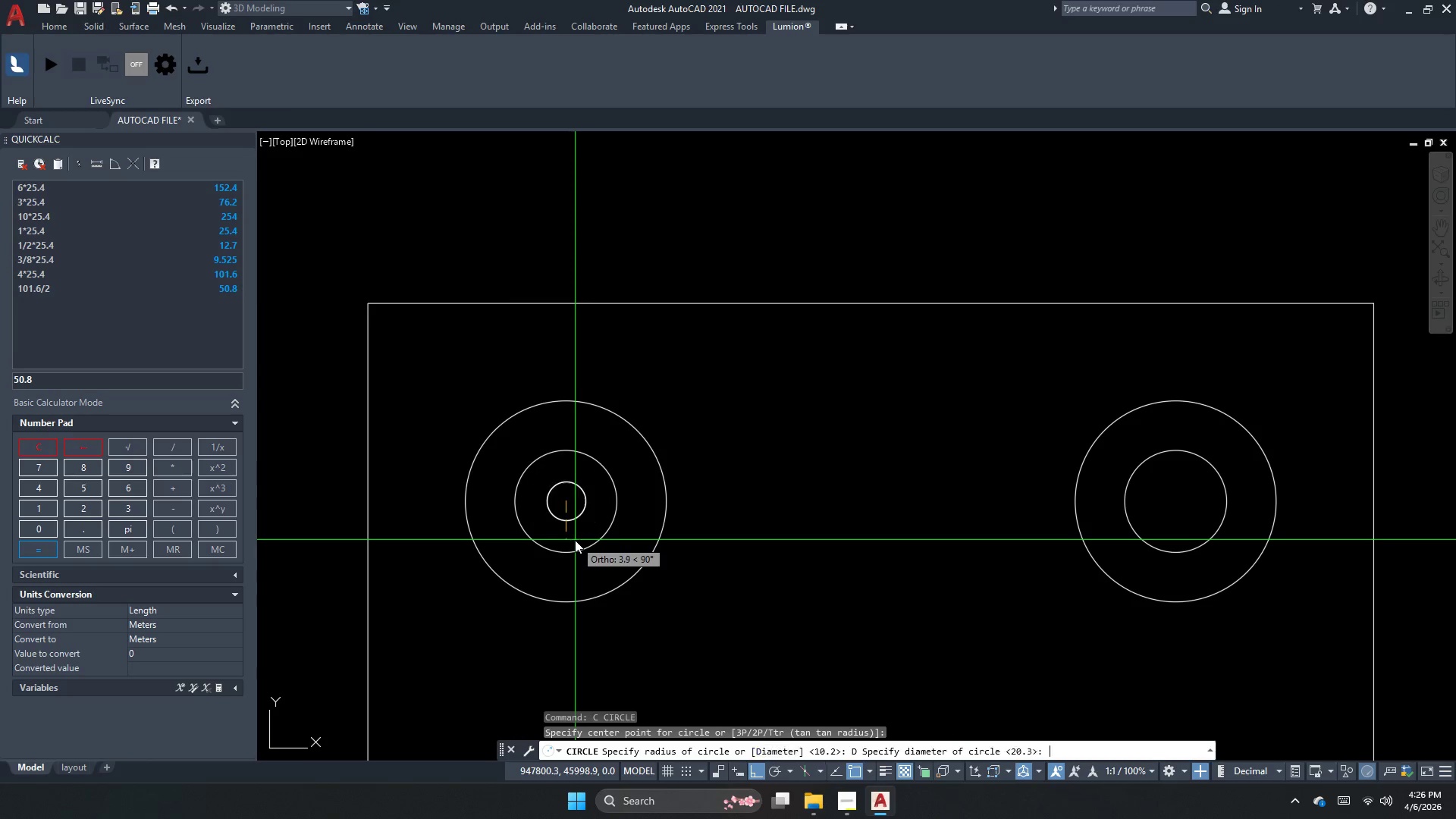 
key(Space)
 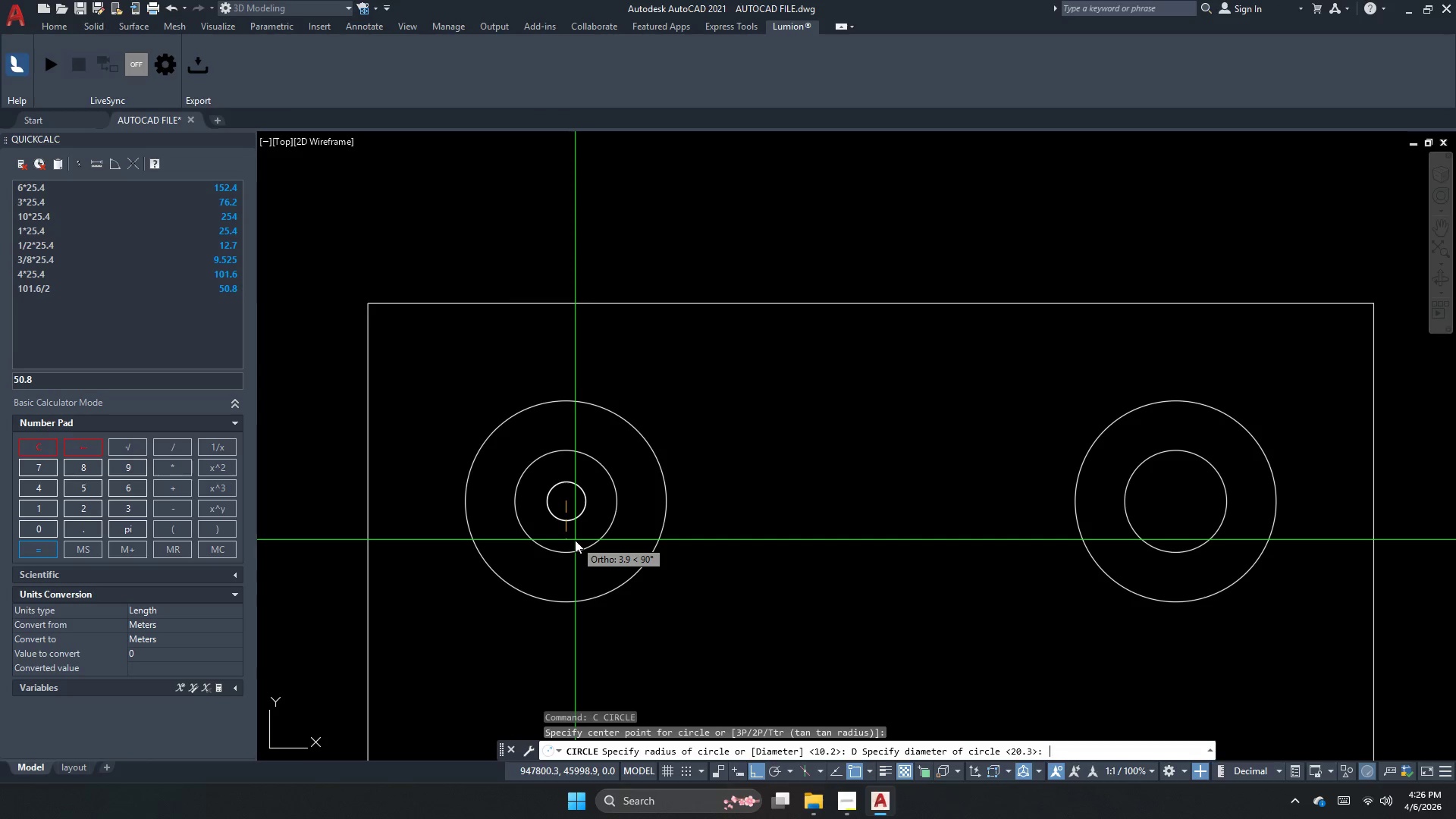 
key(Numpad1)
 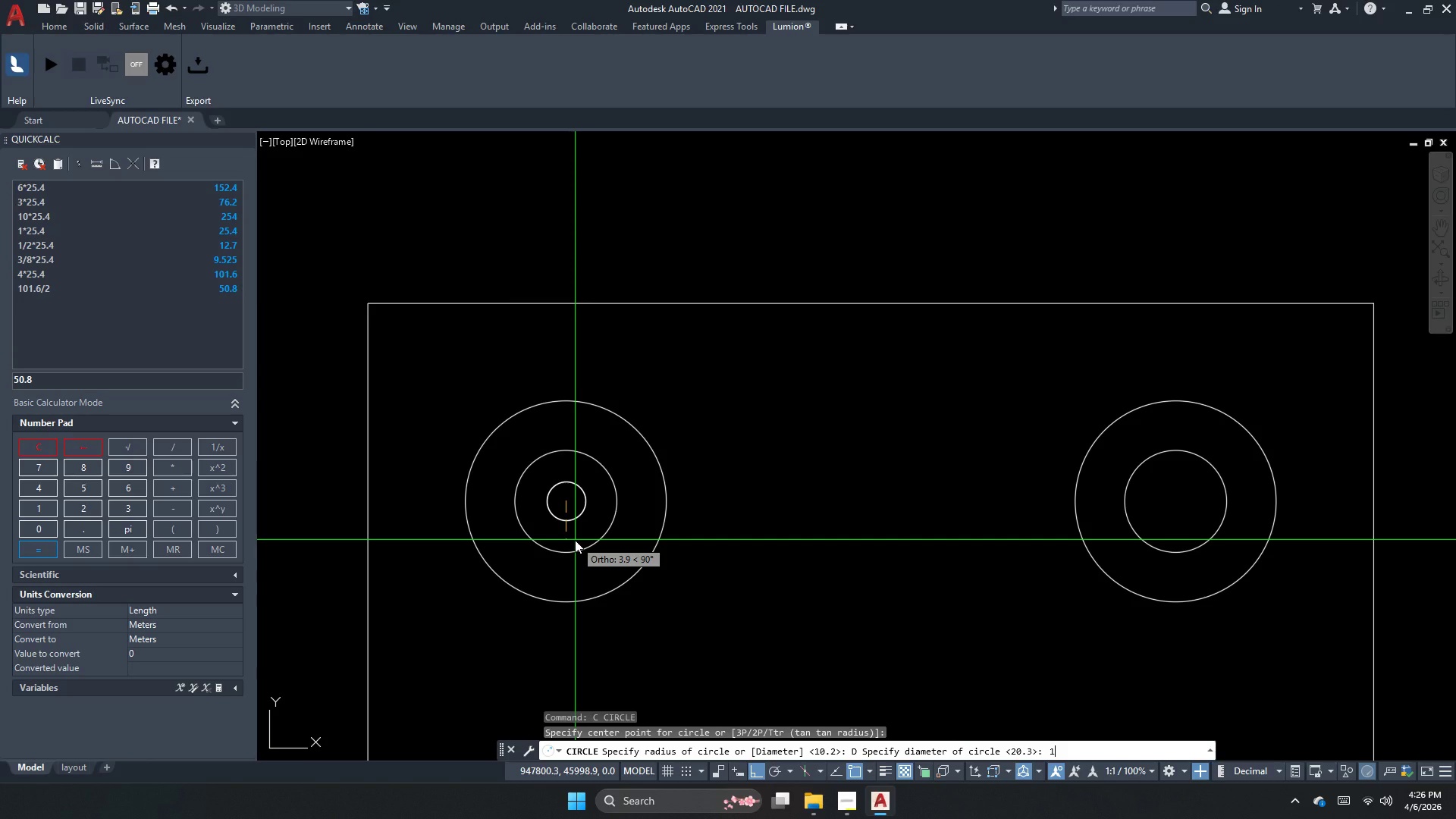 
key(Escape)
 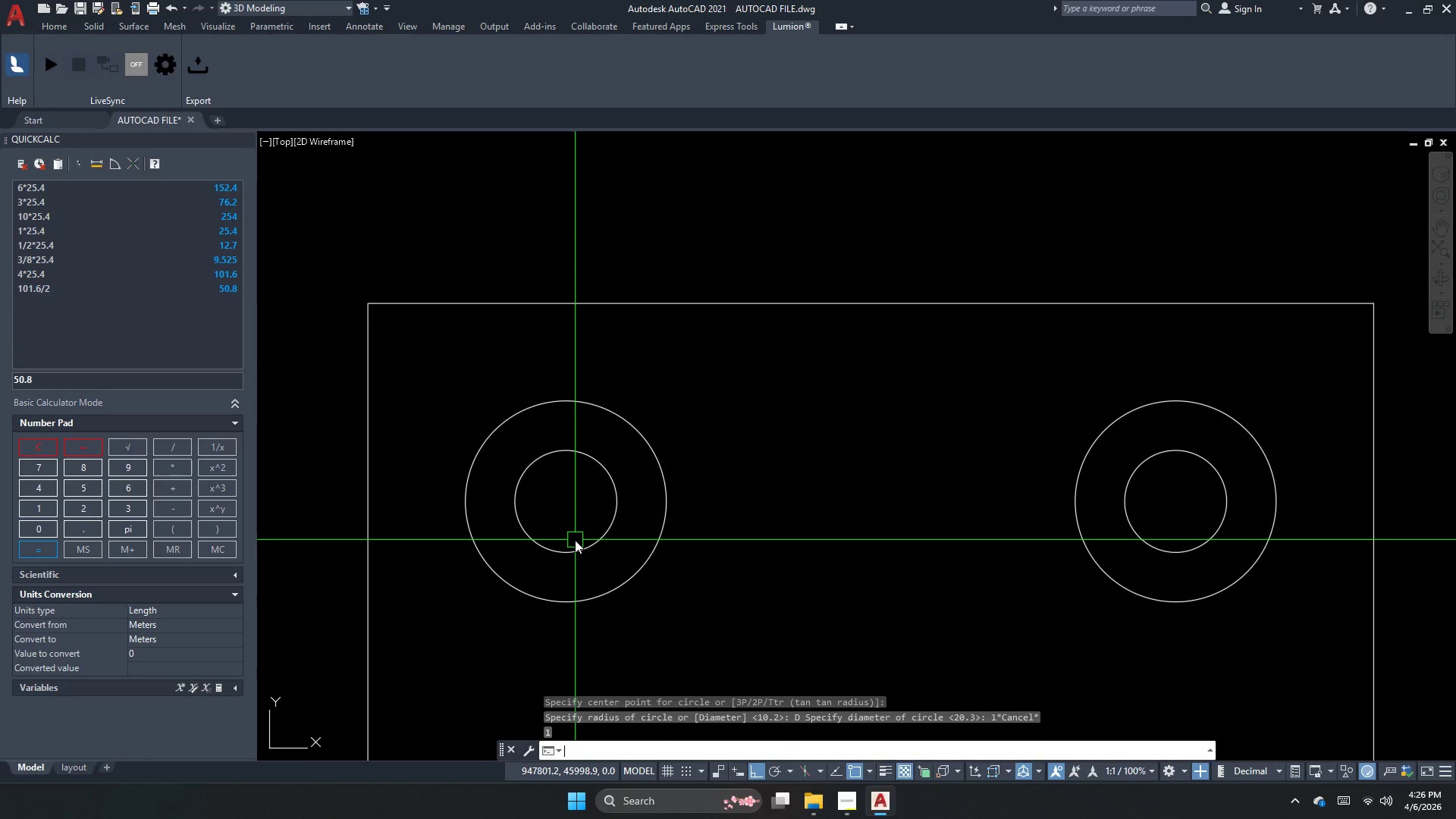 
key(Escape)
 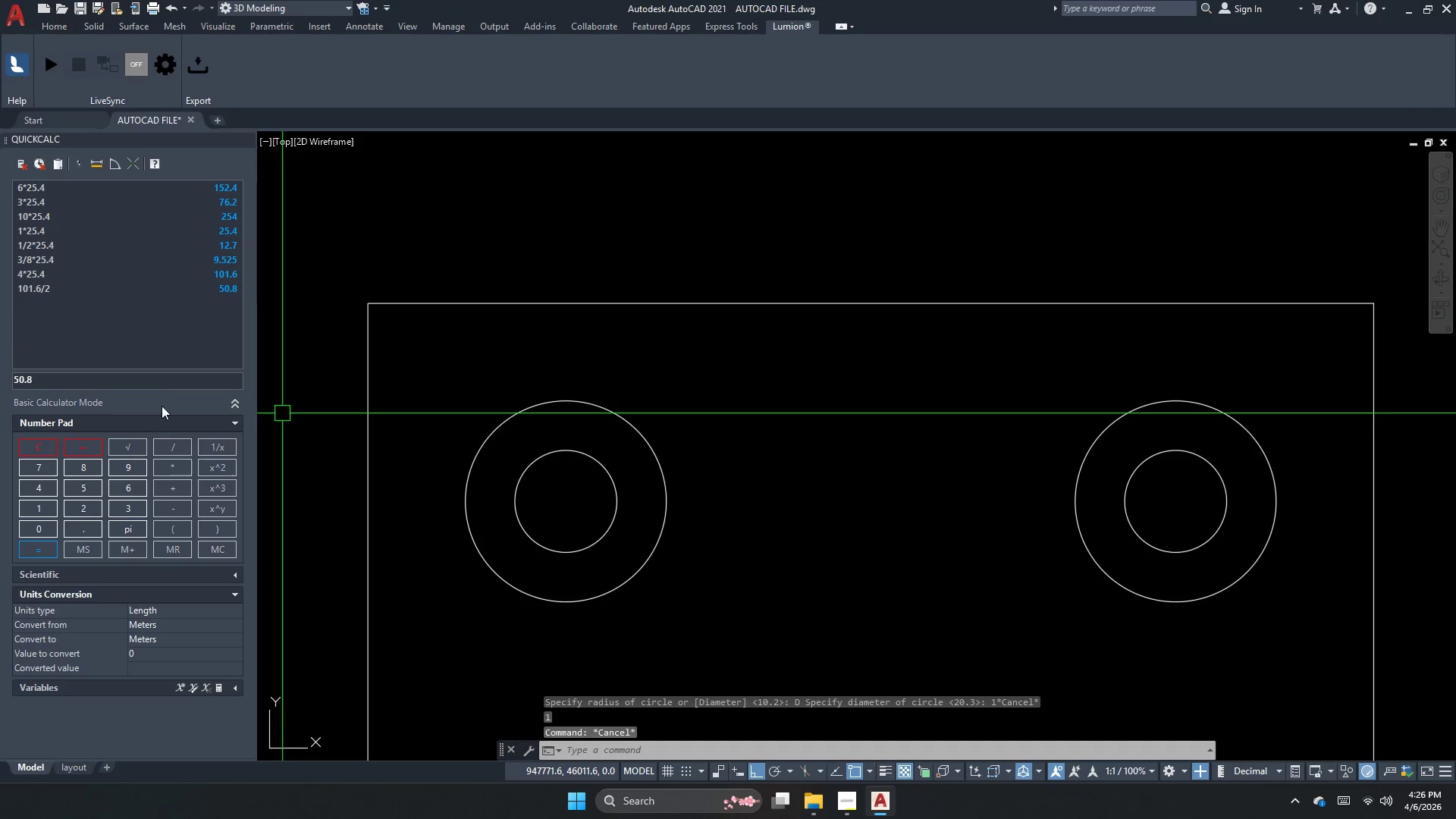 
double_click([168, 379])
 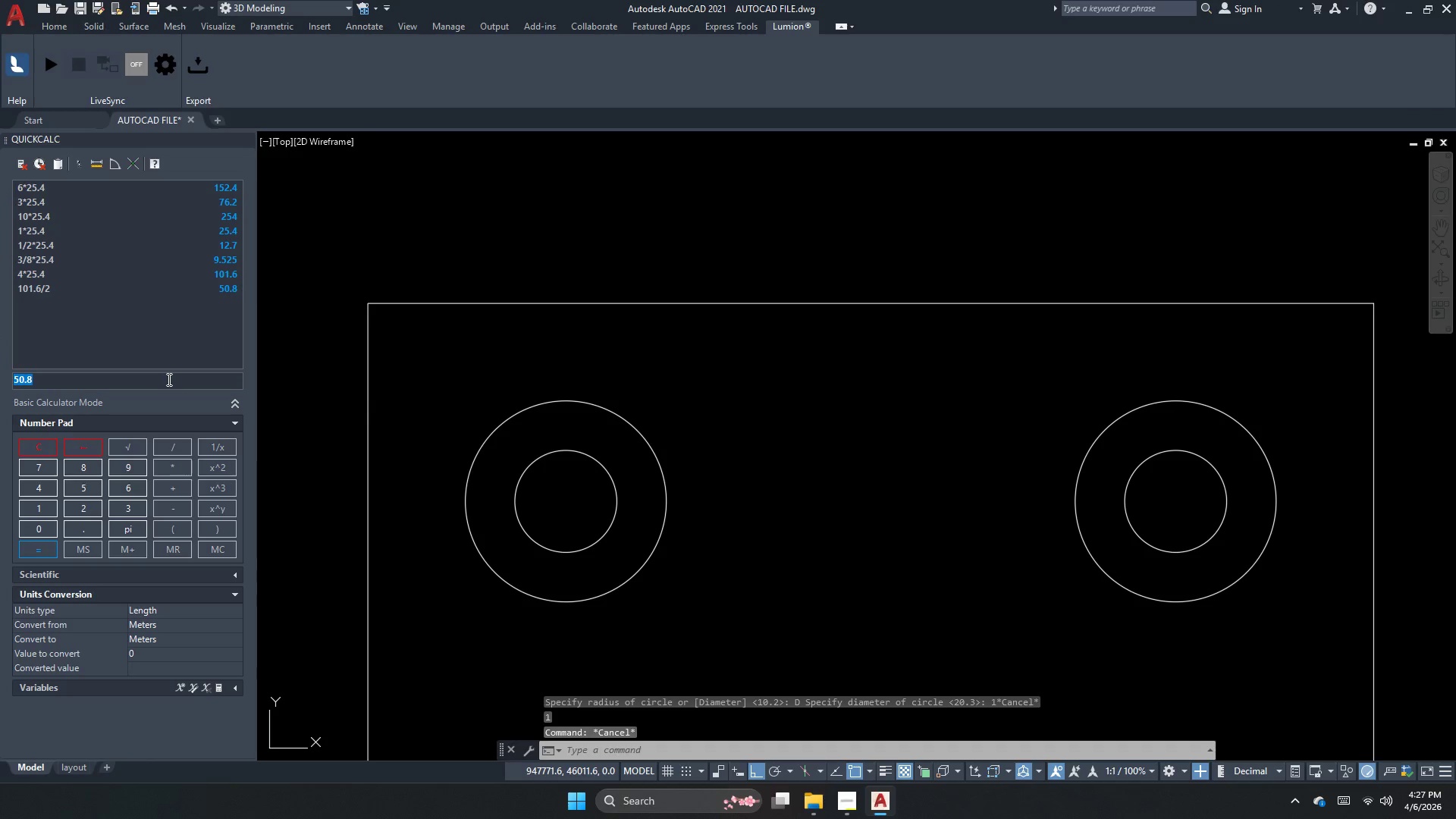 
key(NumpadDecimal)
 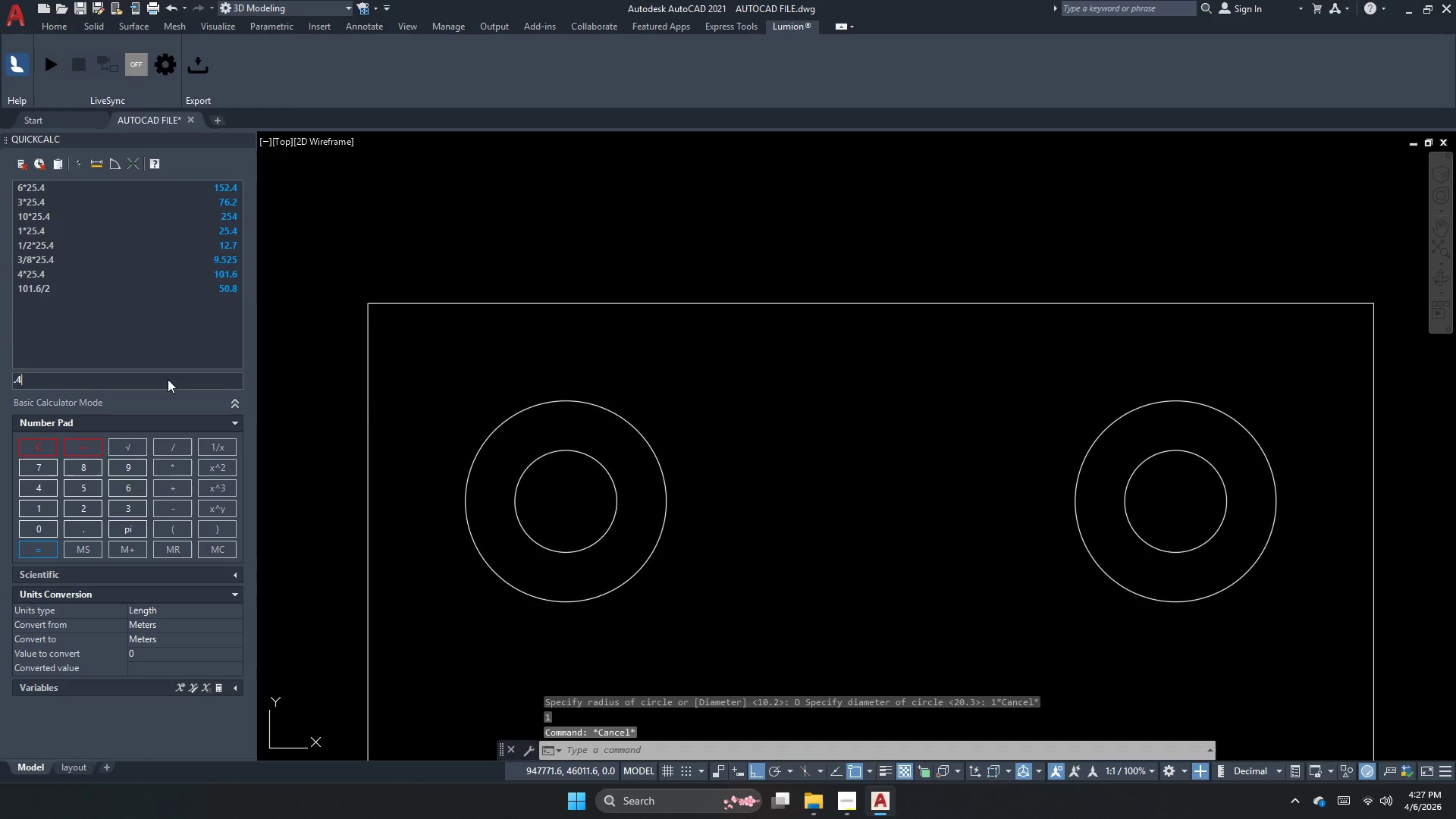 
key(Numpad4)
 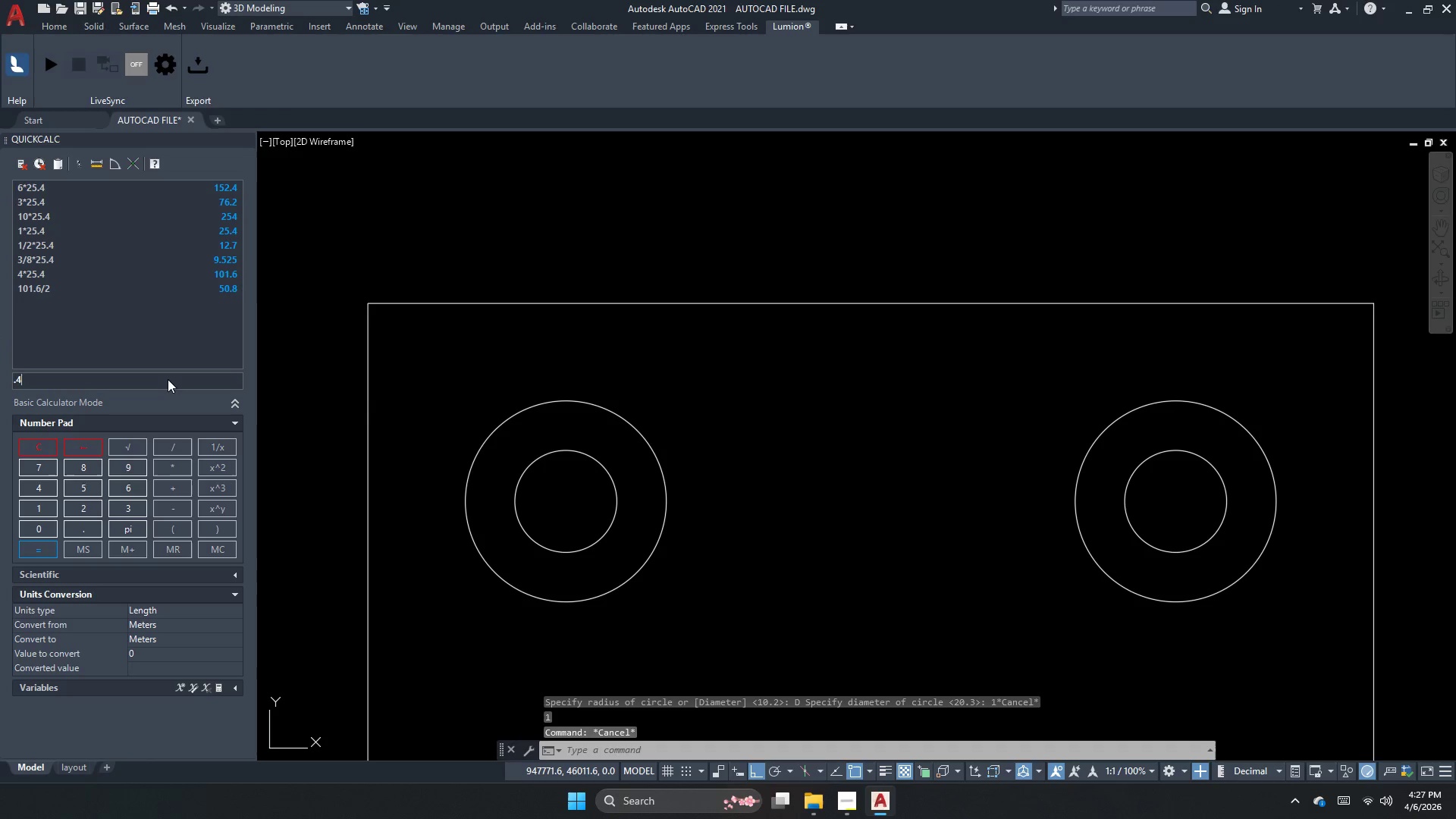 
key(NumpadMultiply)
 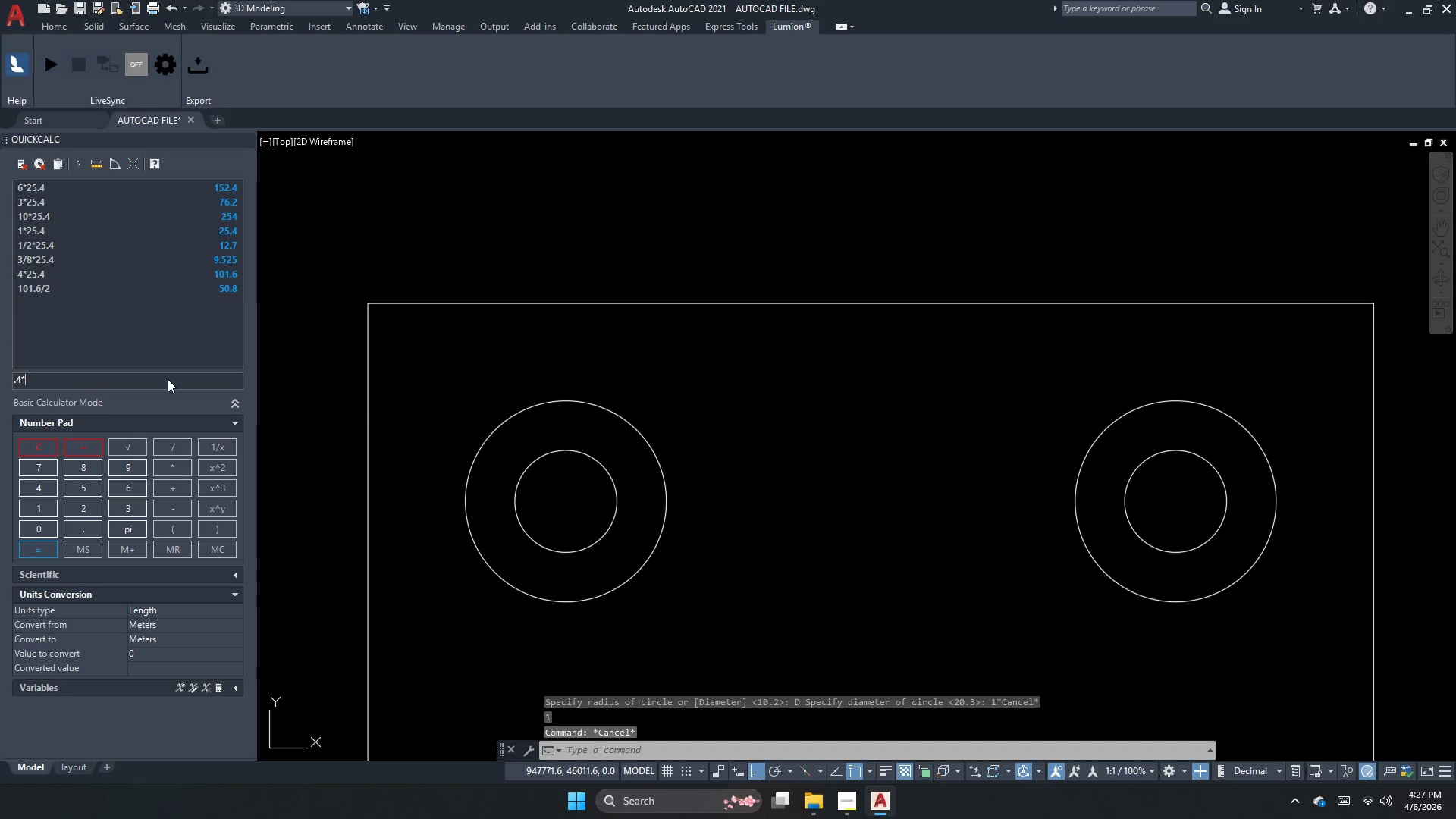 
key(Numpad2)
 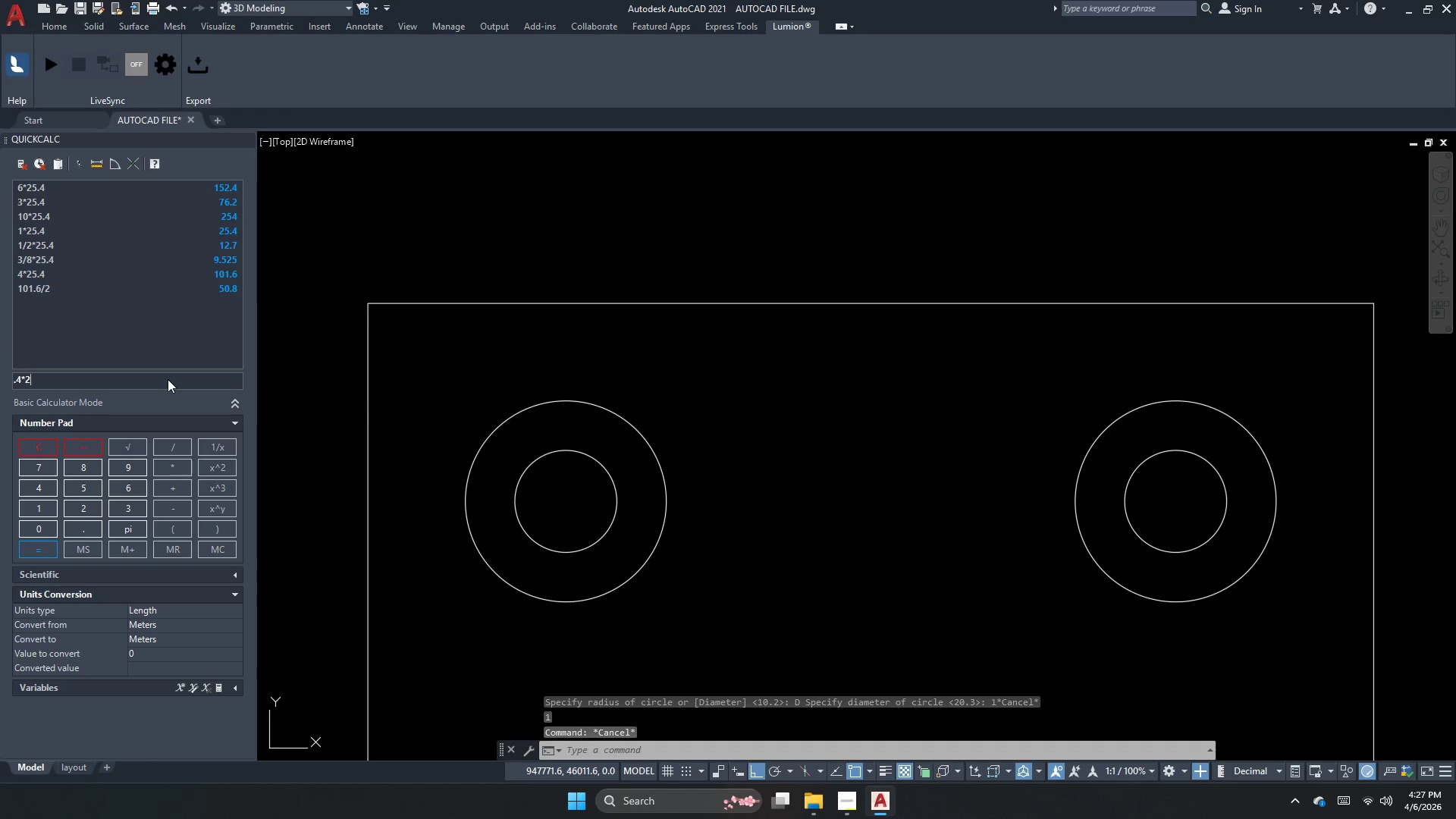 
key(Numpad5)
 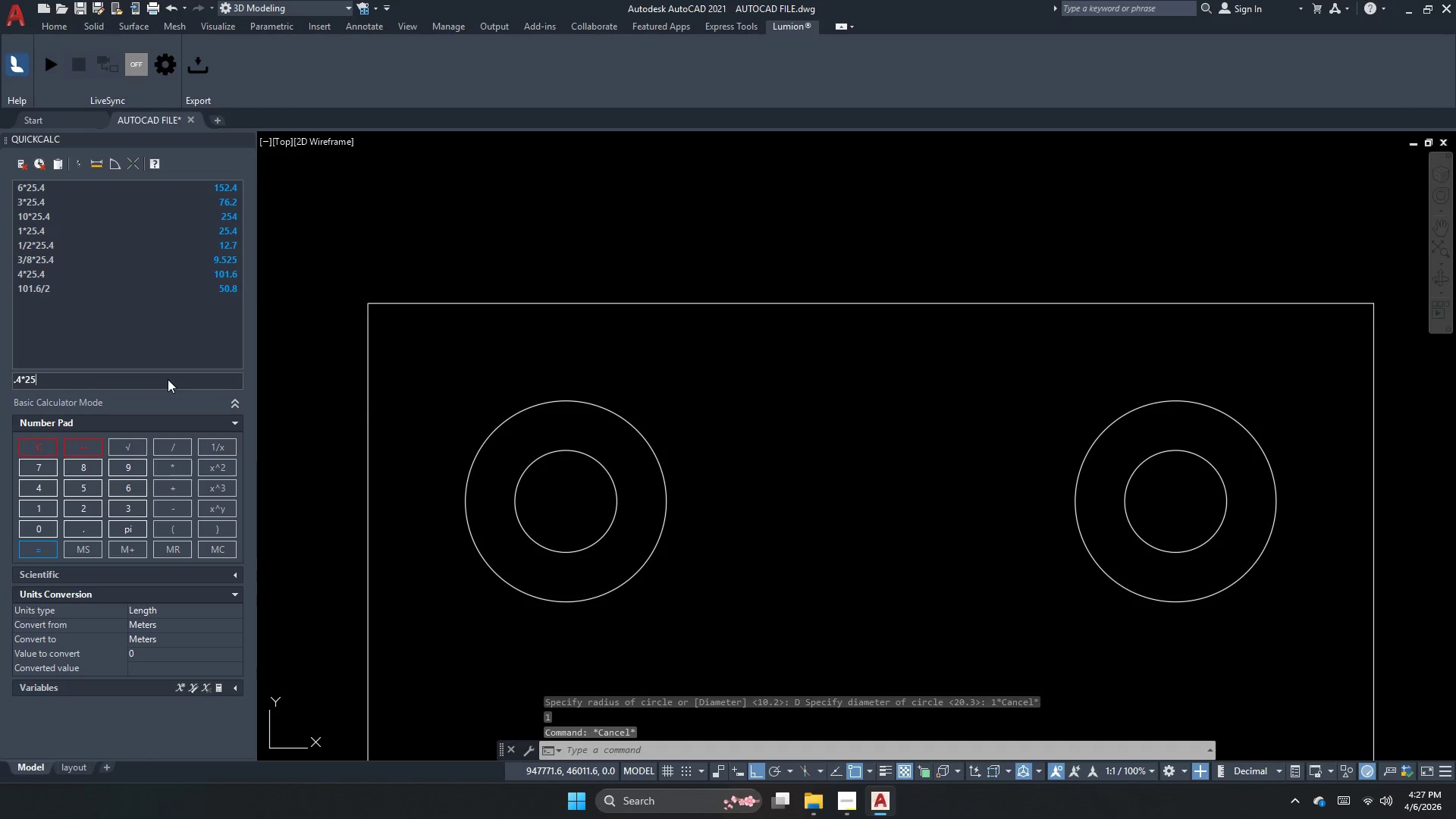 
key(NumpadDecimal)
 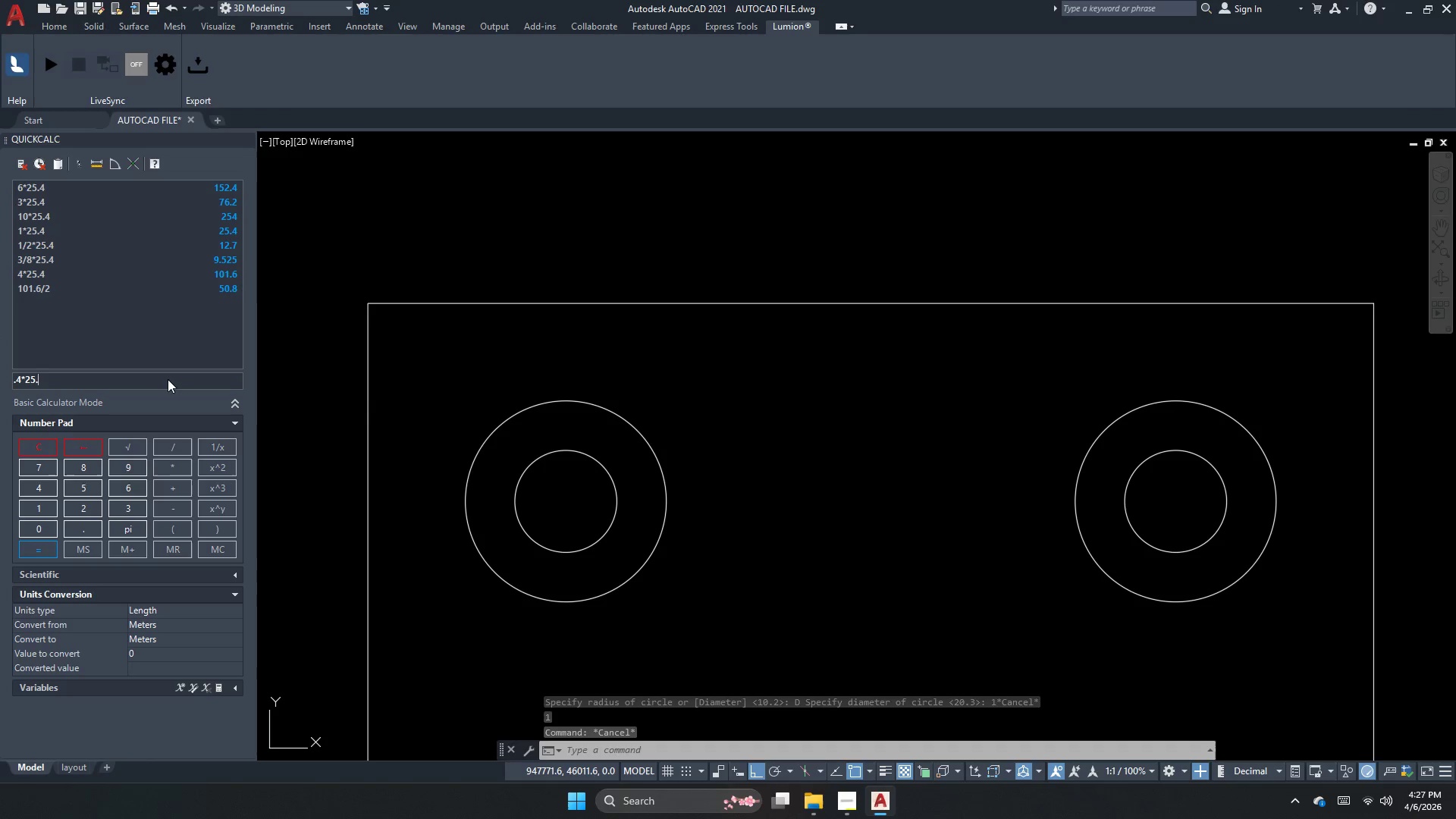 
key(Numpad4)
 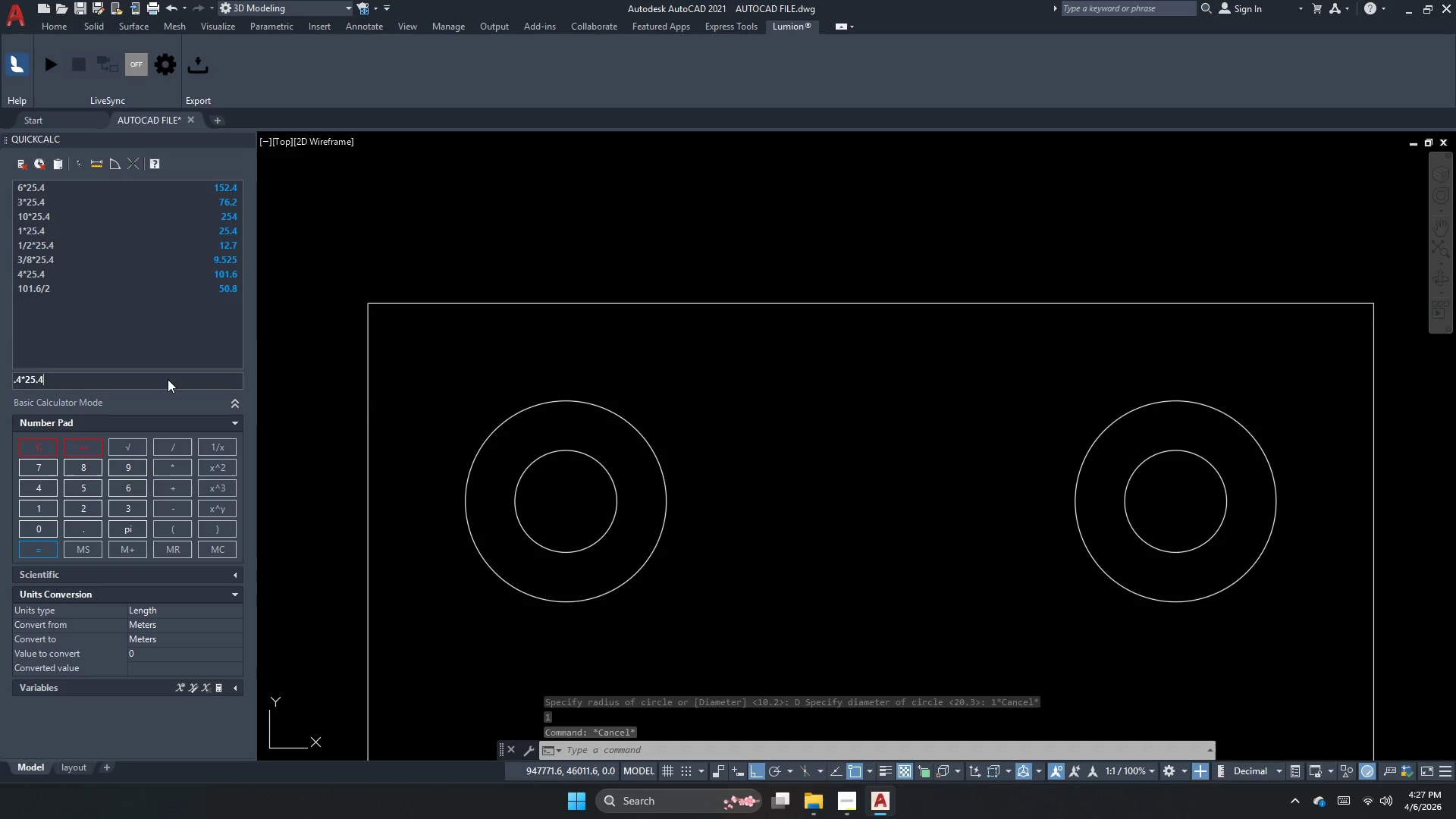 
key(NumpadEnter)
 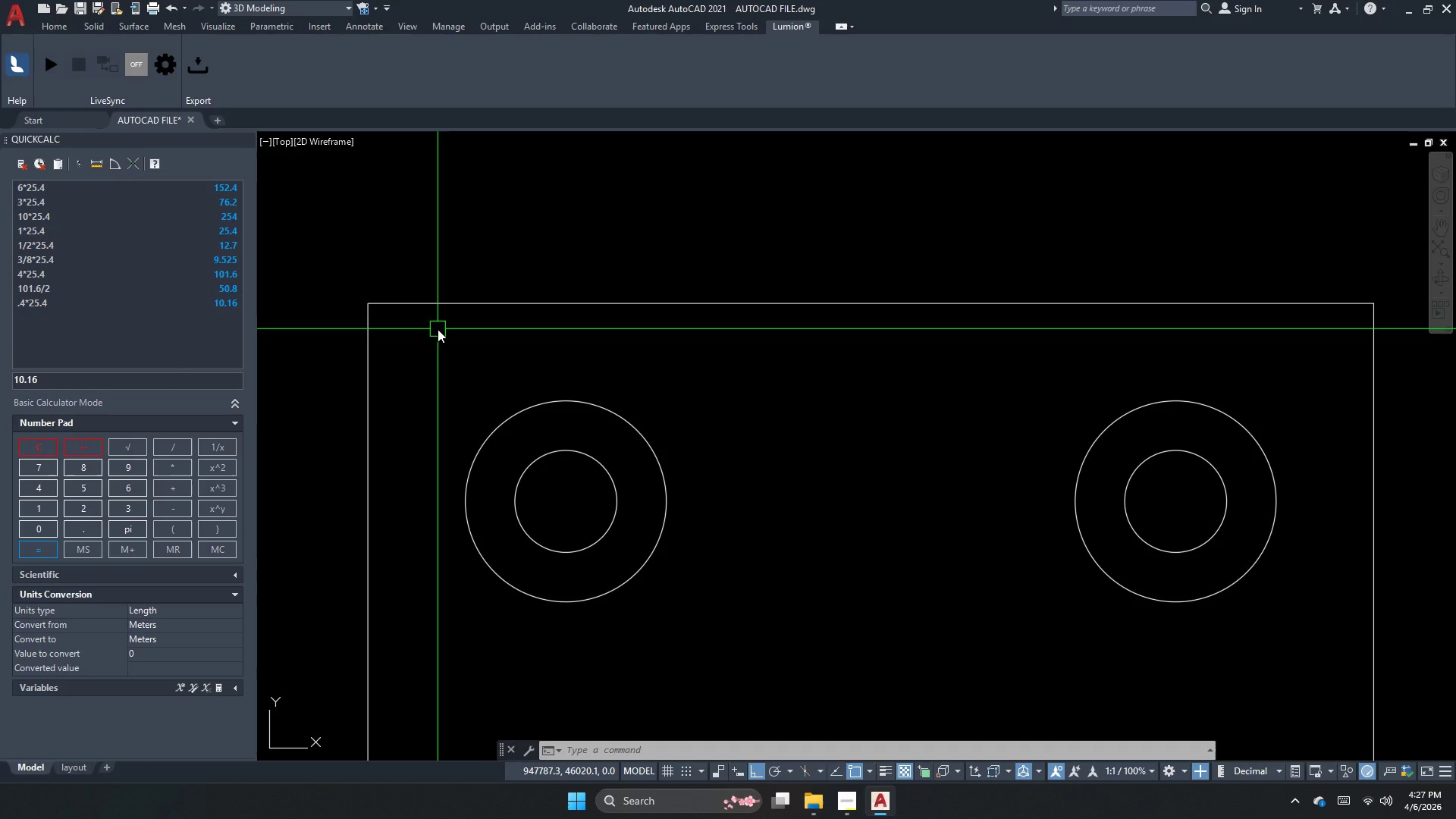 
wait(8.75)
 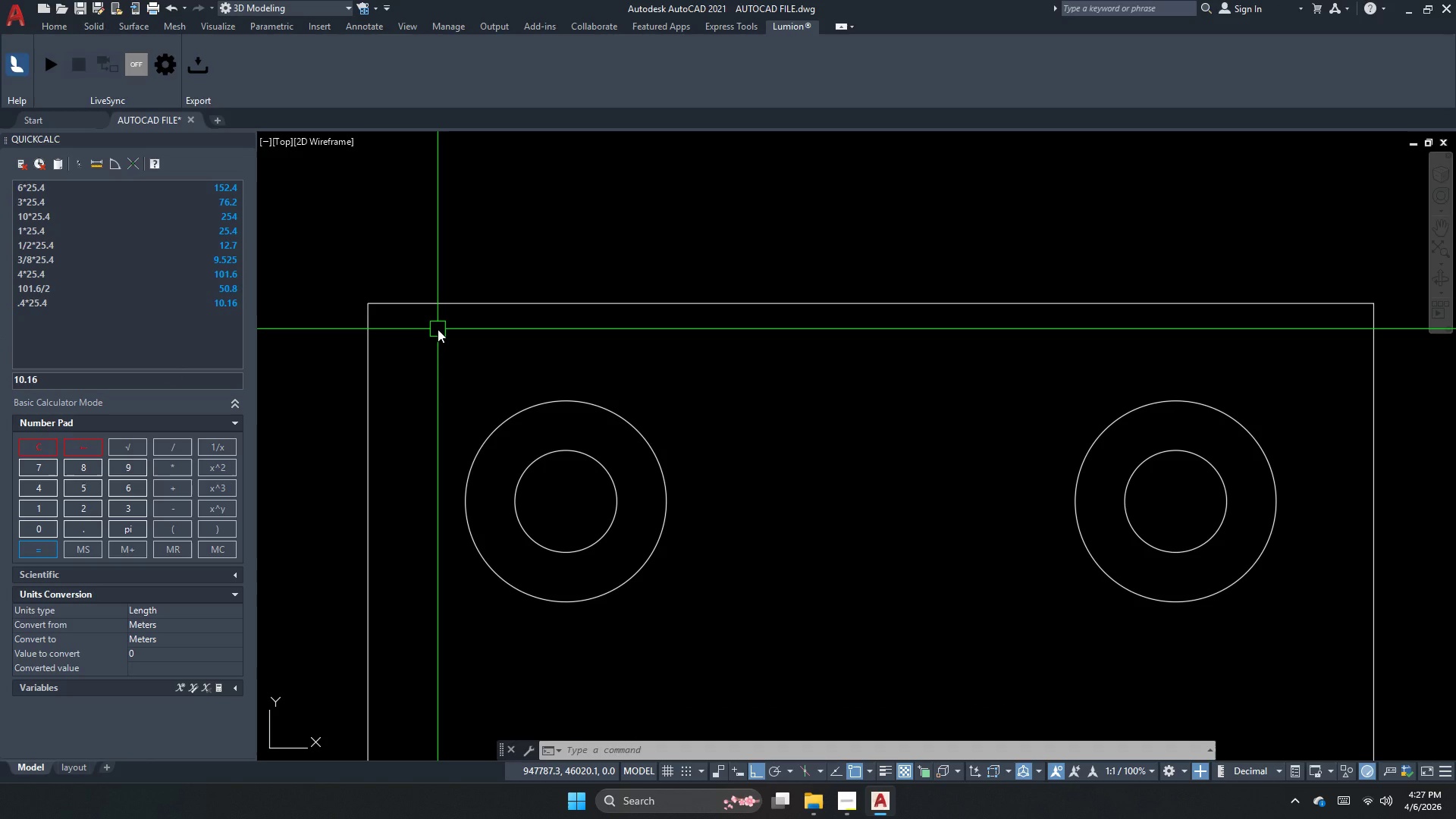 
left_click_drag(start_coordinate=[638, 385], to_coordinate=[543, 456])
 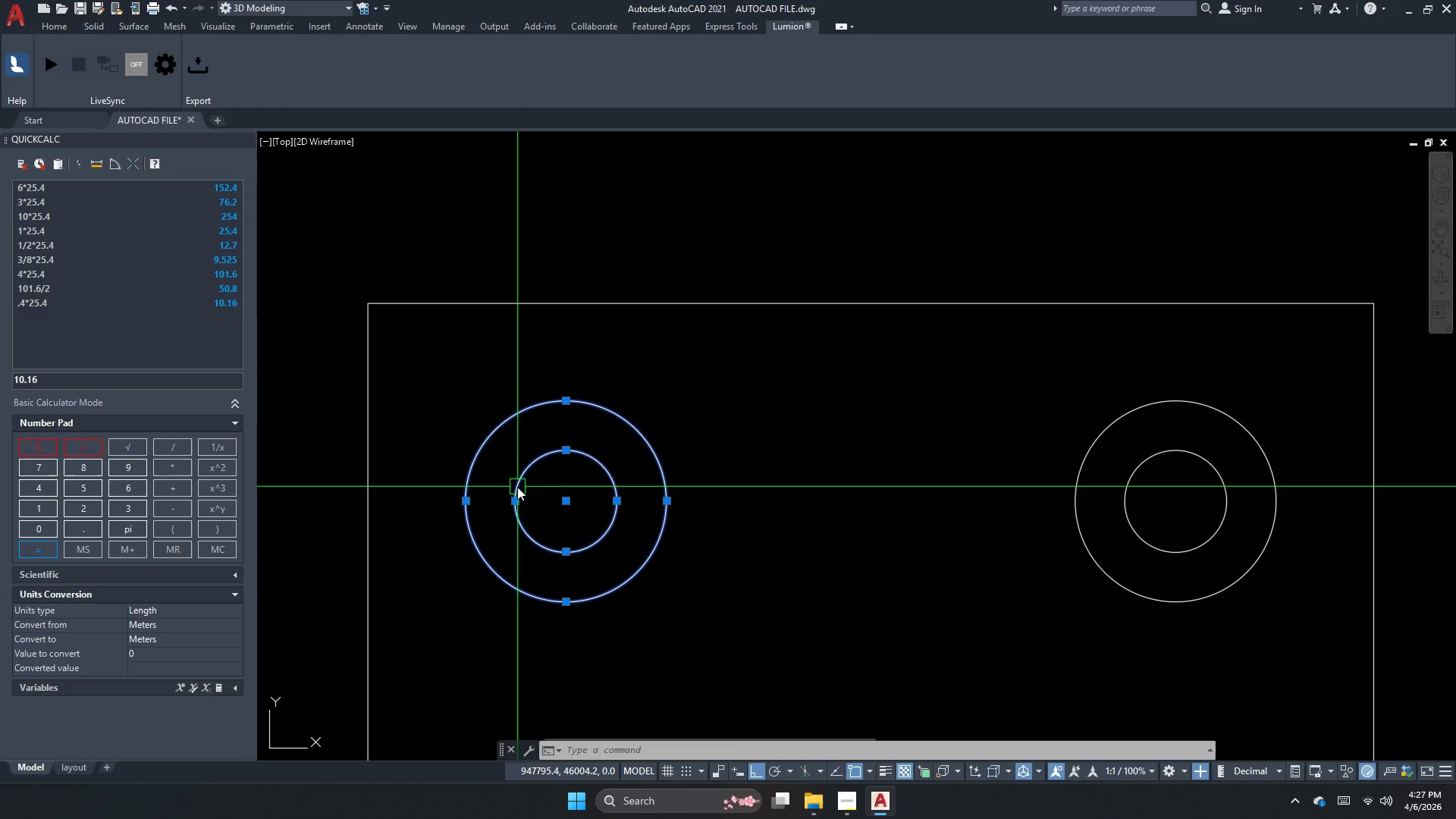 
double_click([517, 487])
 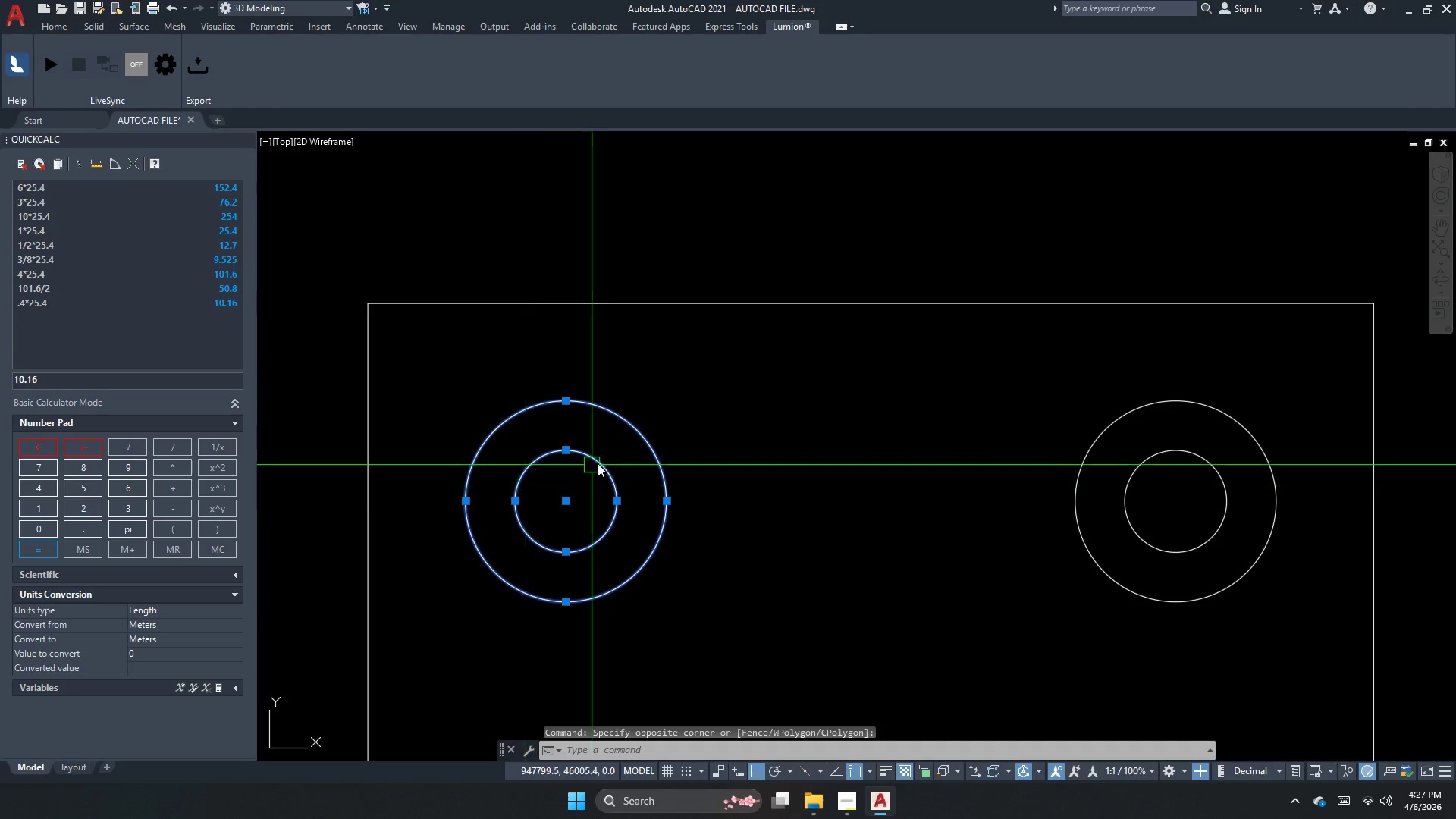 
key(Escape)
 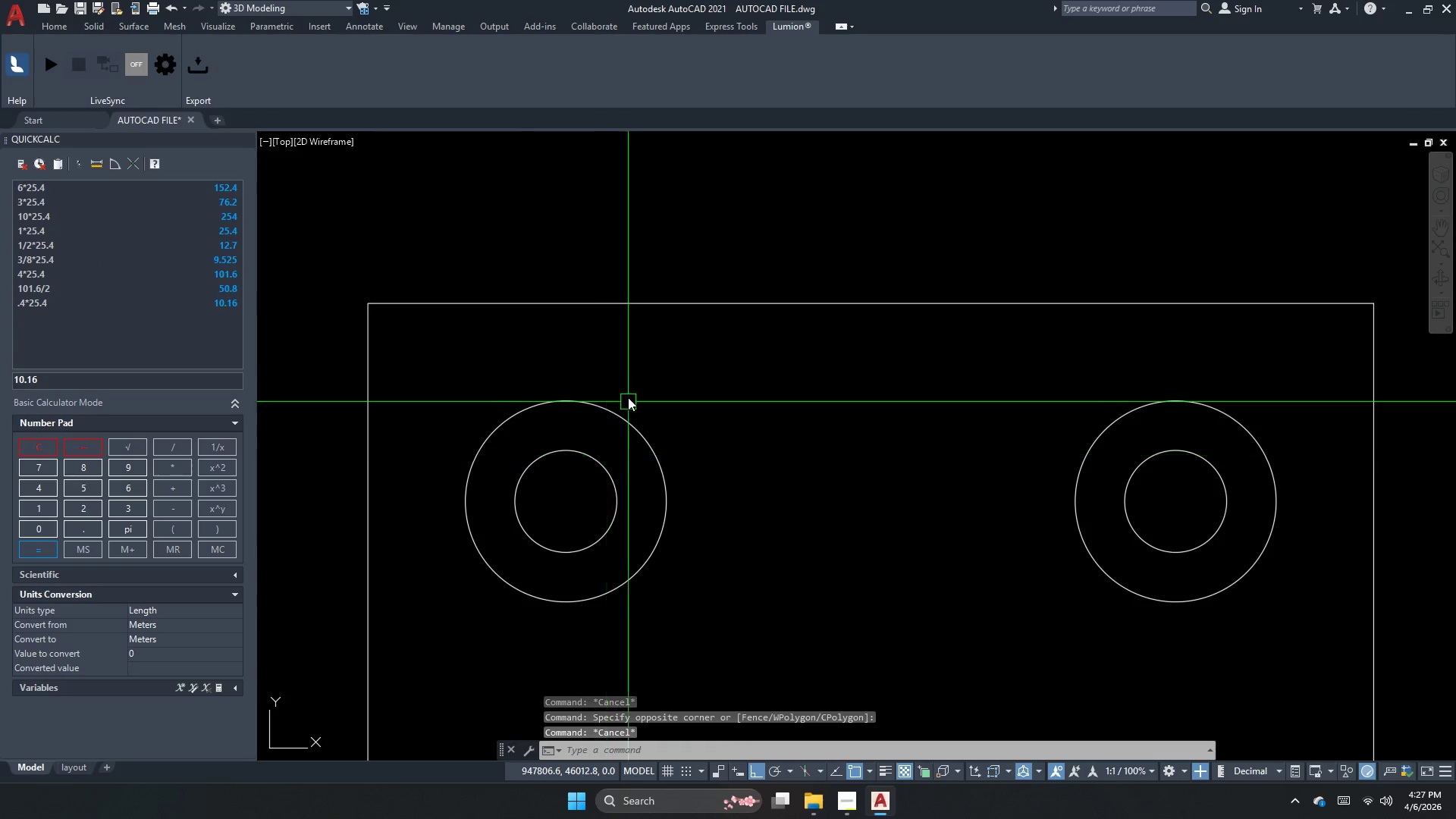 
left_click([675, 381])
 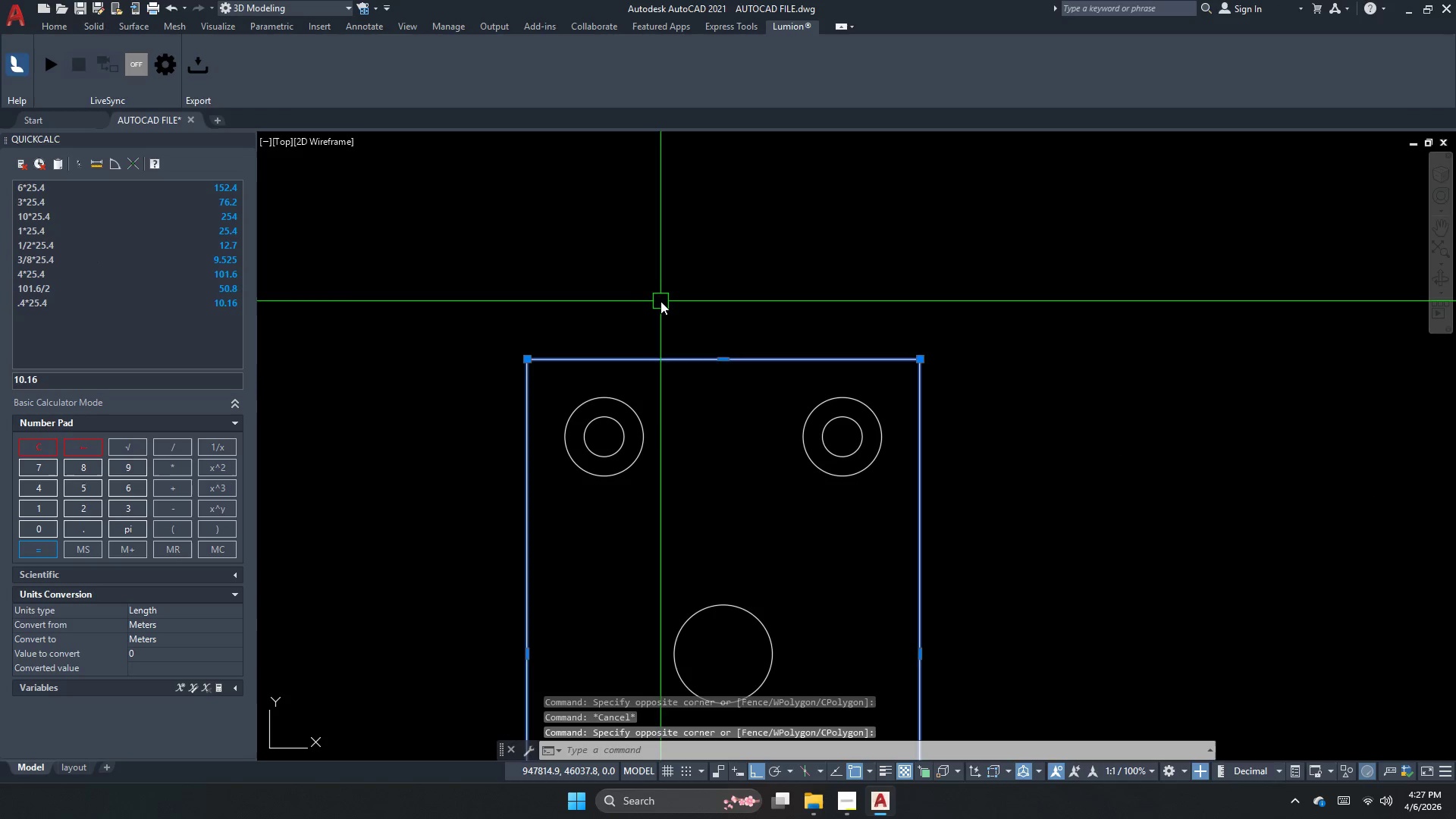 
scroll: coordinate [628, 394], scroll_direction: down, amount: 3.0
 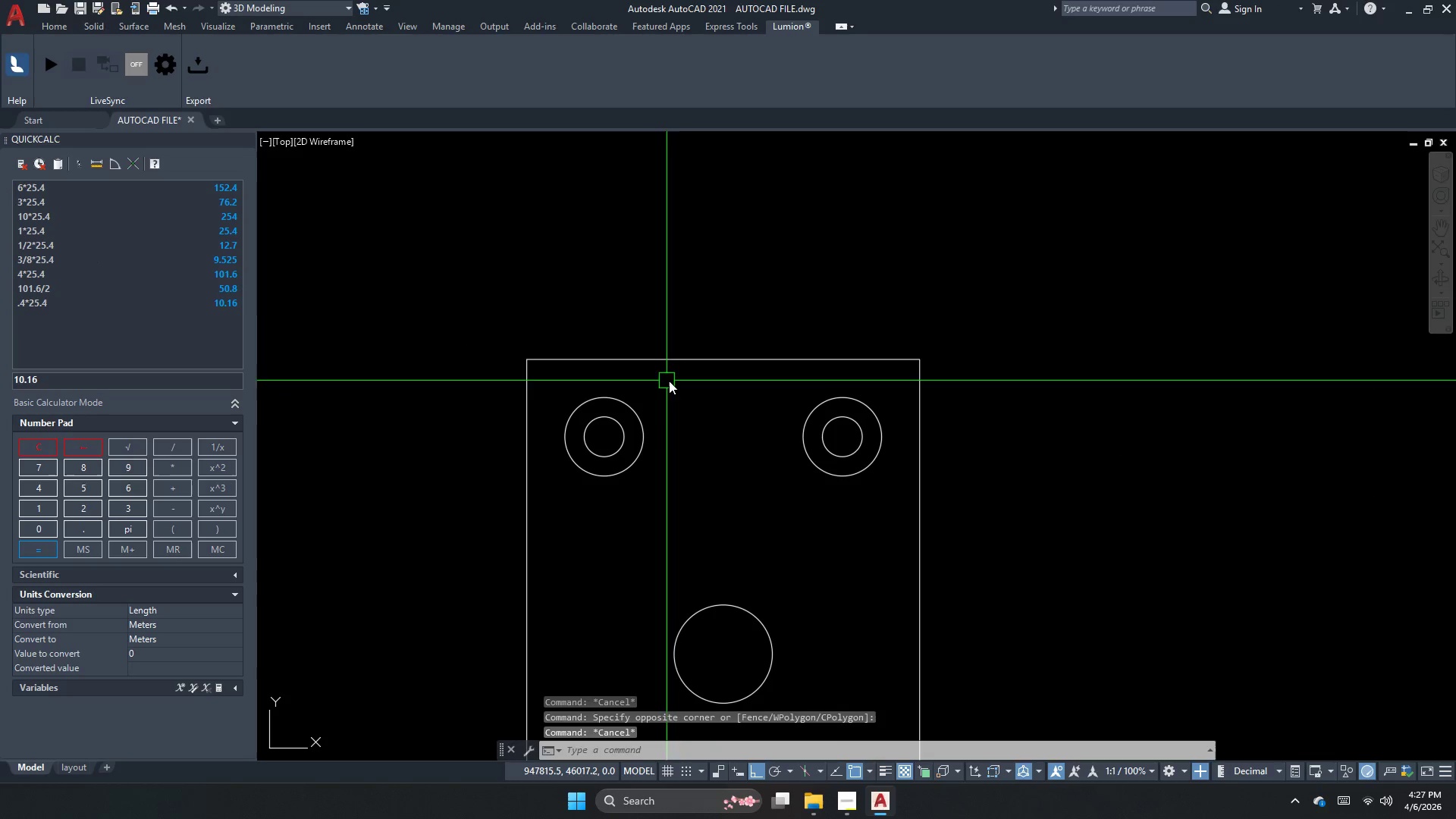 
key(Escape)
 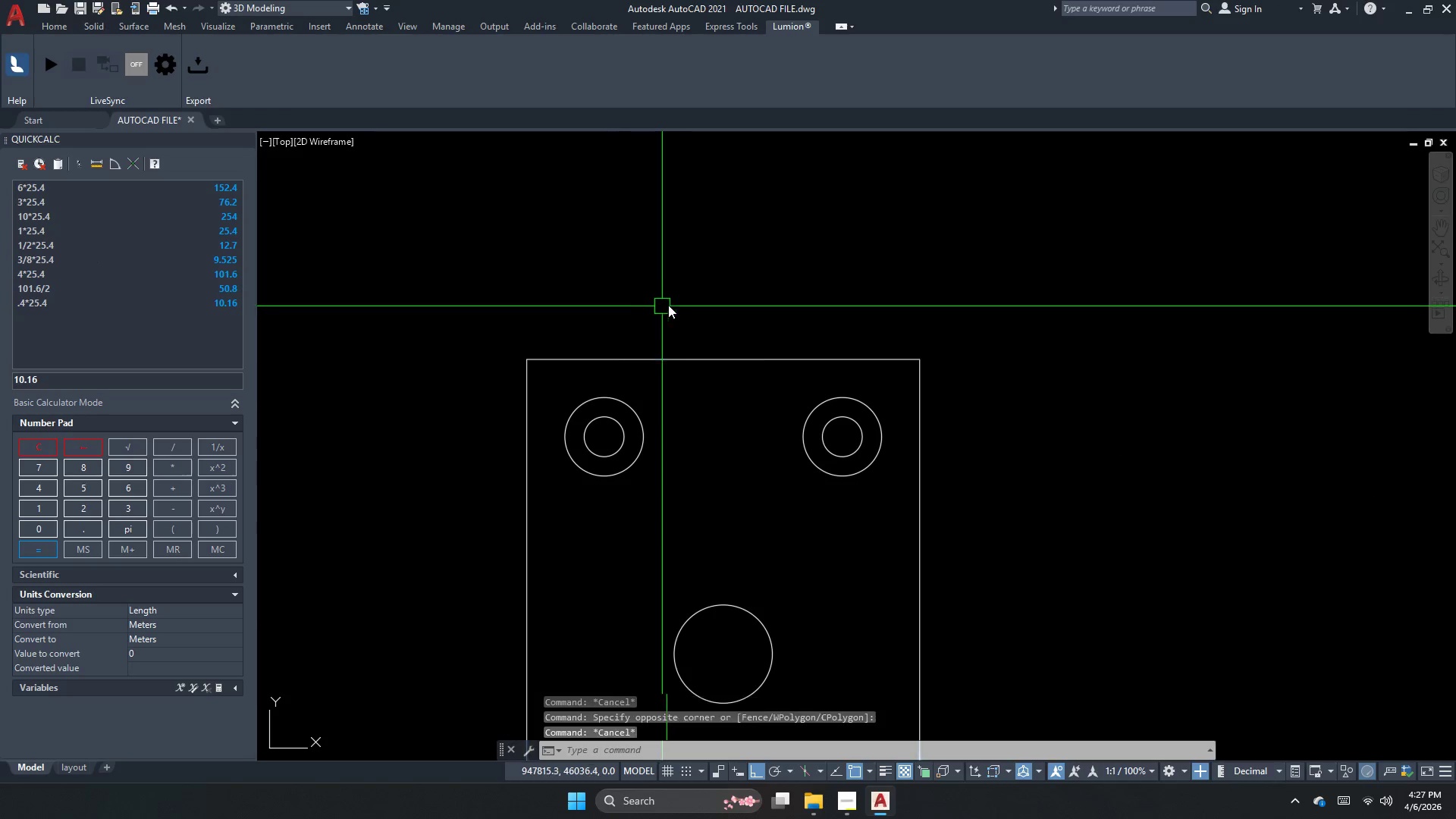 
scroll: coordinate [648, 290], scroll_direction: down, amount: 2.0
 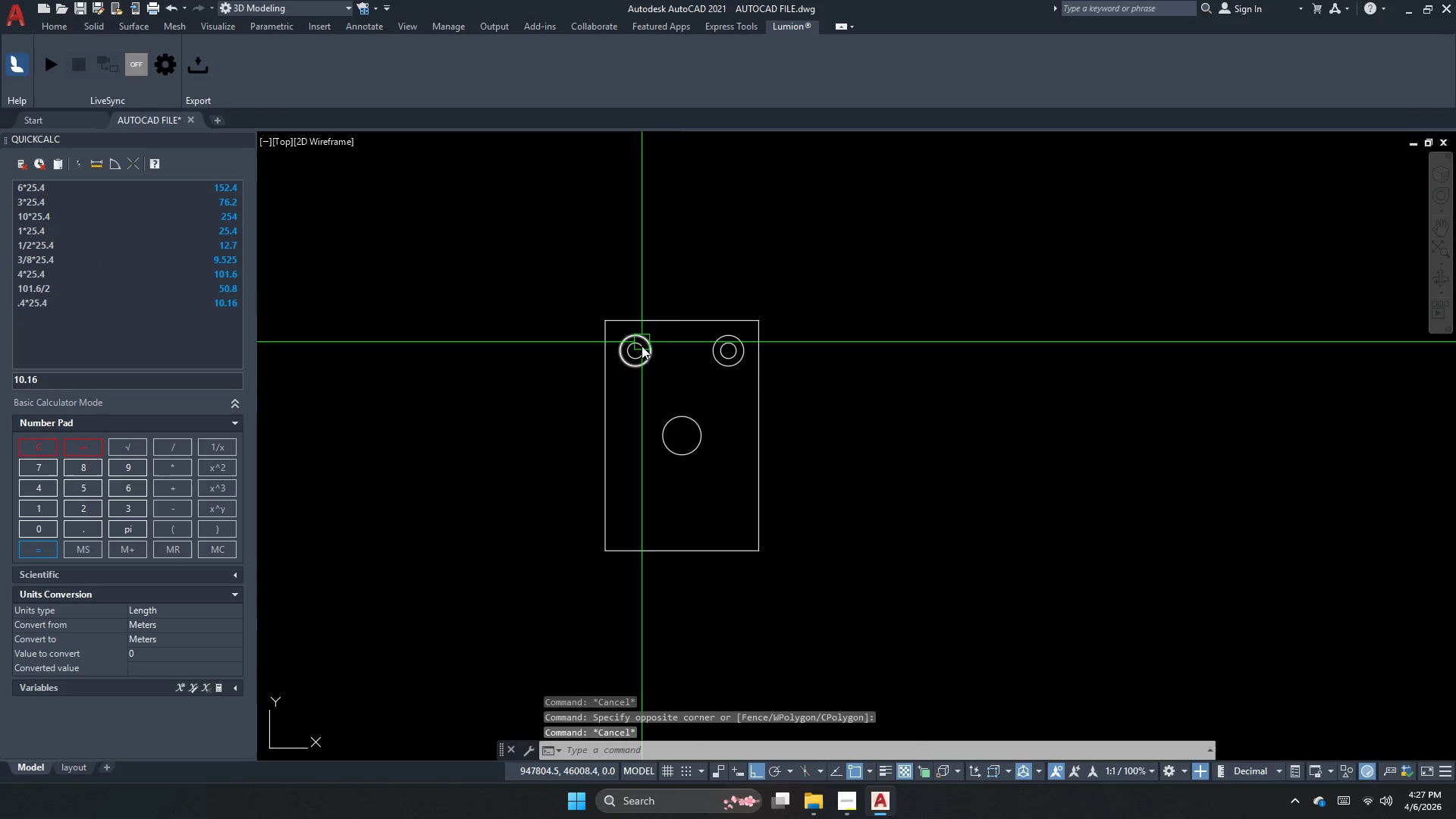 
left_click_drag(start_coordinate=[658, 333], to_coordinate=[620, 325])
 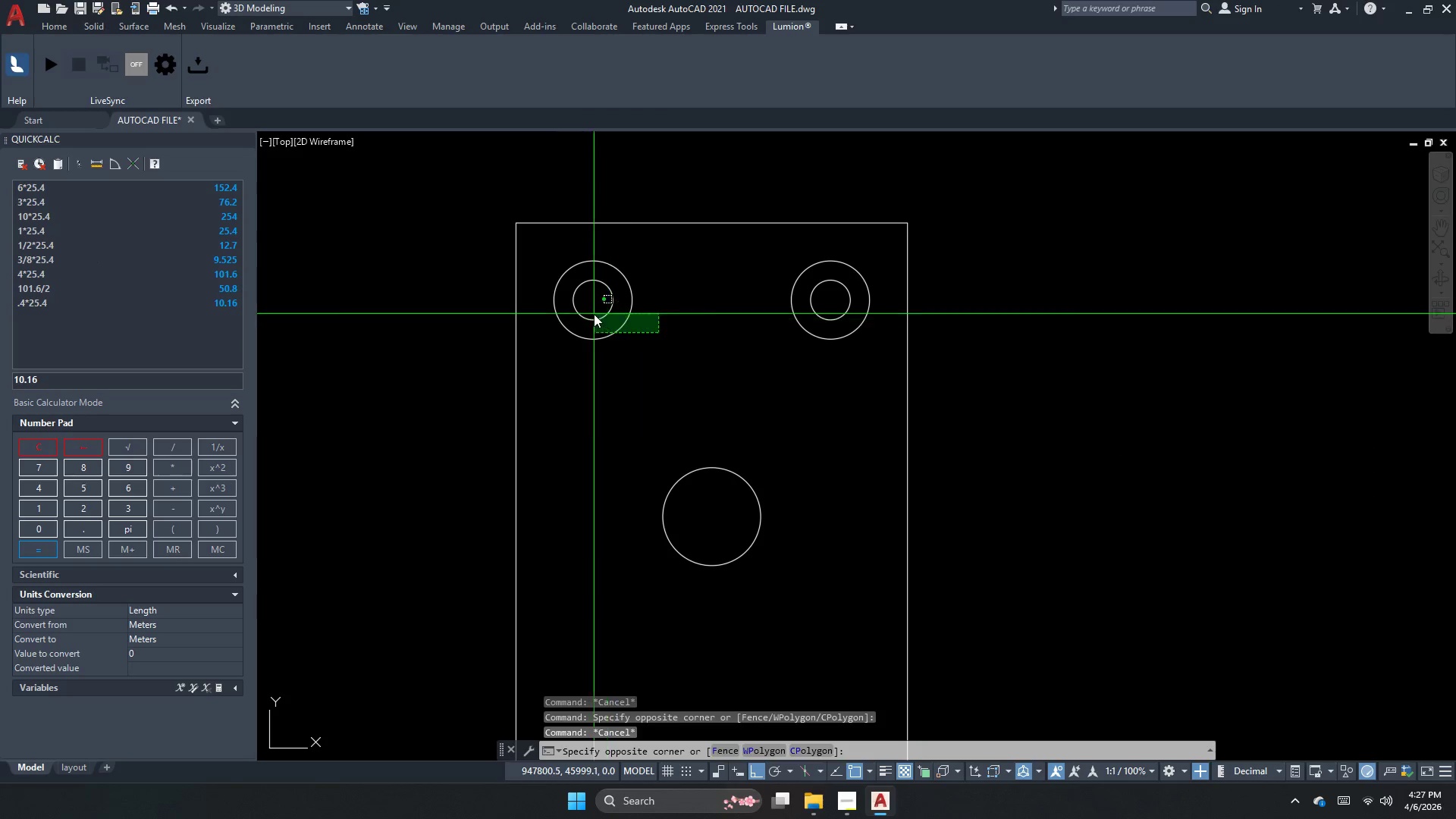 
scroll: coordinate [661, 382], scroll_direction: up, amount: 2.0
 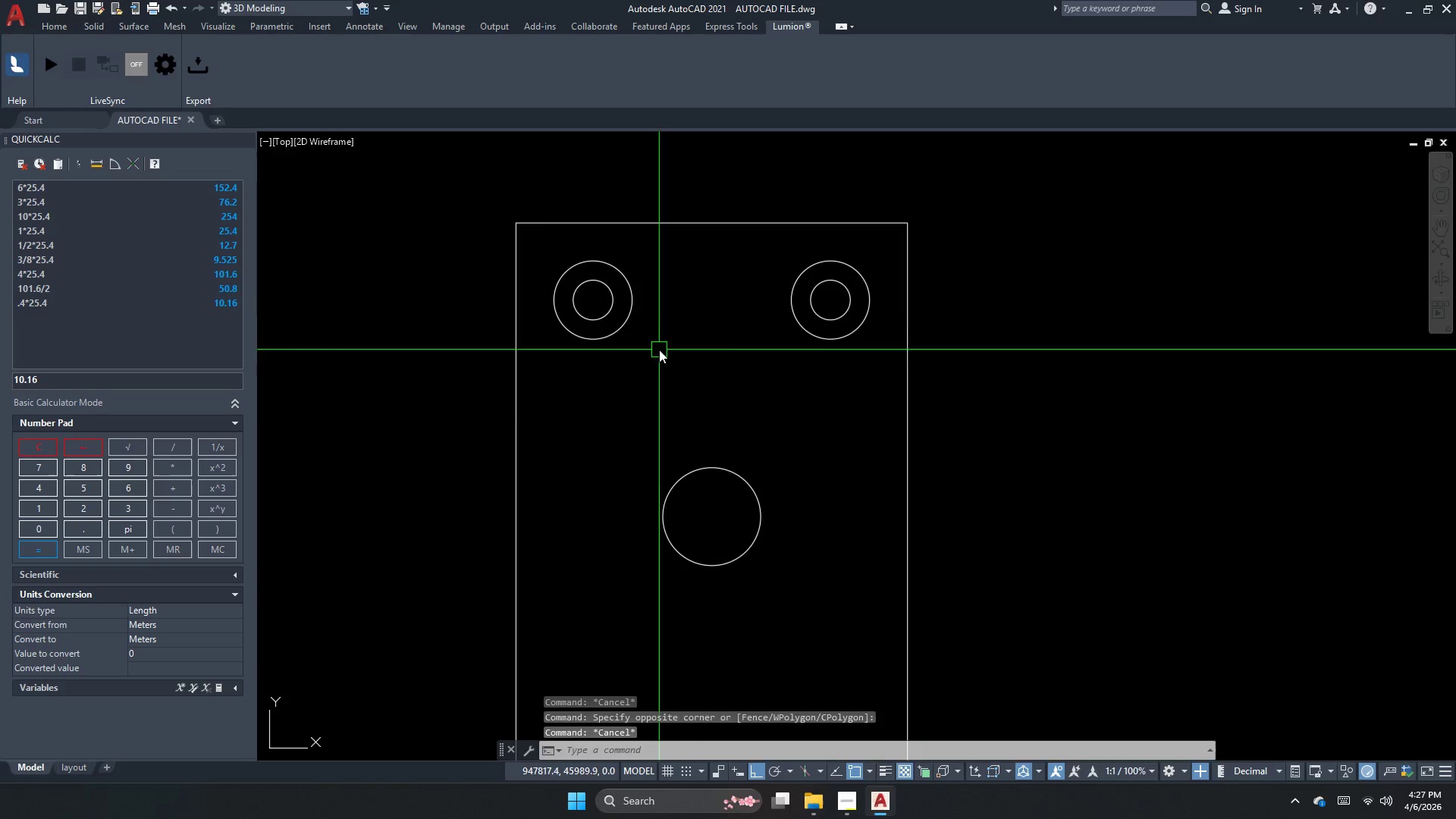 
double_click([594, 314])
 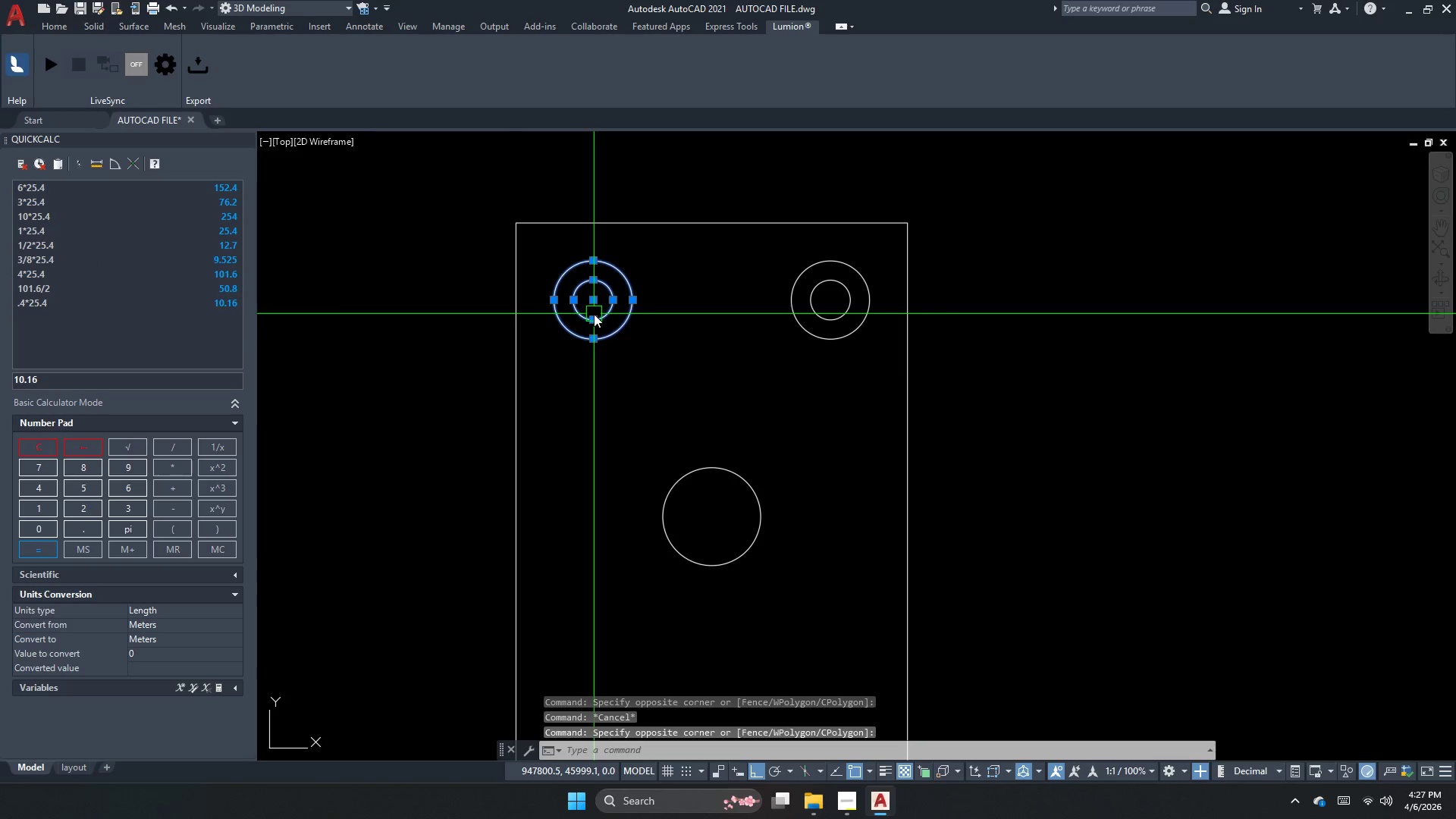 
key(Escape)
 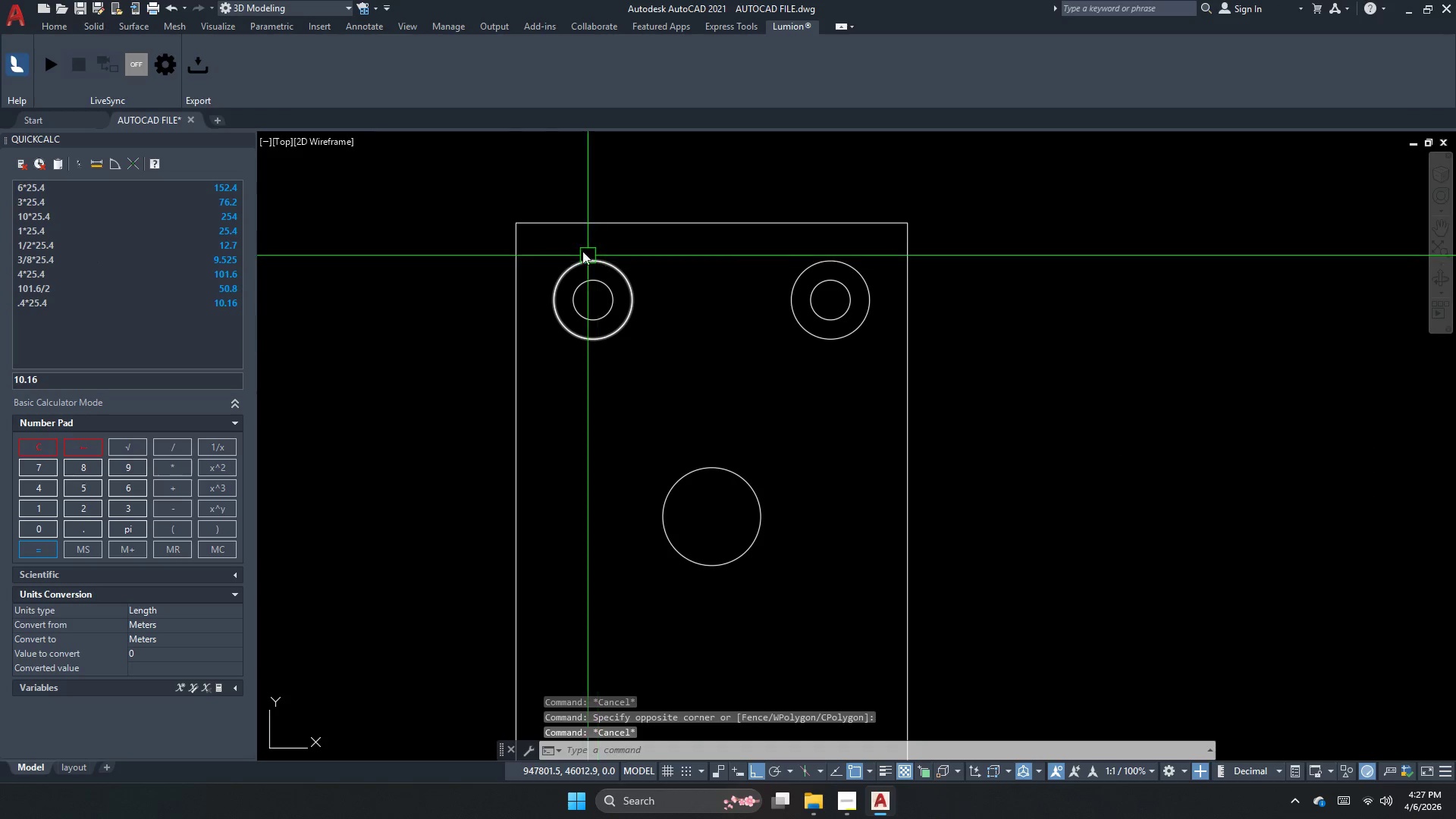 
left_click_drag(start_coordinate=[510, 212], to_coordinate=[535, 224])
 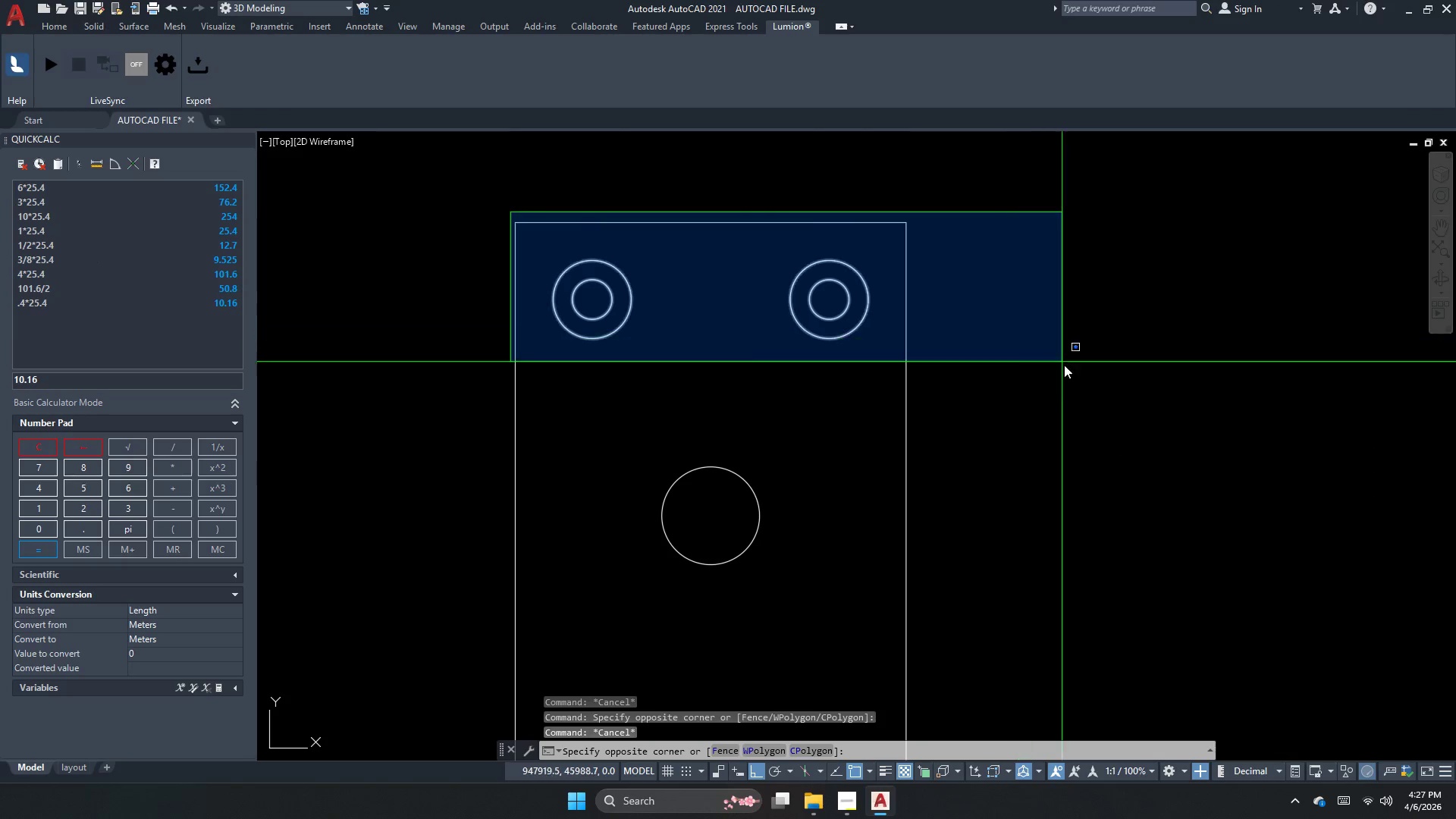 
scroll: coordinate [549, 212], scroll_direction: none, amount: 0.0
 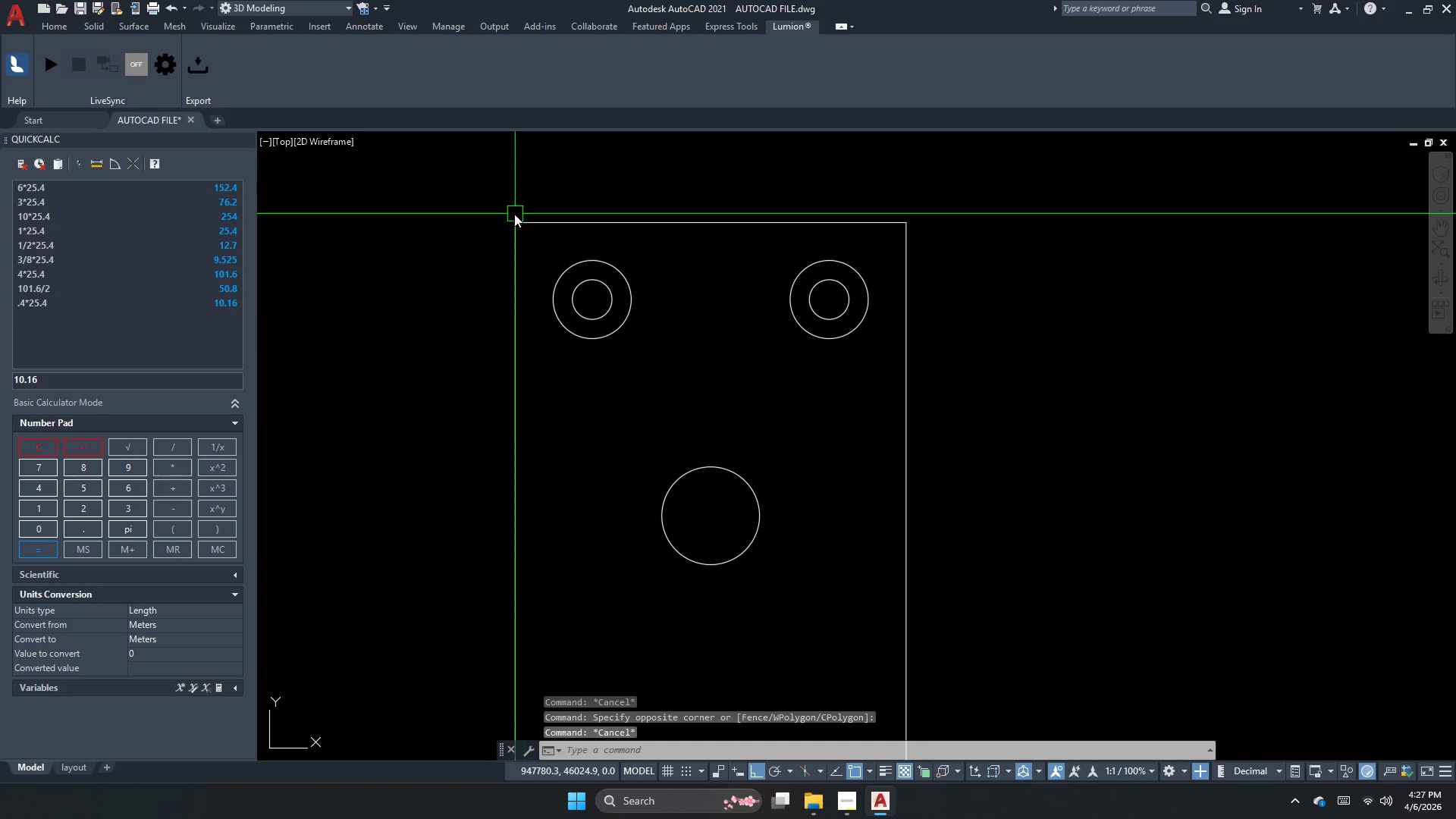 
left_click_drag(start_coordinate=[1059, 384], to_coordinate=[1053, 388])
 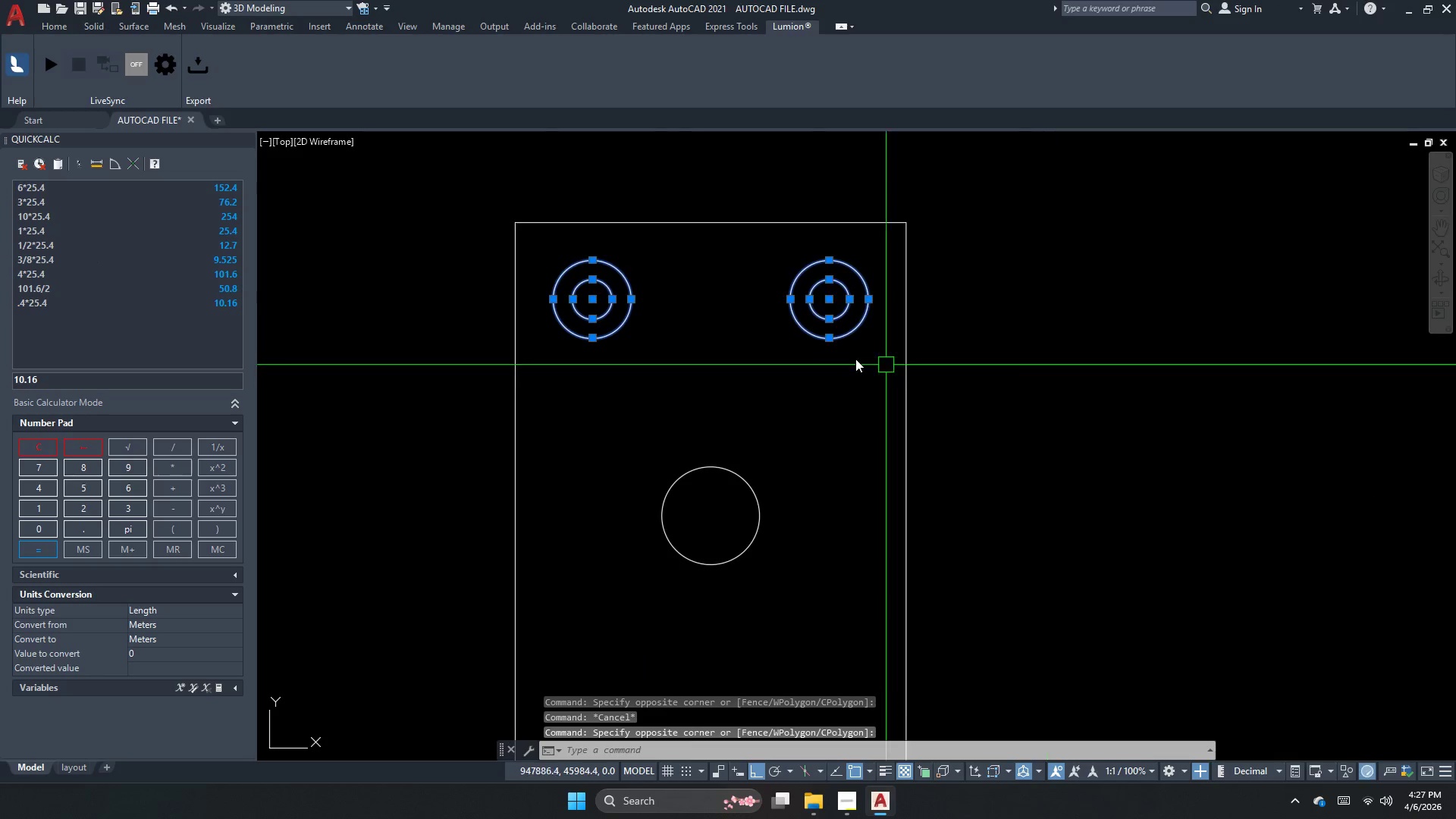 
type(mi)
 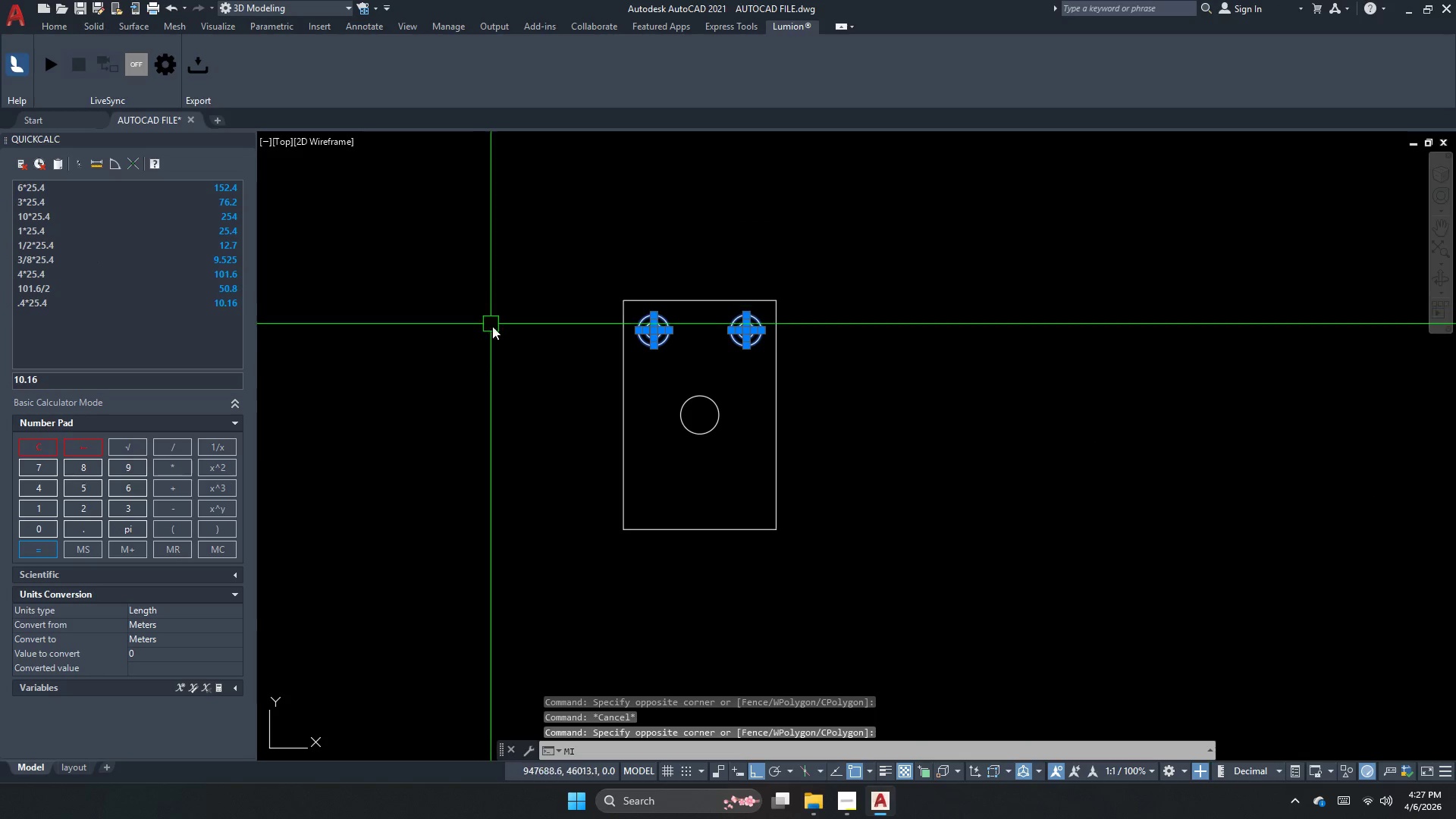 
scroll: coordinate [676, 349], scroll_direction: down, amount: 2.0
 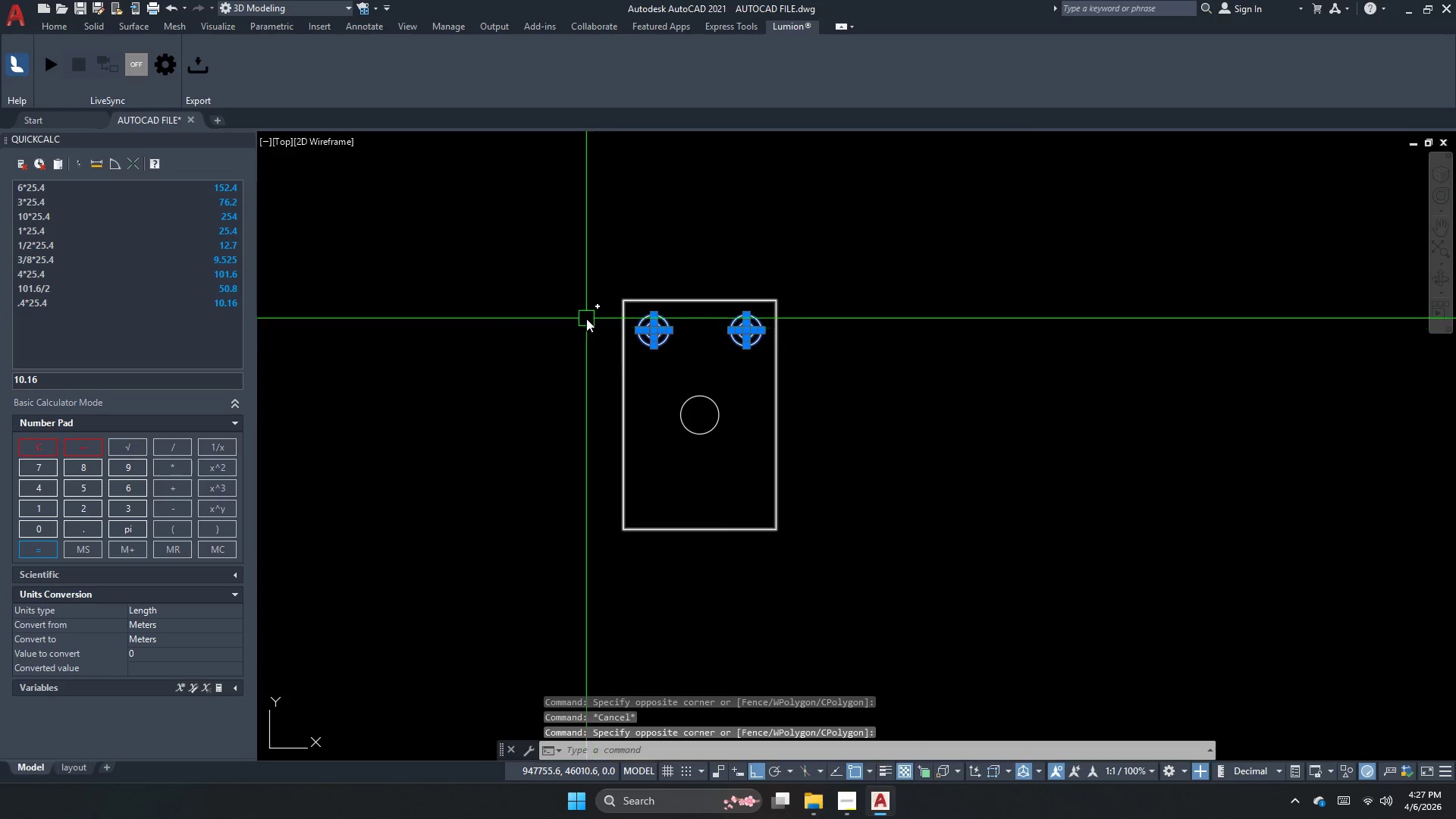 
key(Space)
 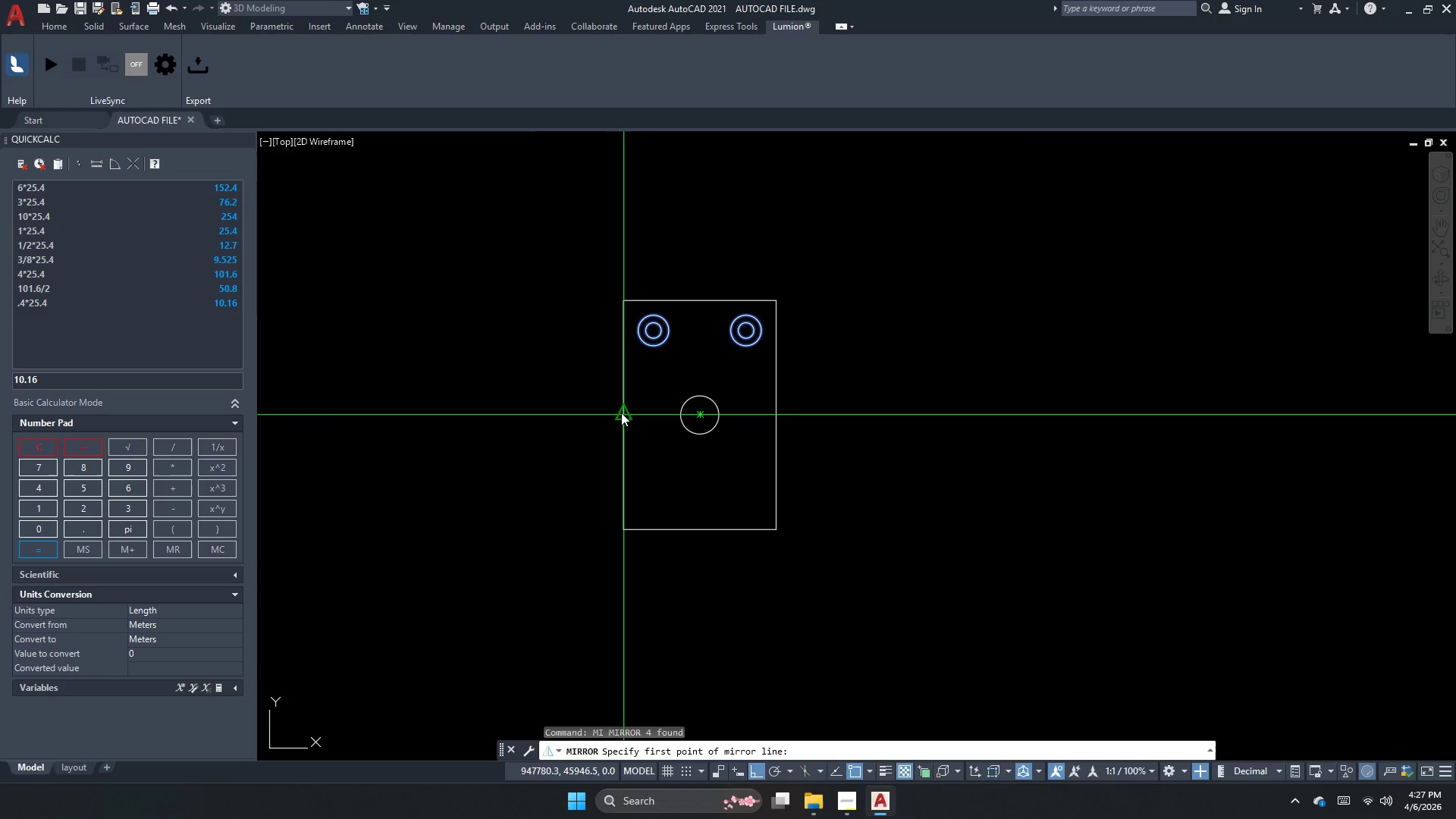 
left_click_drag(start_coordinate=[621, 417], to_coordinate=[613, 411])
 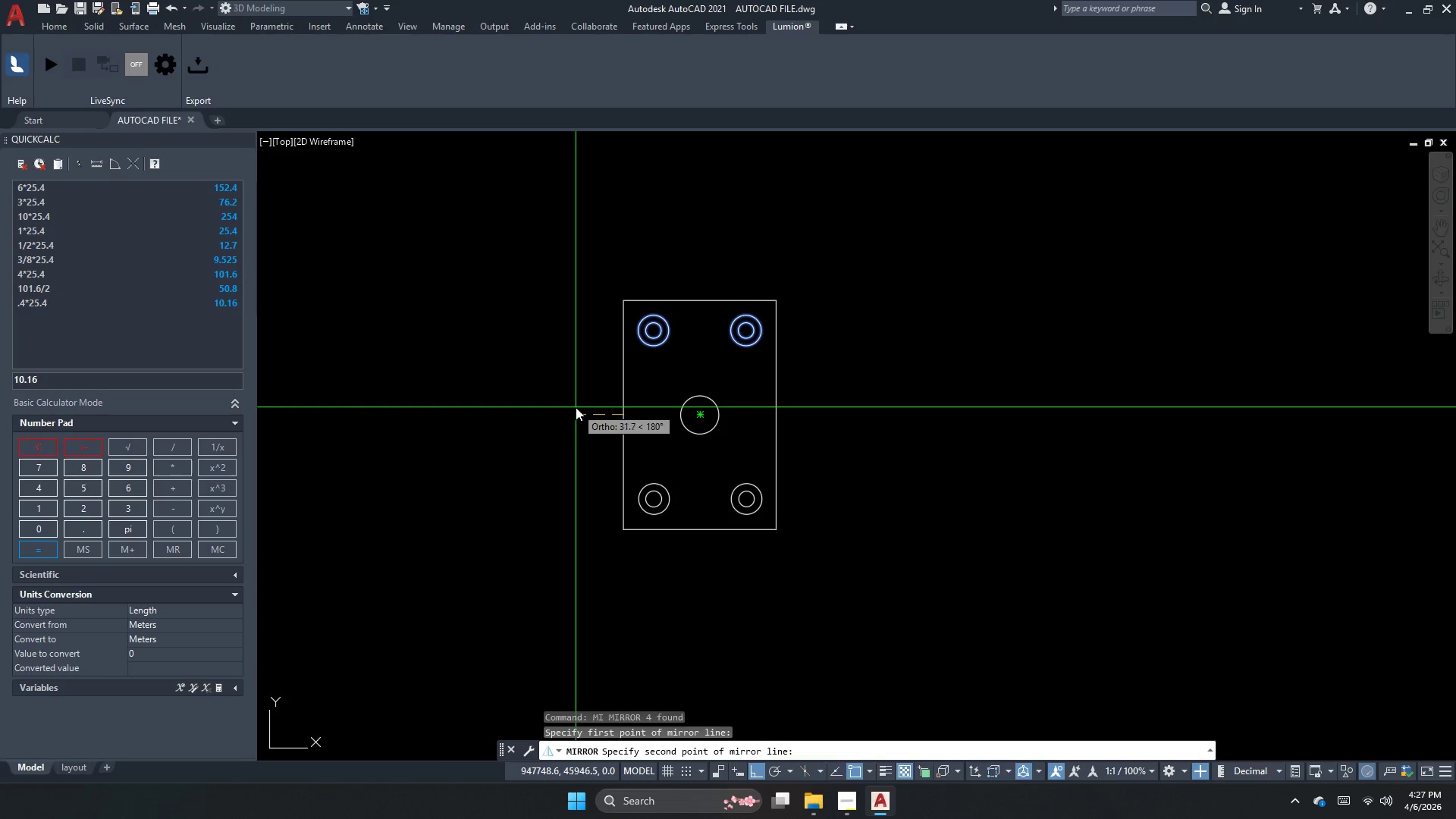 
double_click([576, 407])
 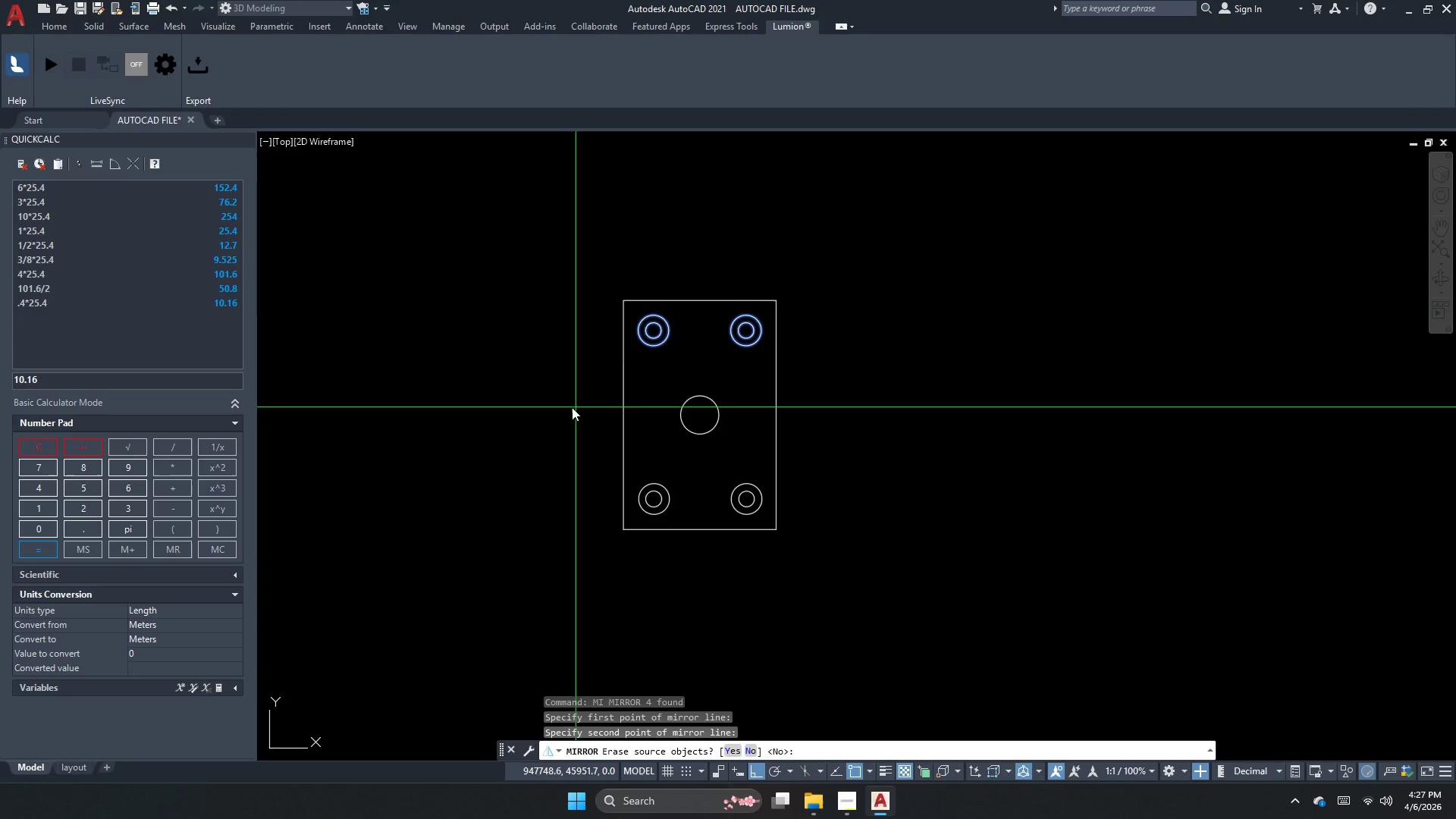 
key(N)
 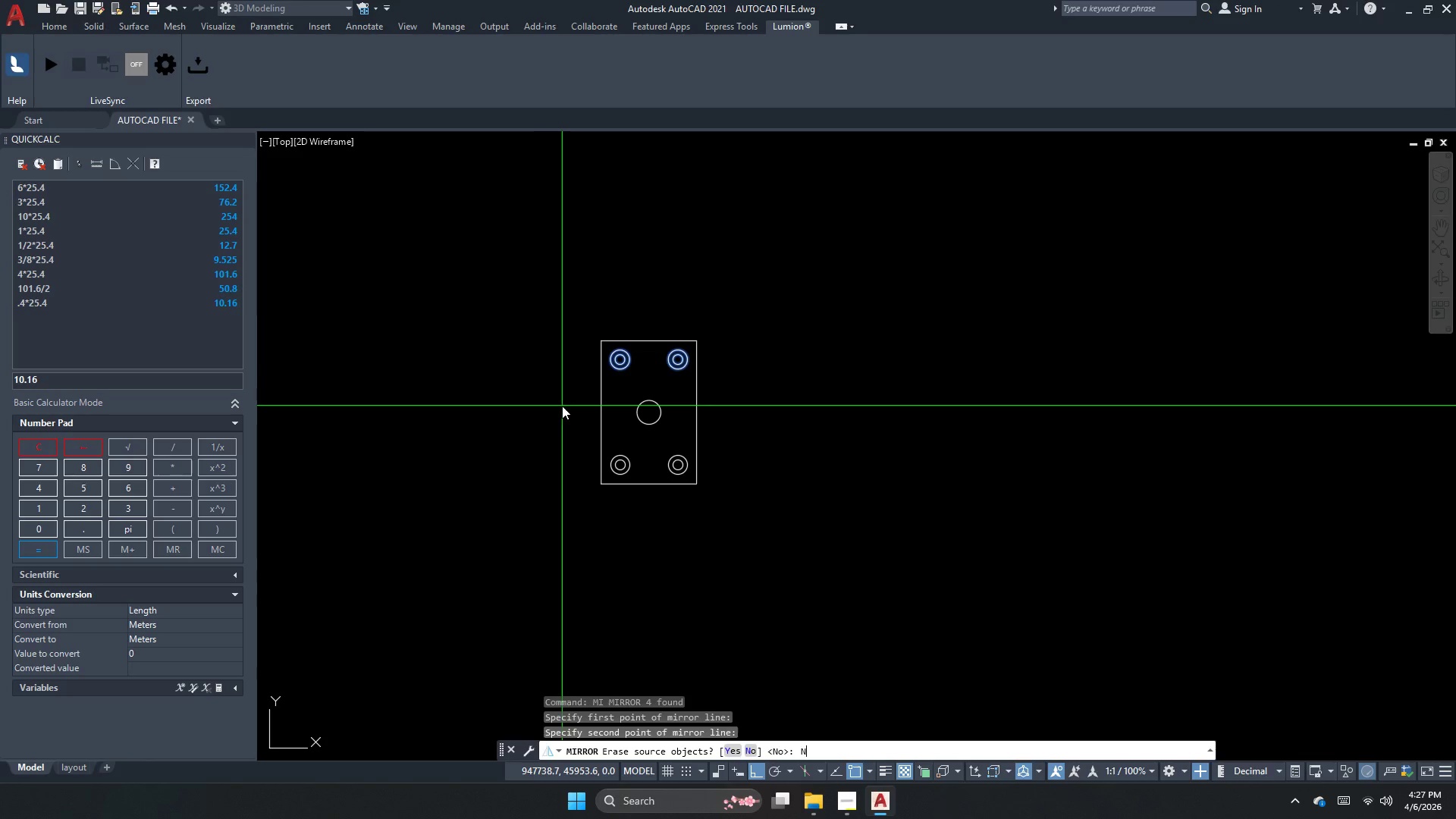 
scroll: coordinate [564, 407], scroll_direction: down, amount: 1.0
 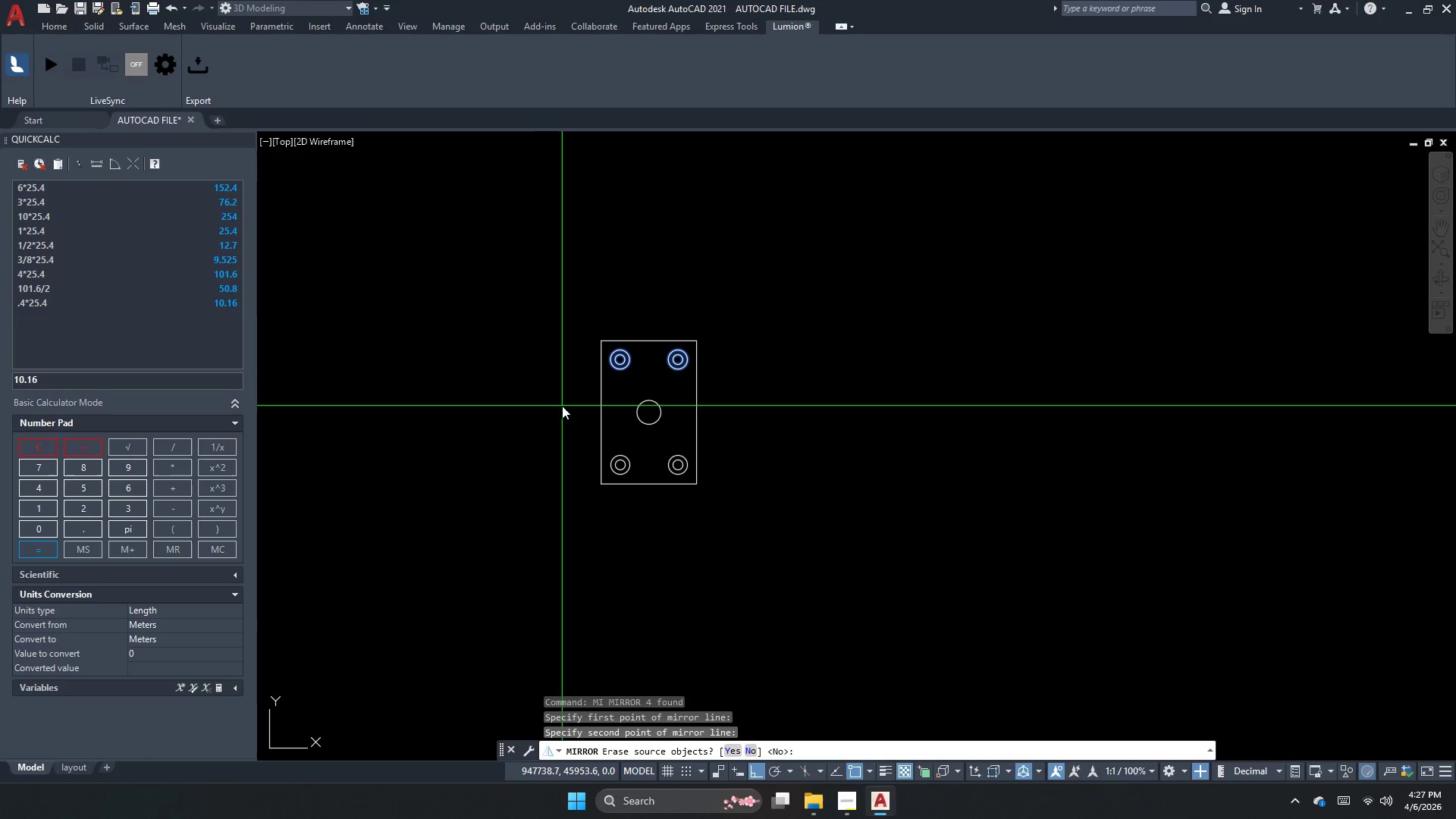 
key(Space)
 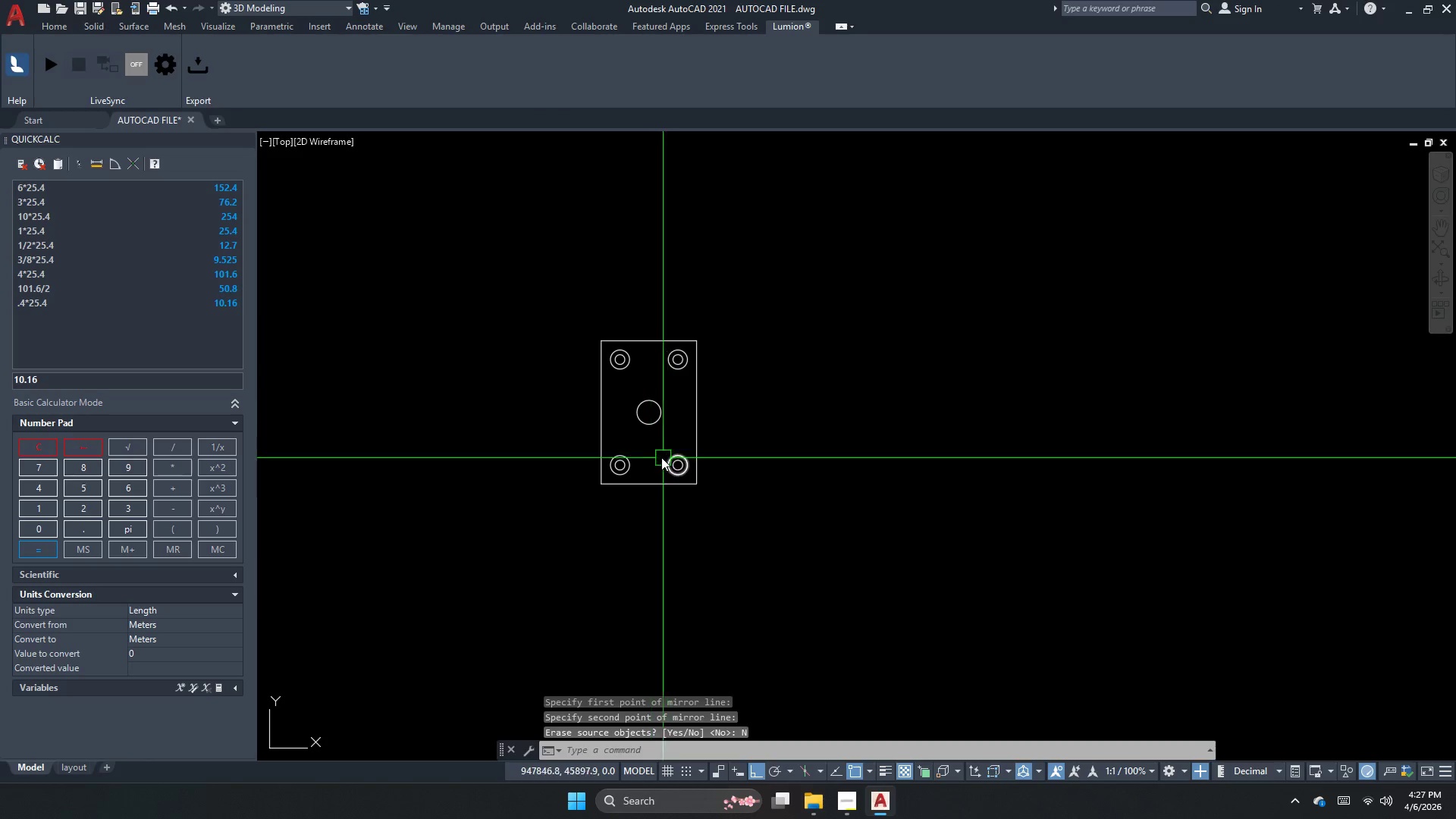 
scroll: coordinate [650, 453], scroll_direction: up, amount: 2.0
 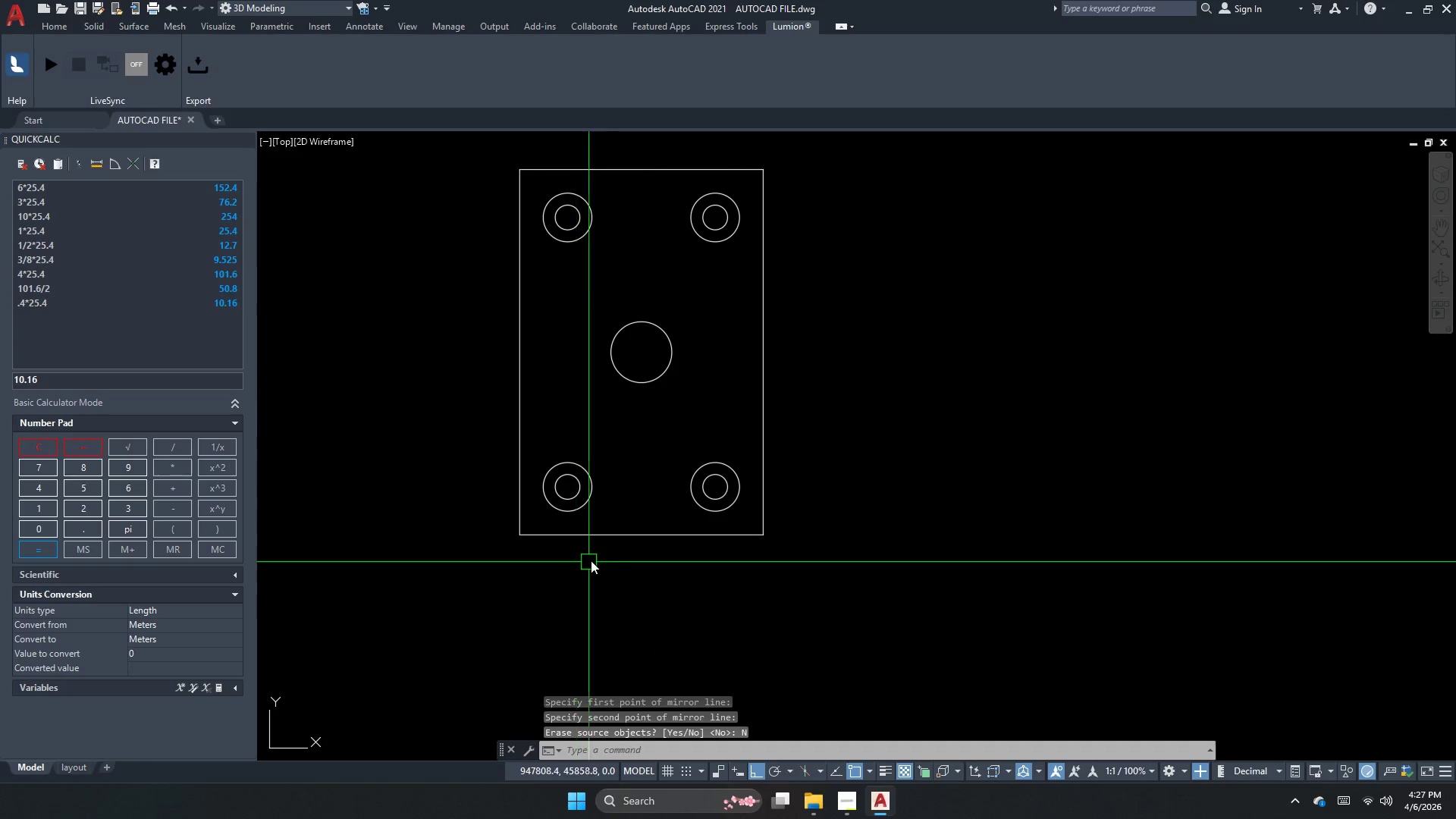 
key(Escape)
 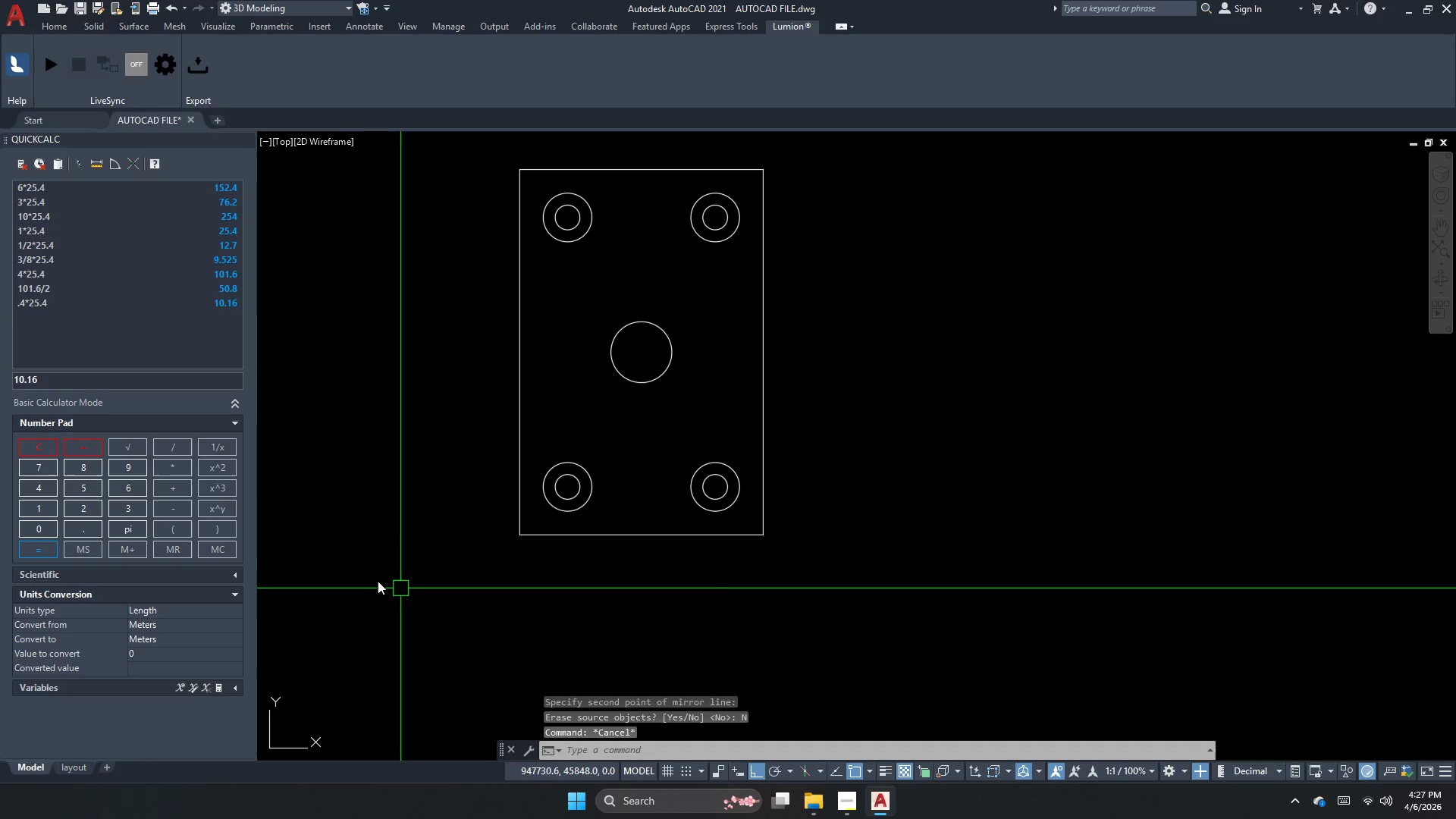 
key(Escape)
 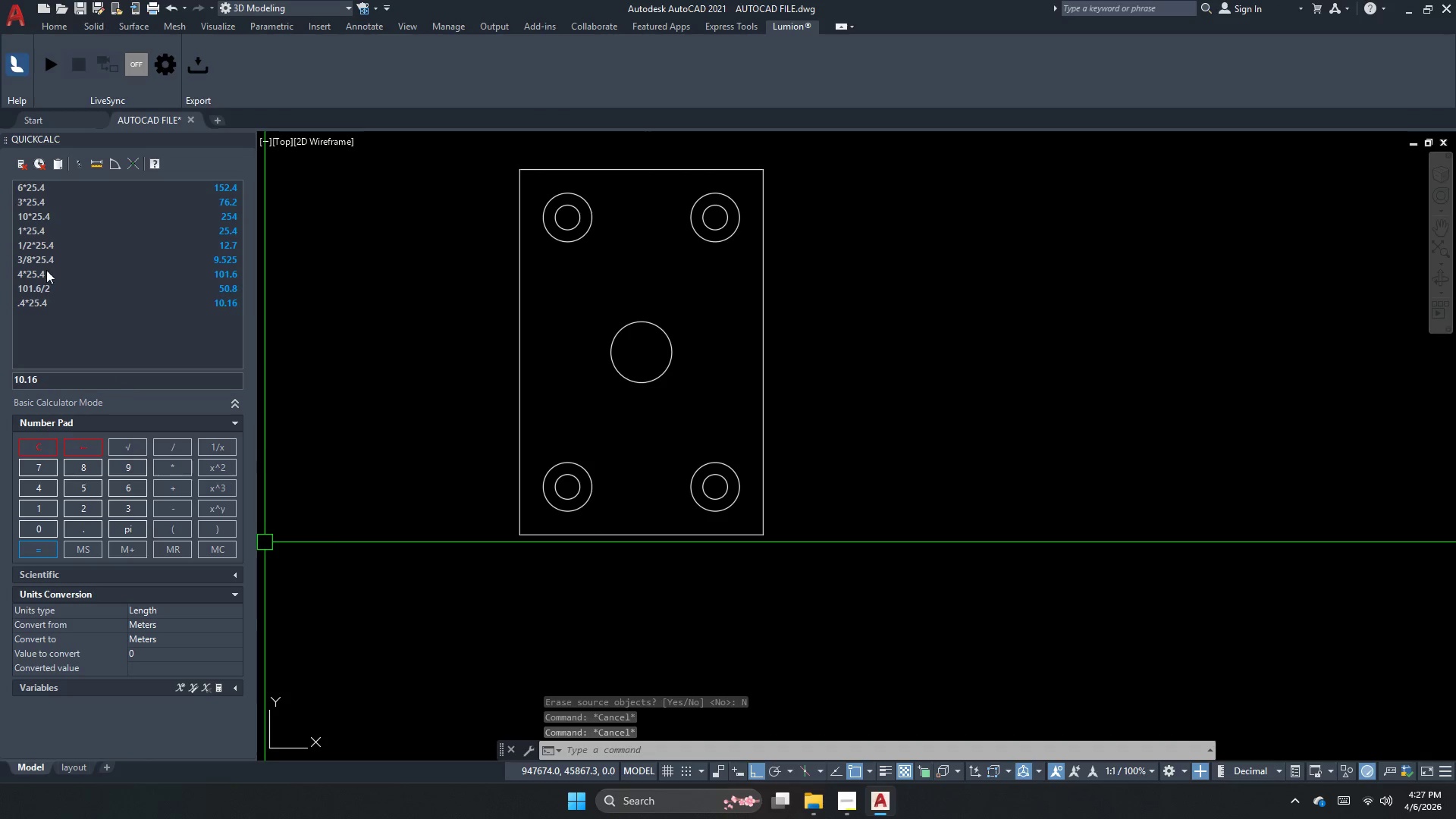 
key(Escape)
type(rec )
key(Escape)
key(Escape)
key(Escape)
type(r)
 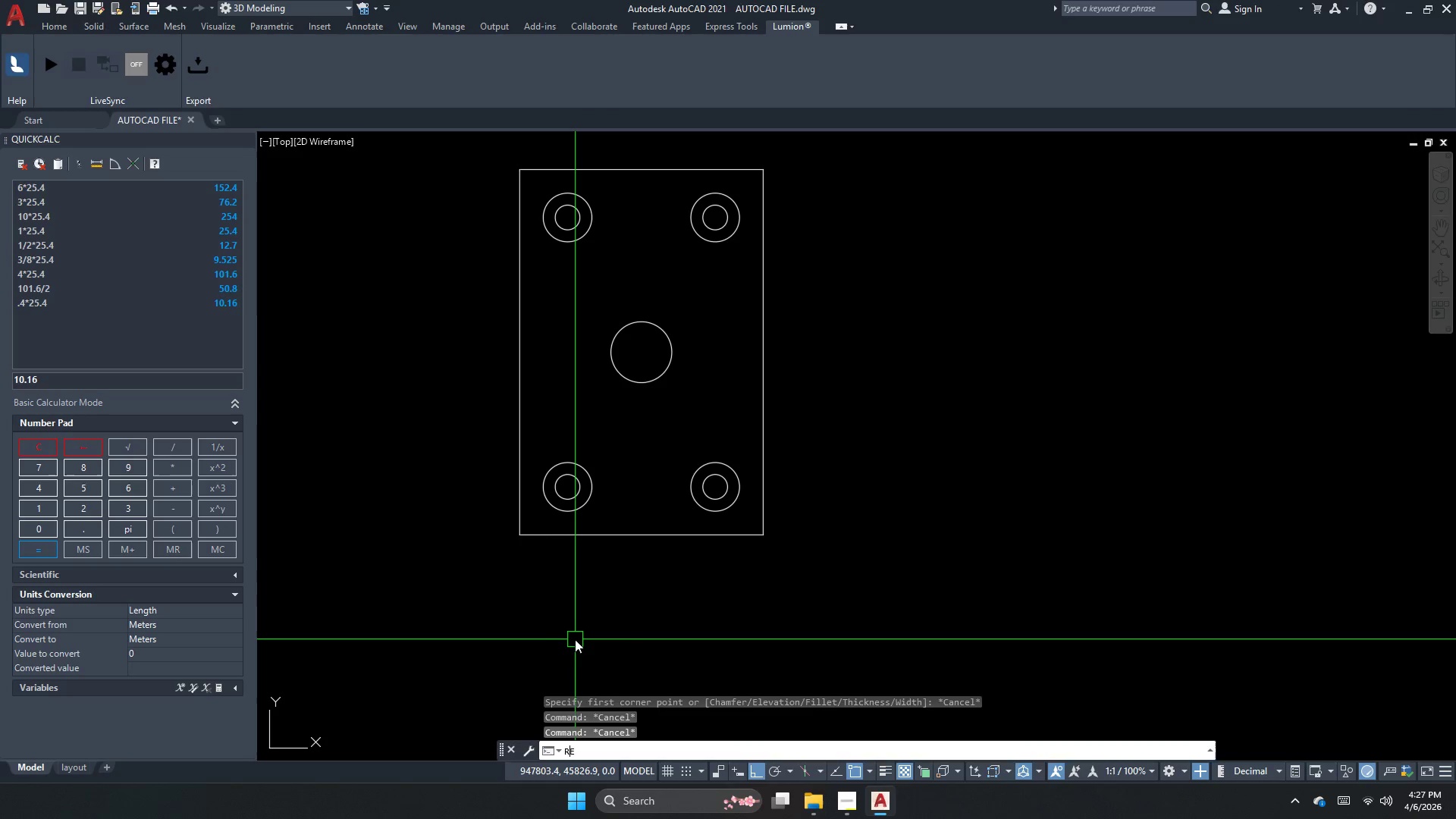 
type(ec d 12.7)
key(NumpadEnter)
key(NumpadEnter)
 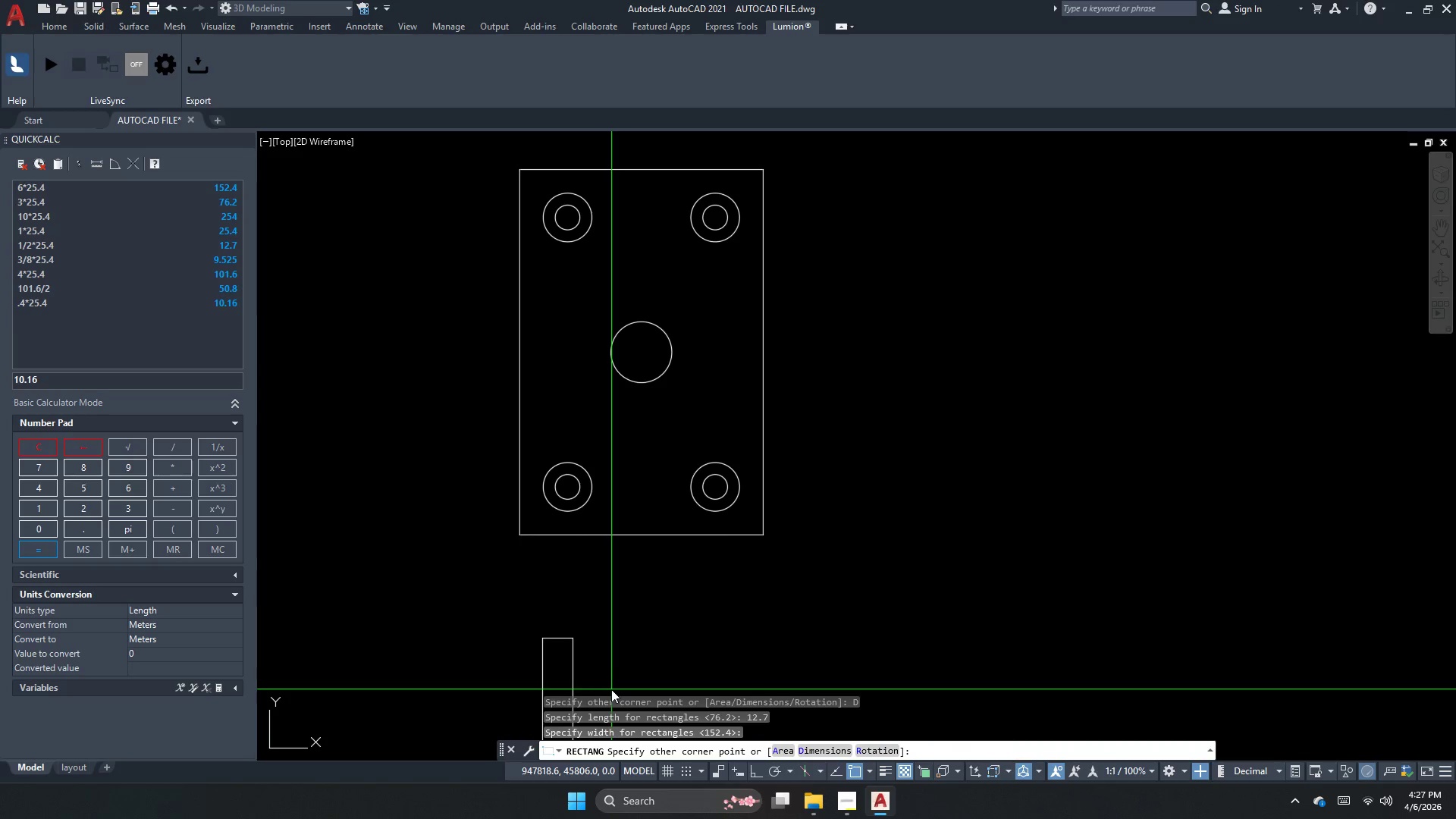 
left_click_drag(start_coordinate=[542, 639], to_coordinate=[611, 689])
 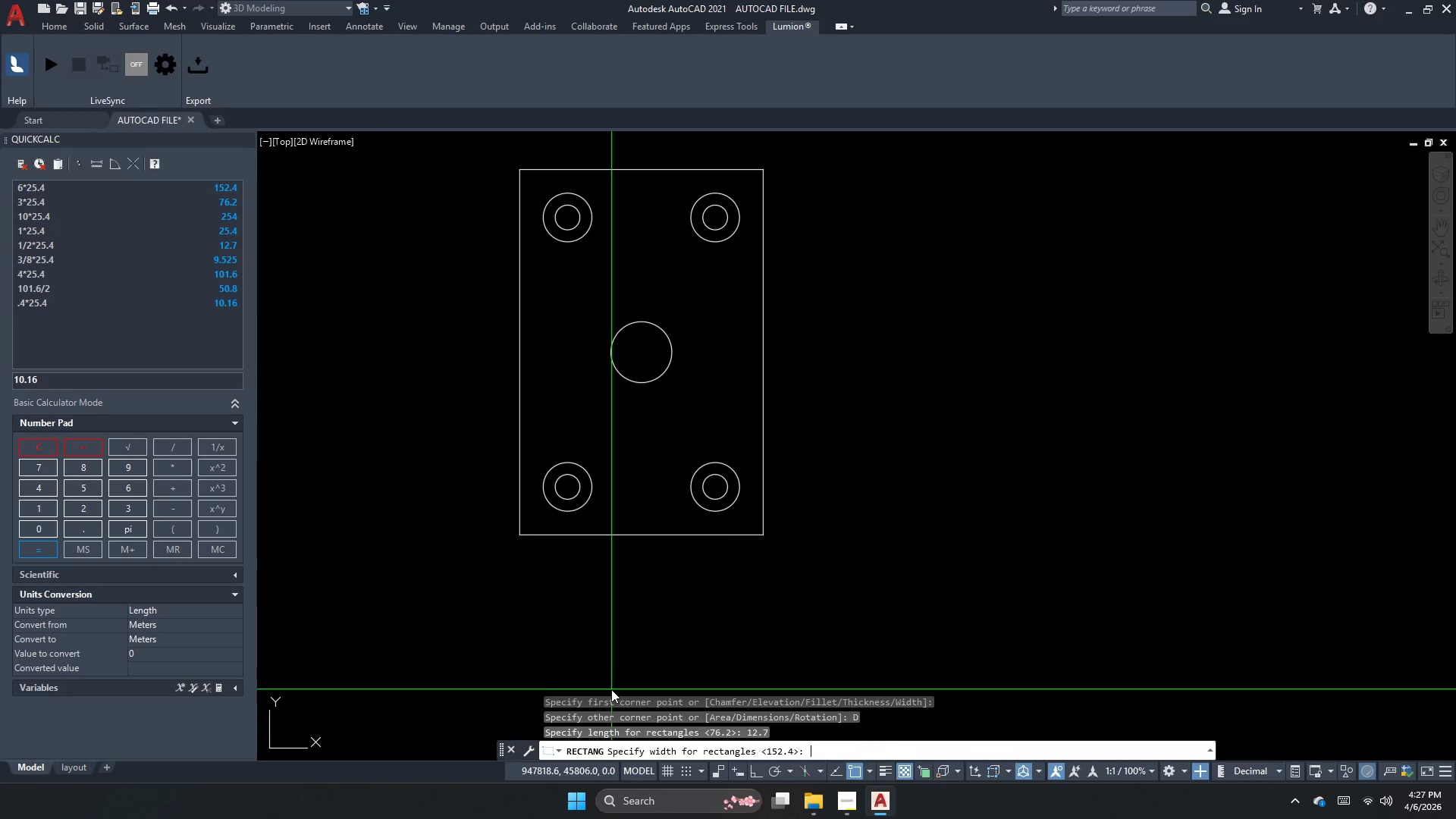 
left_click([676, 615])
 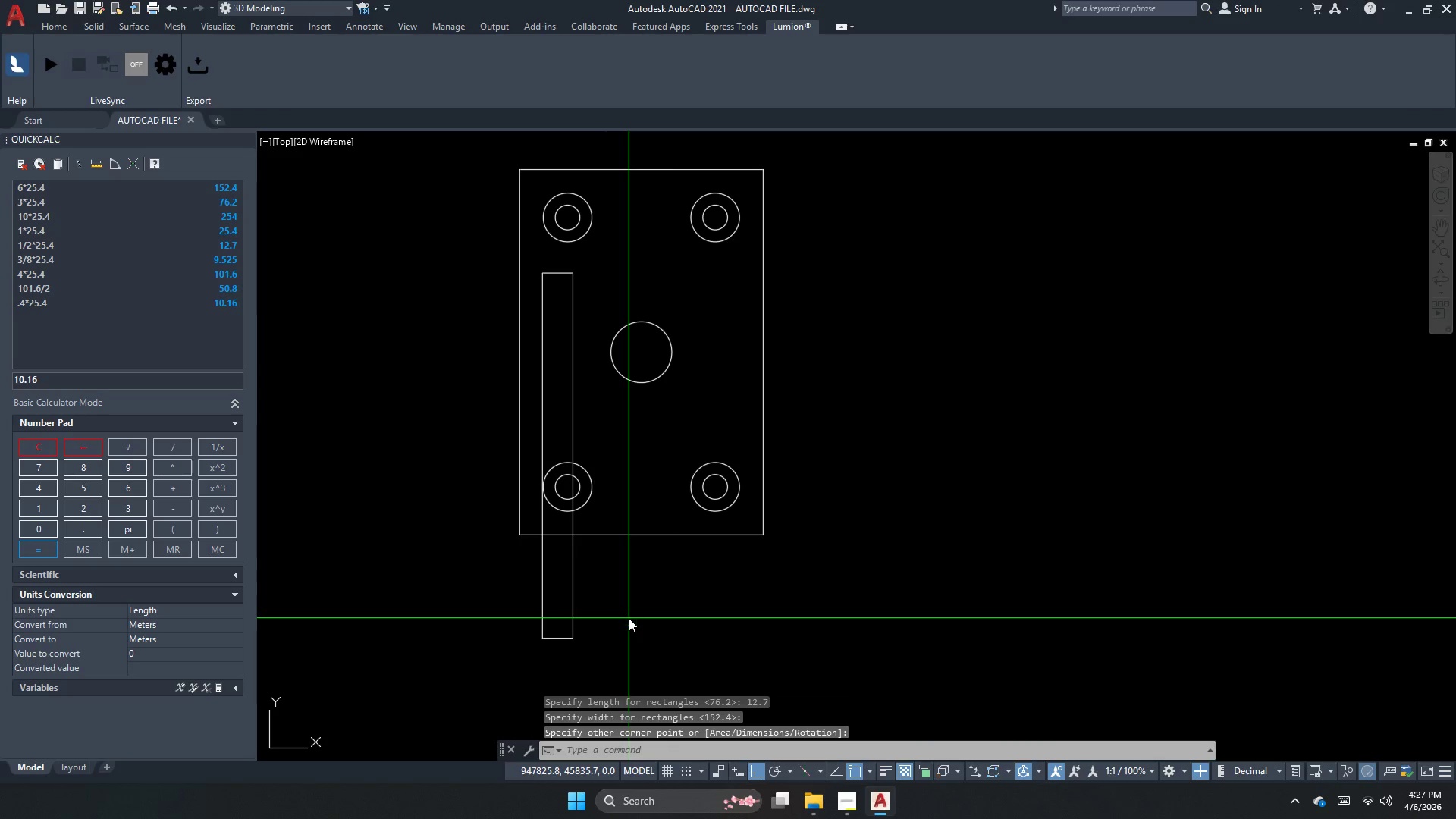 
left_click_drag(start_coordinate=[629, 618], to_coordinate=[592, 599])
 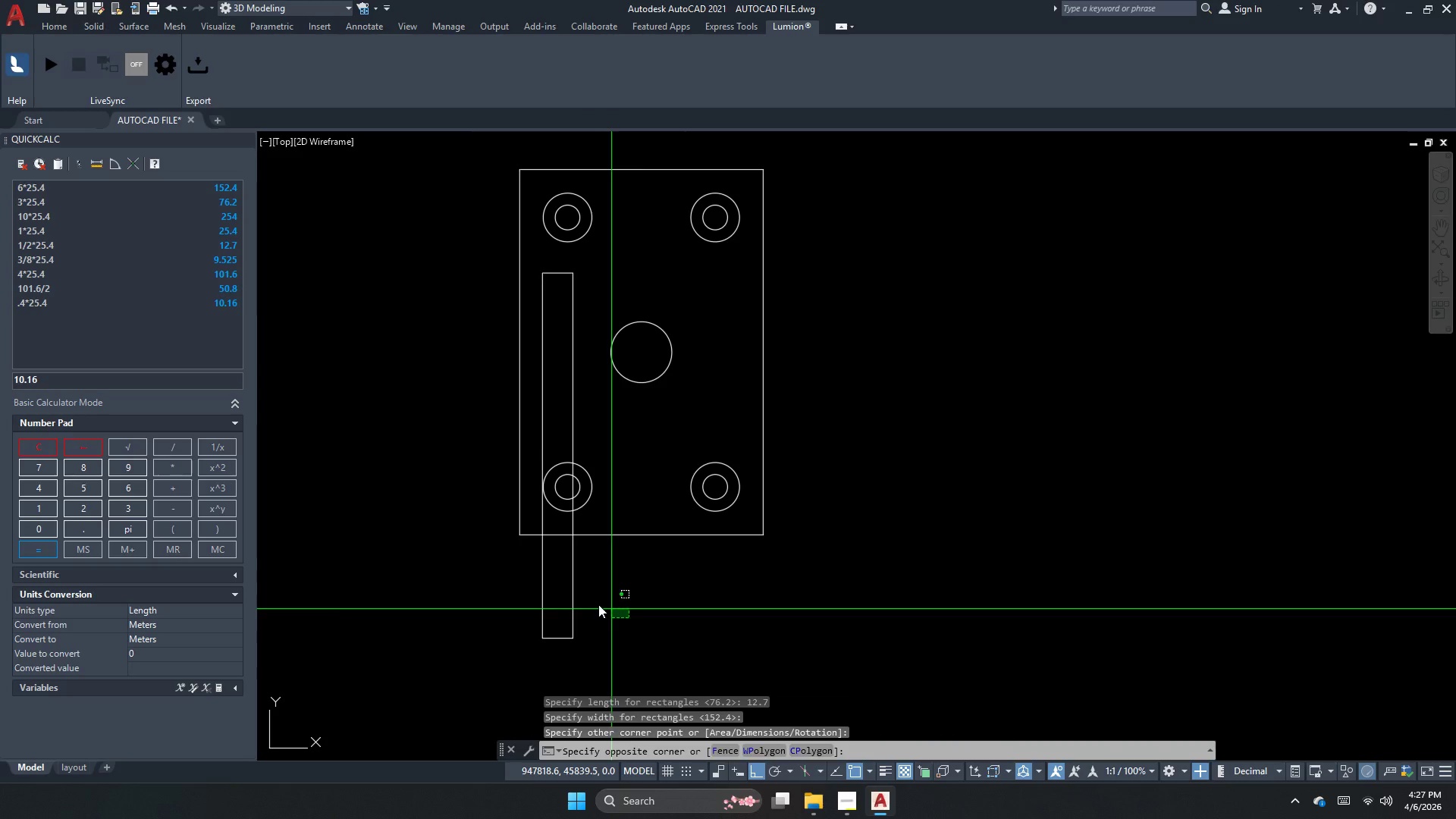 
triple_click([469, 553])
 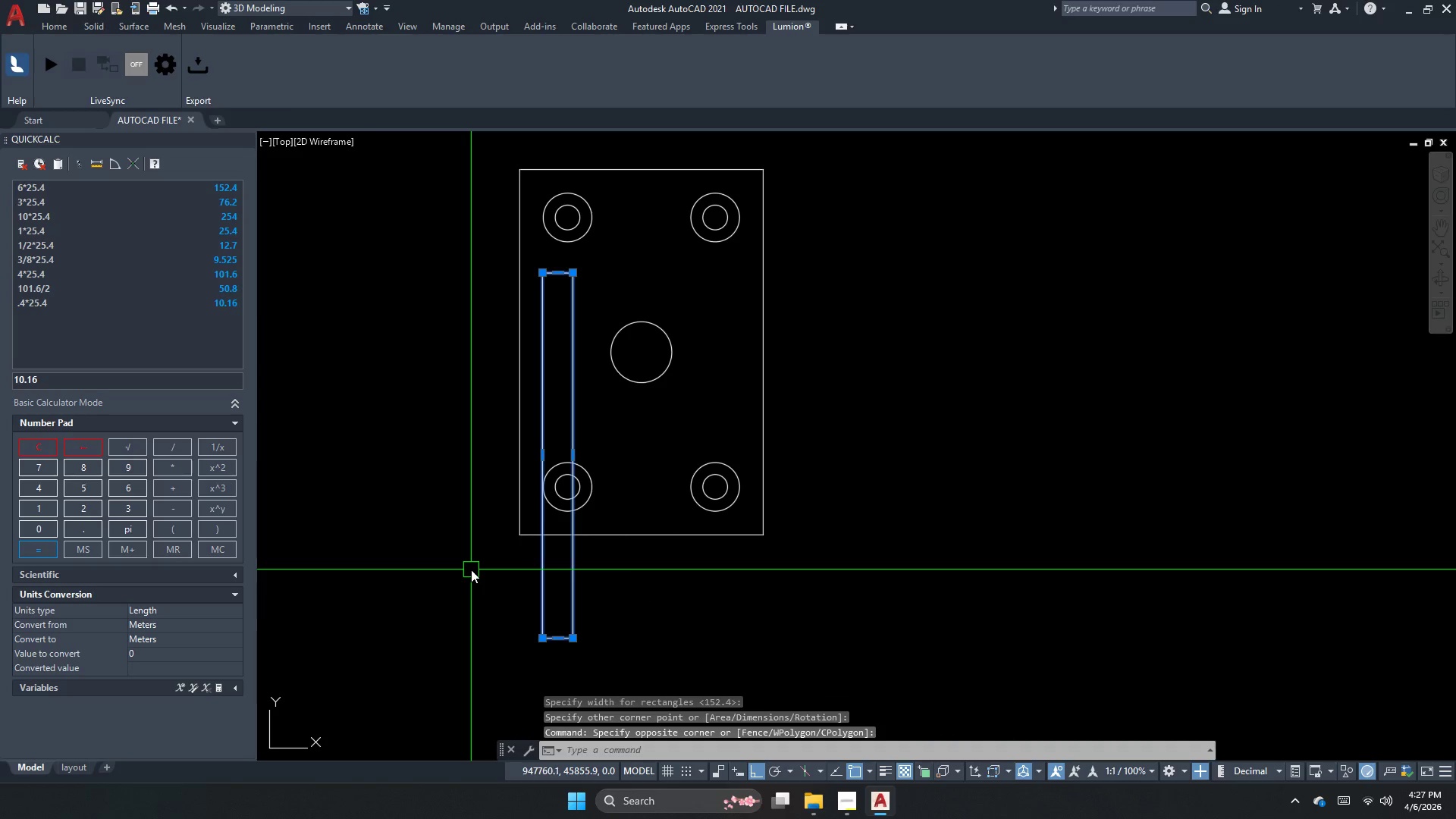 
type(ro )
key(Escape)
 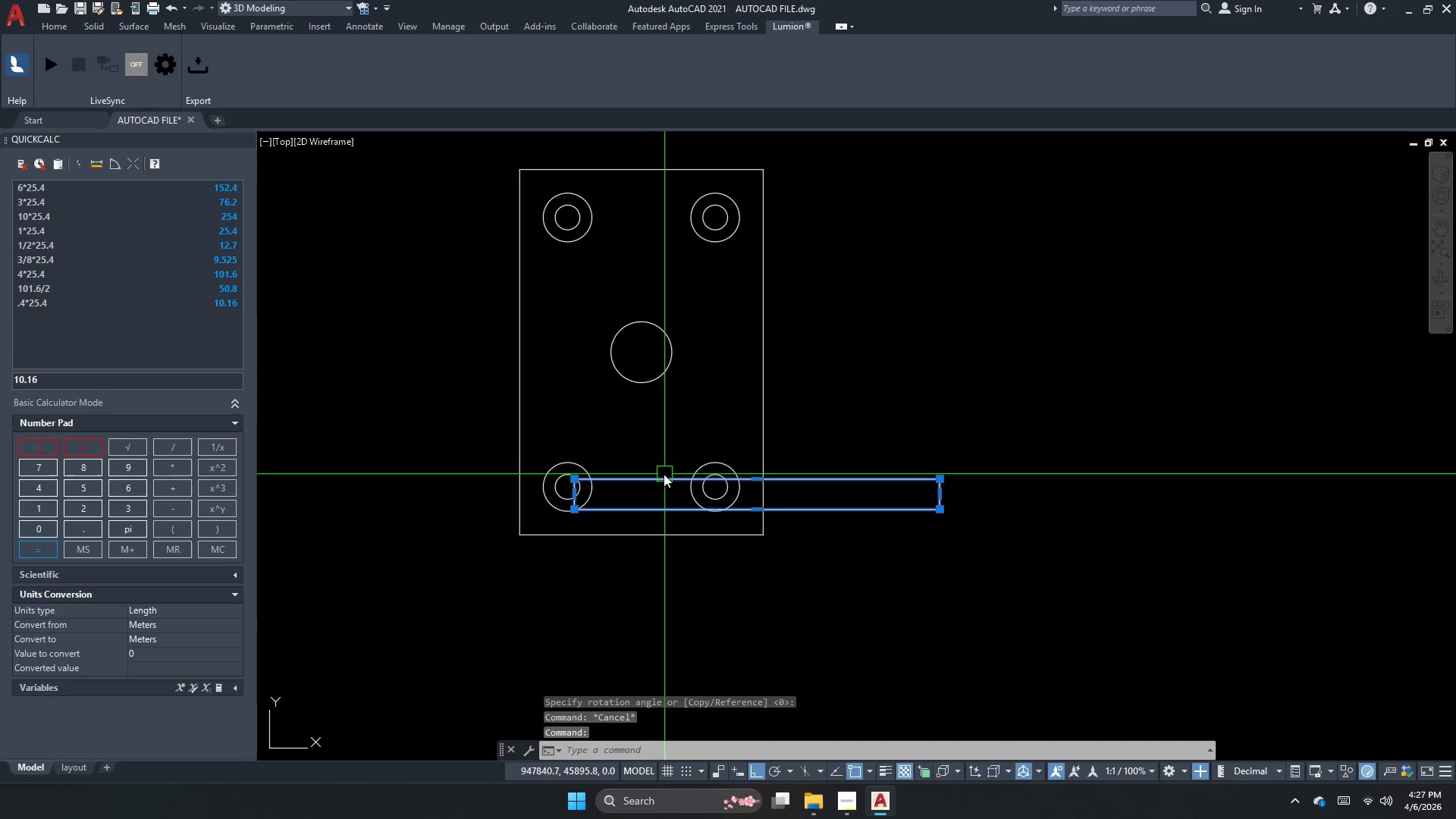 
left_click_drag(start_coordinate=[638, 575], to_coordinate=[632, 620])
 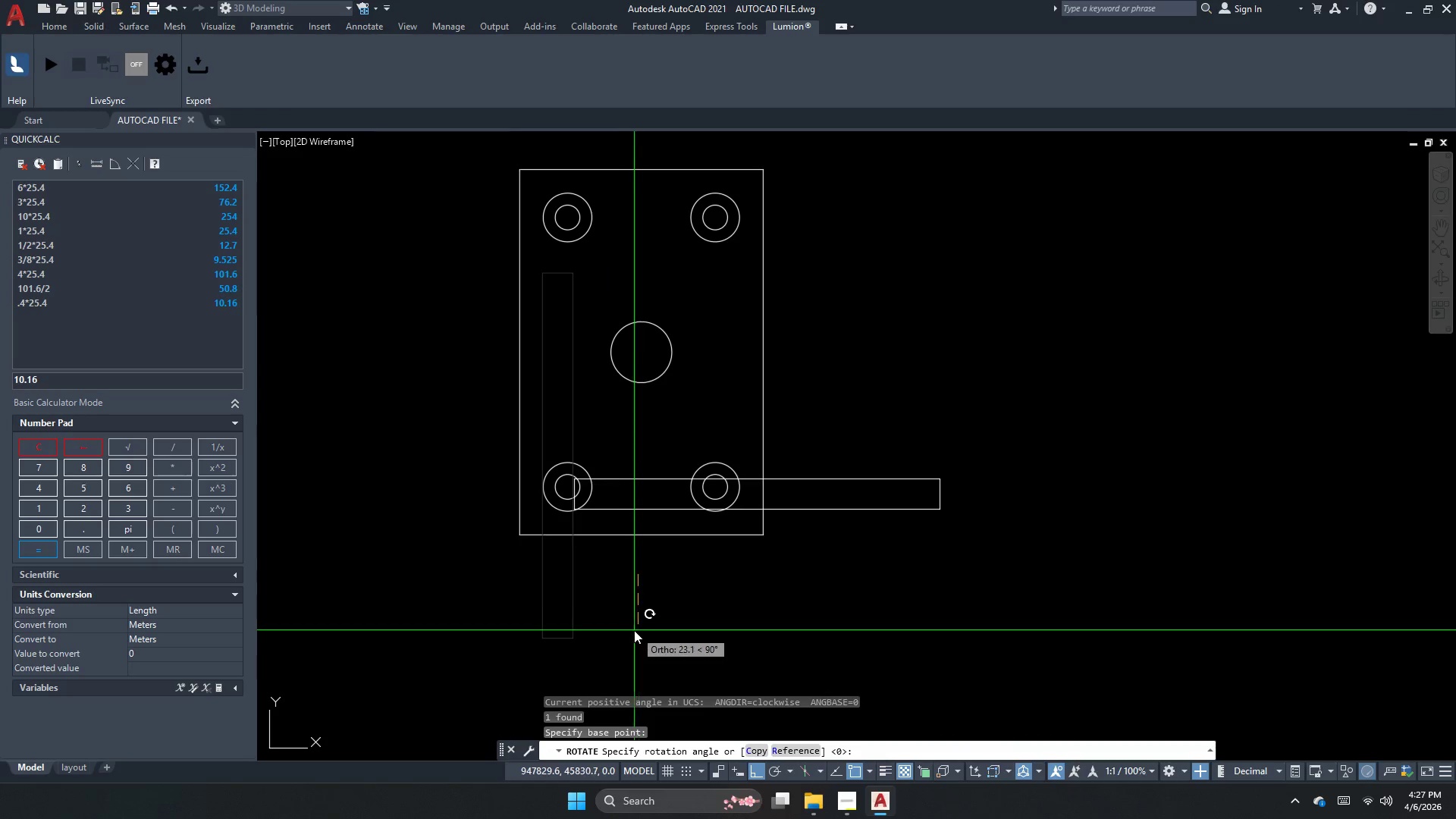 
left_click_drag(start_coordinate=[634, 630], to_coordinate=[645, 595])
 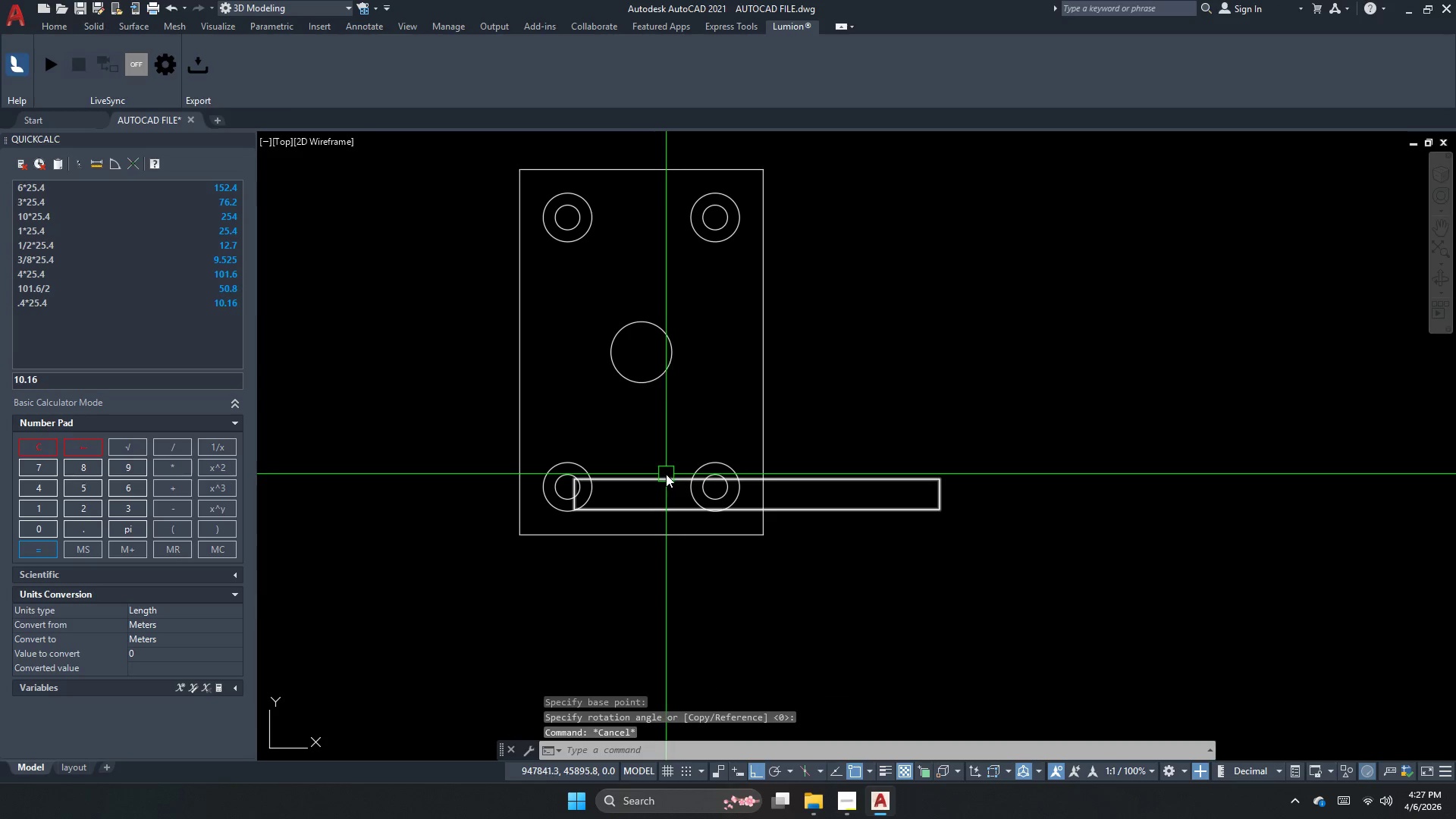 
triple_click([664, 474])
 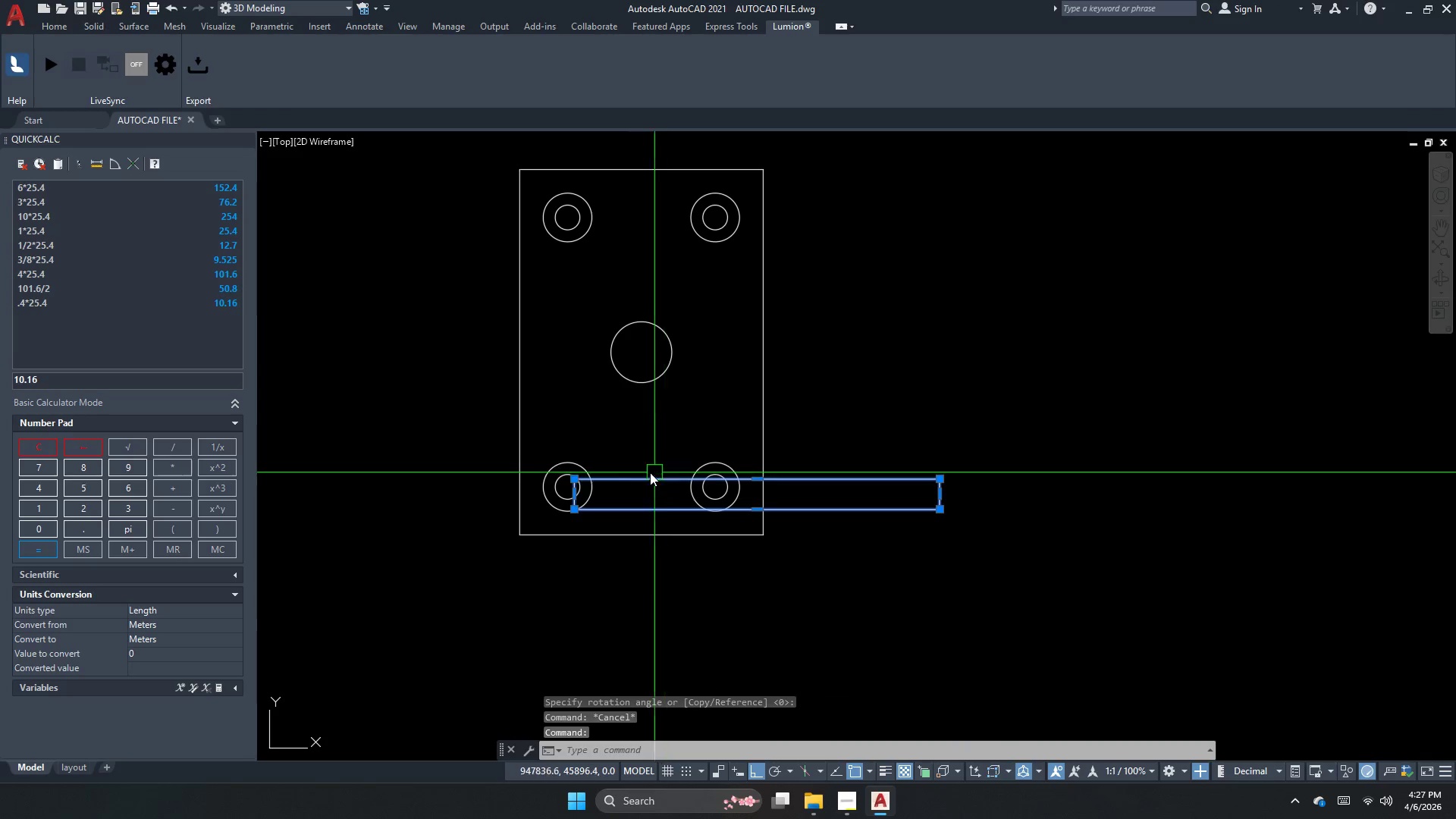 
key(M)
 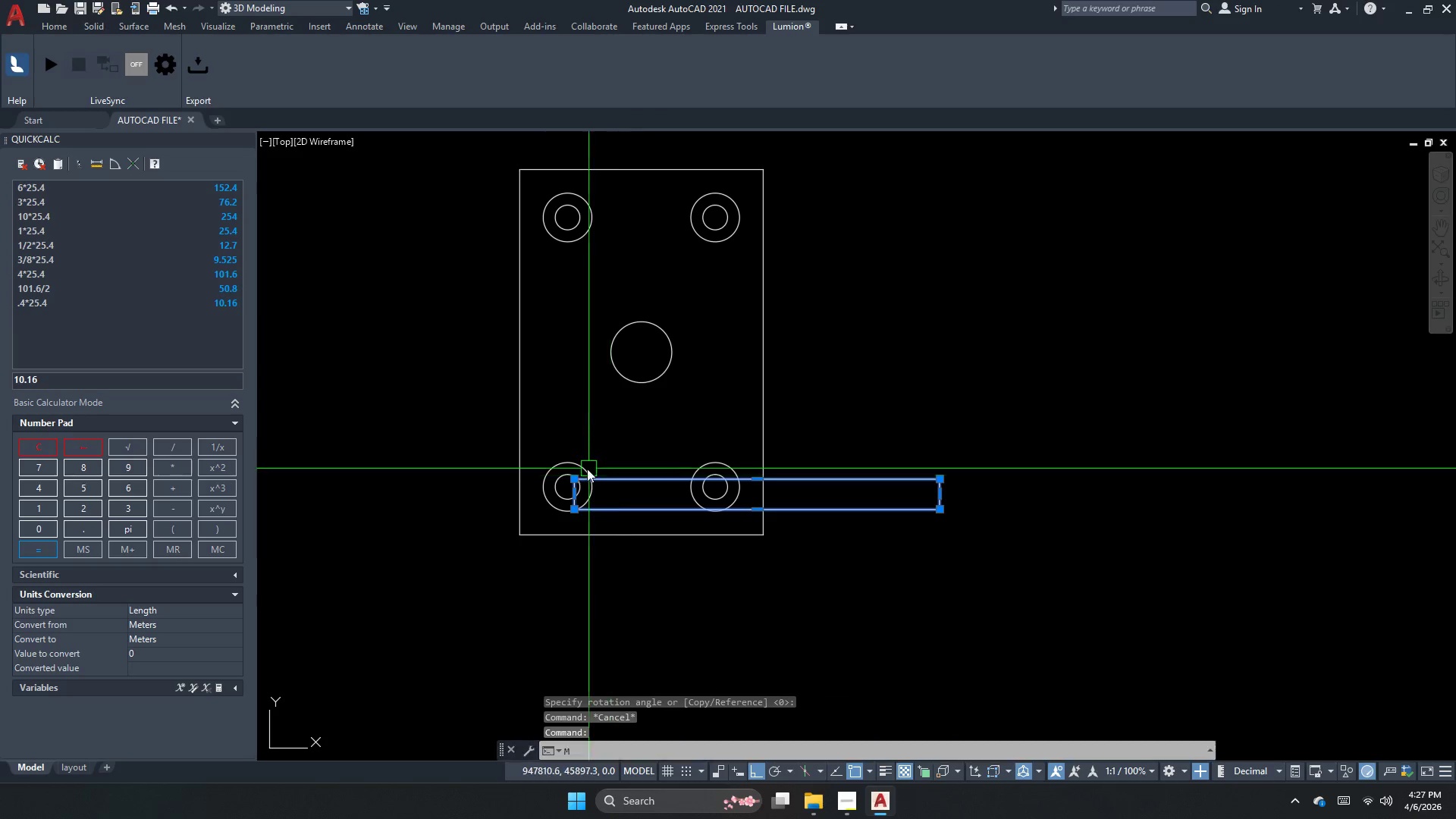 
key(Space)
 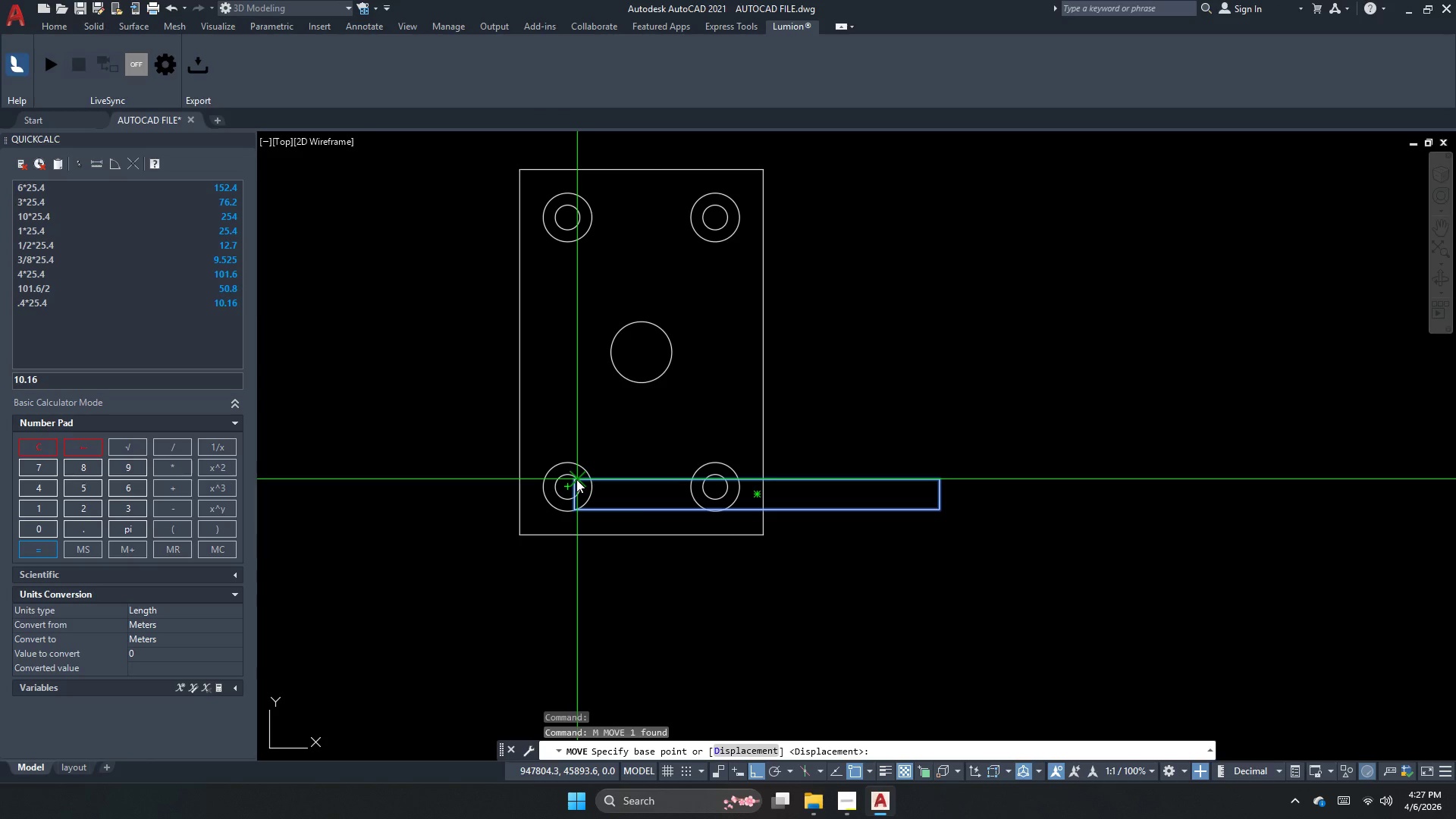 
scroll: coordinate [567, 485], scroll_direction: up, amount: 2.0
 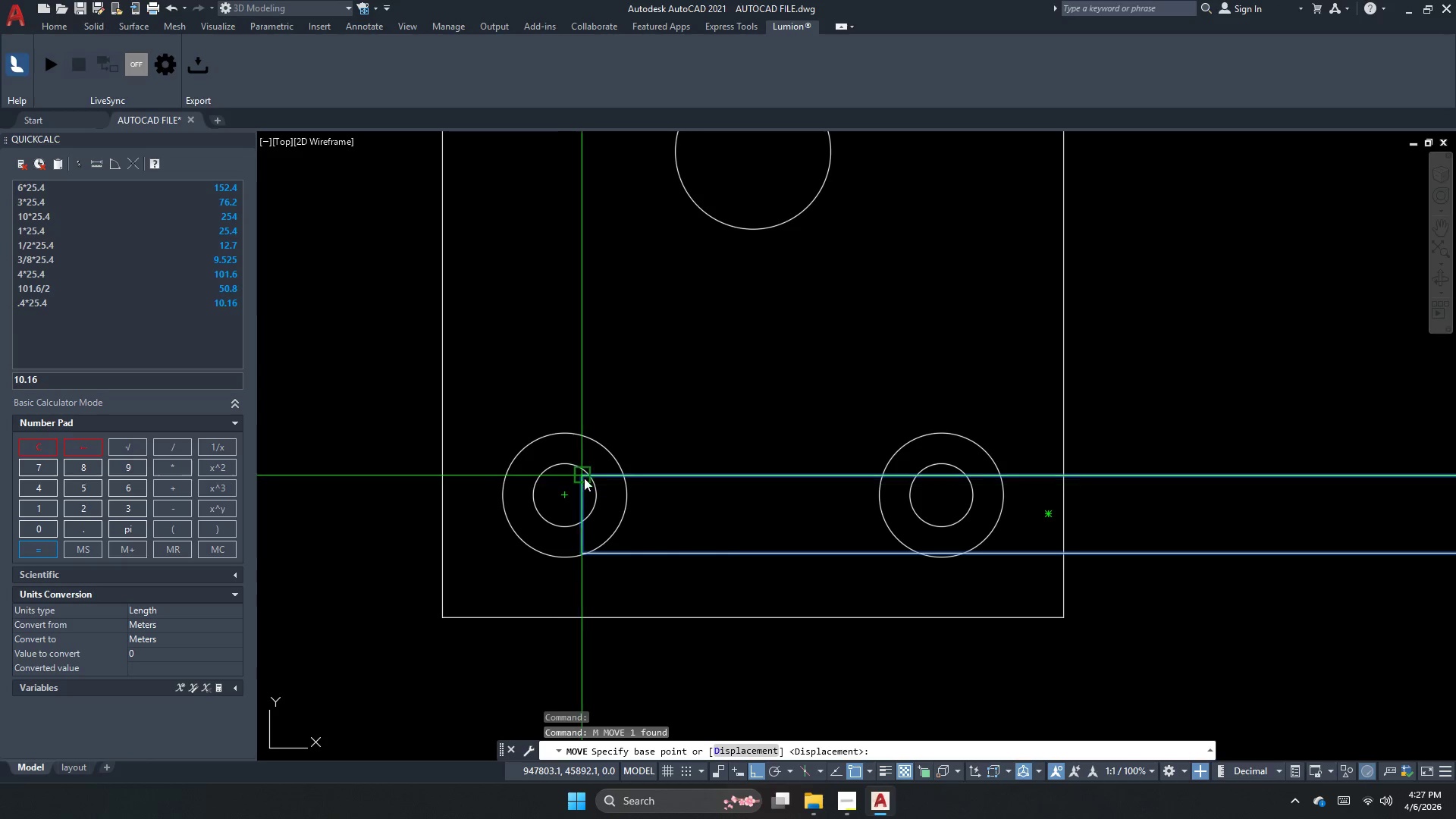 
left_click_drag(start_coordinate=[584, 477], to_coordinate=[576, 482])
 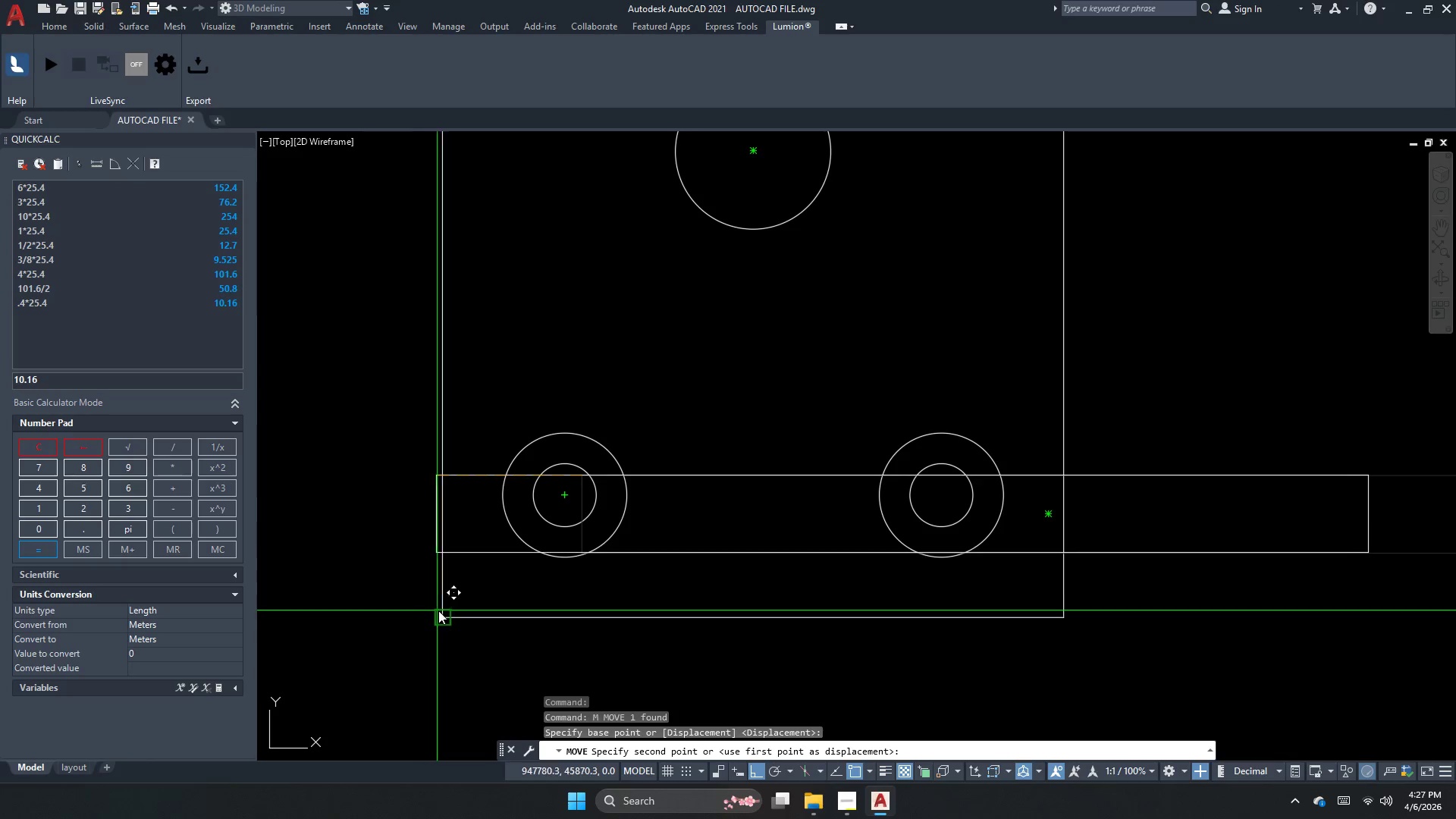 
left_click_drag(start_coordinate=[444, 611], to_coordinate=[462, 614])
 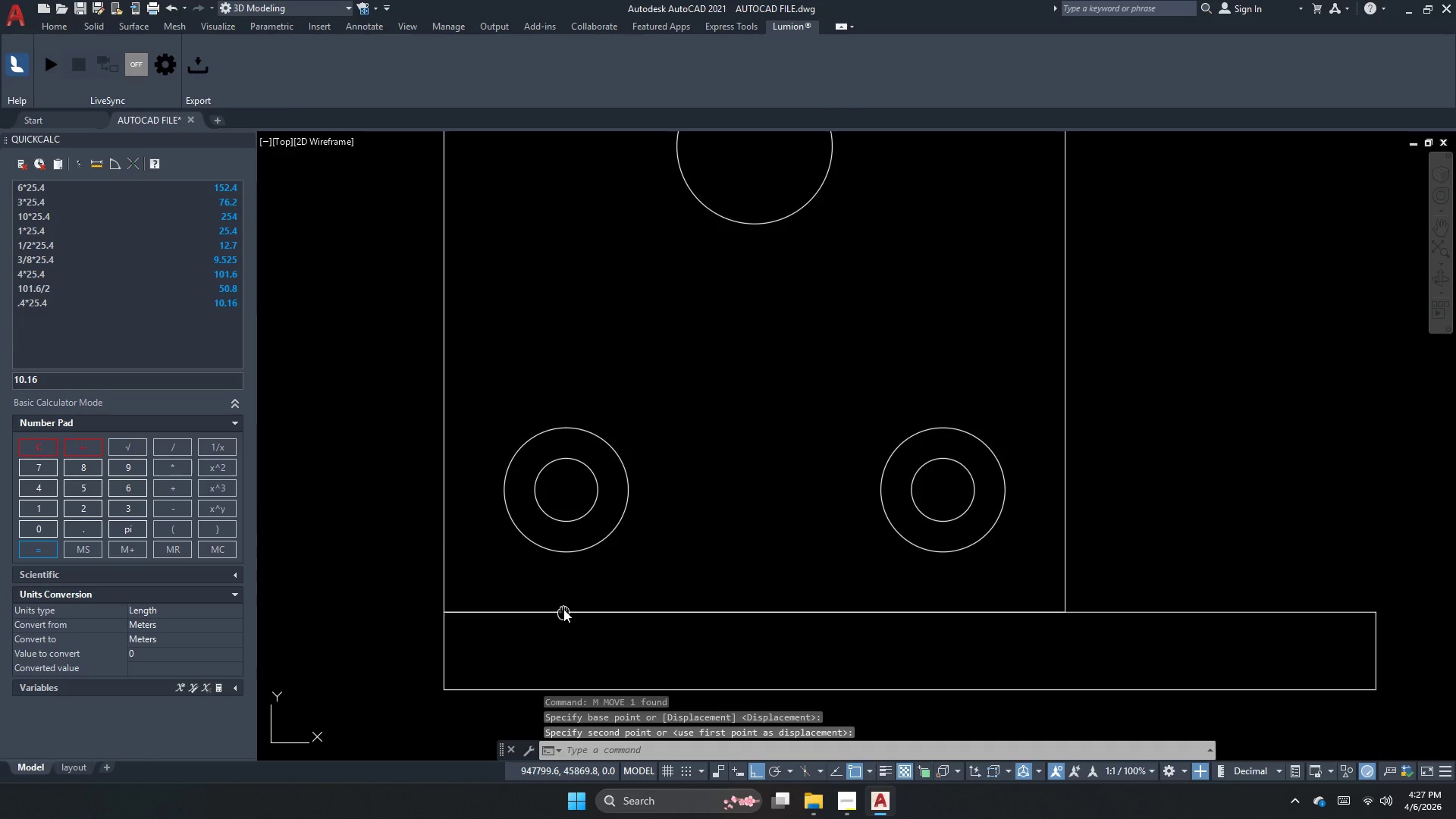 
key(Escape)
 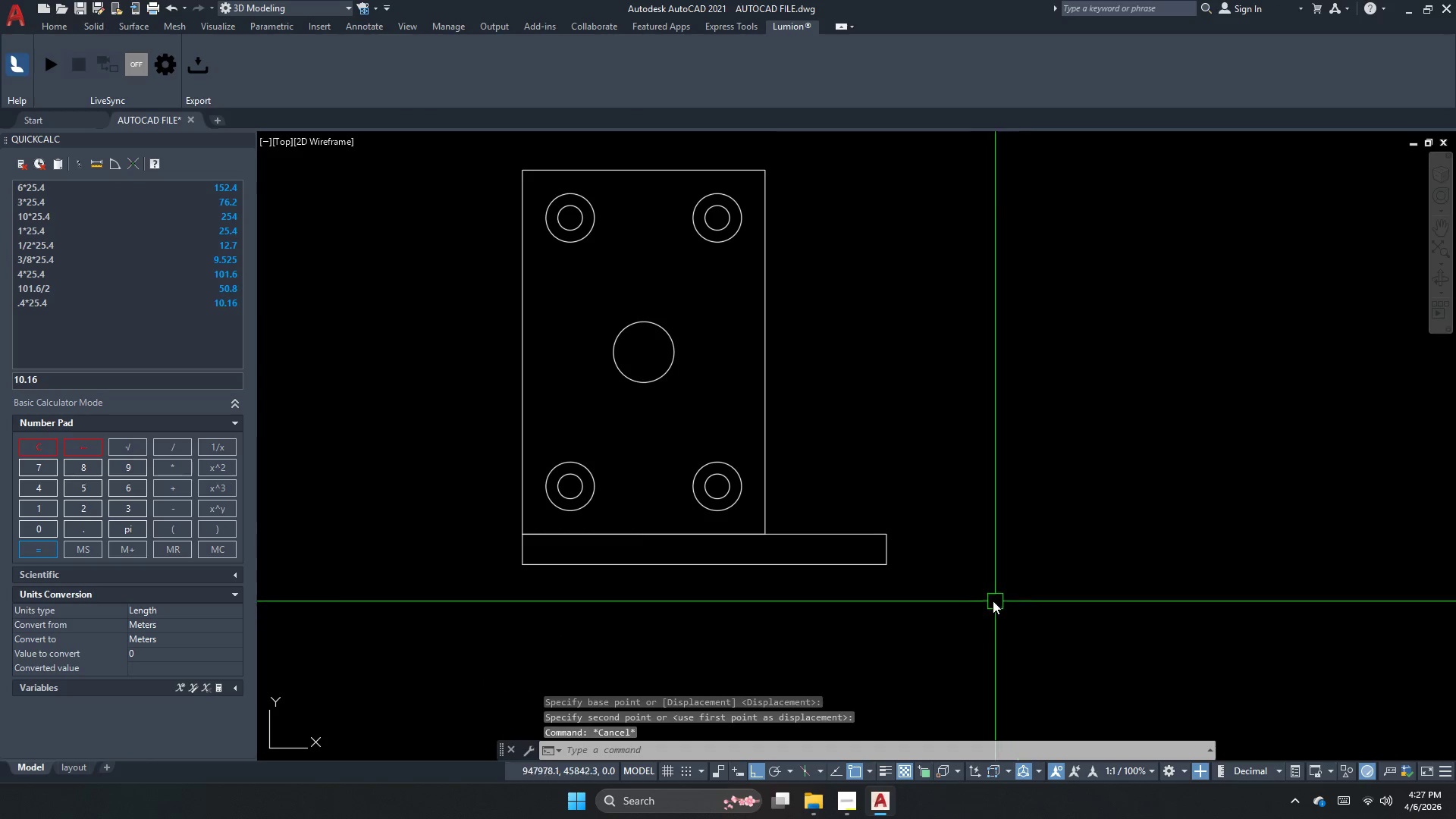 
key(S)
 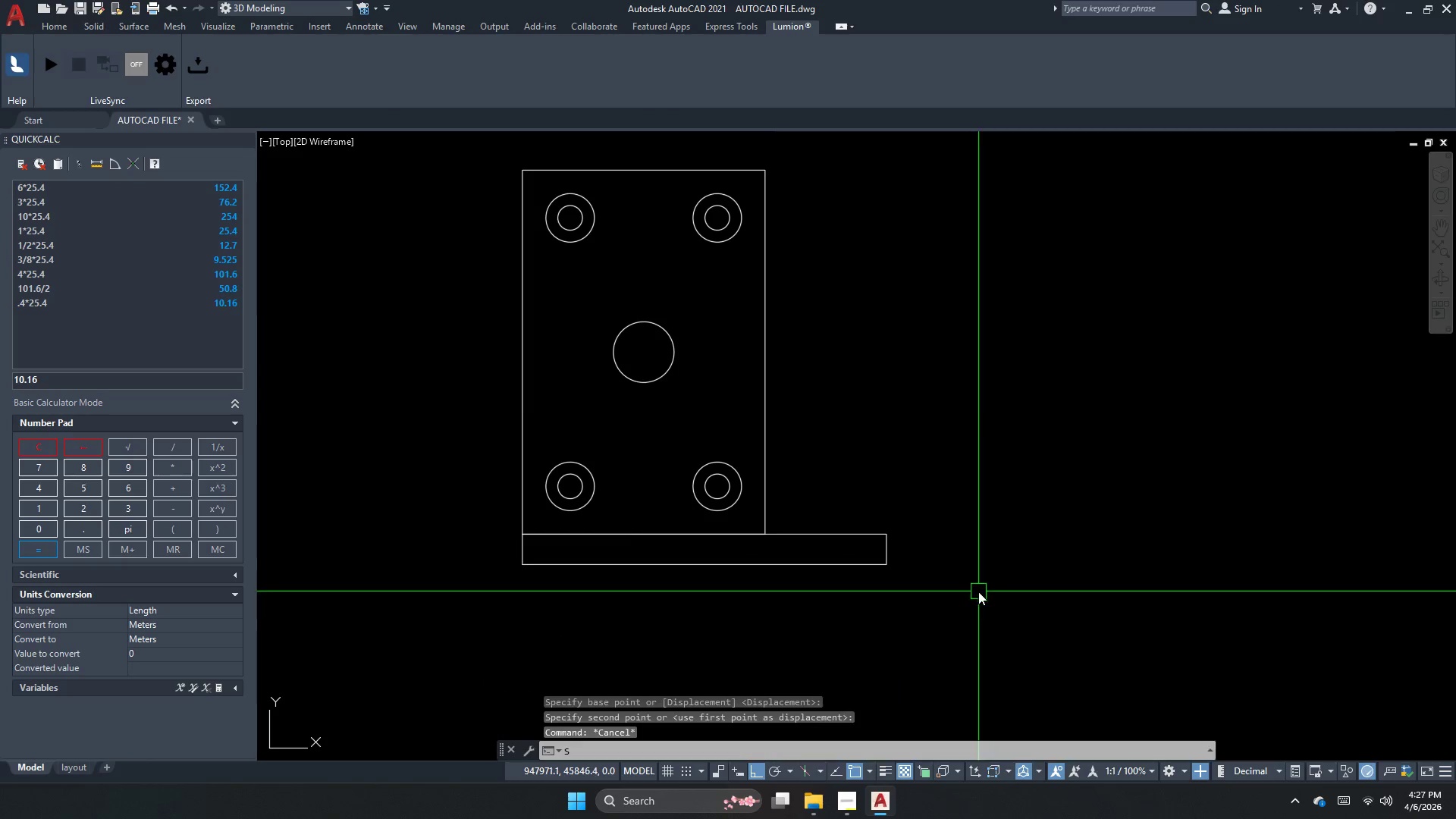 
scroll: coordinate [581, 529], scroll_direction: down, amount: 2.0
 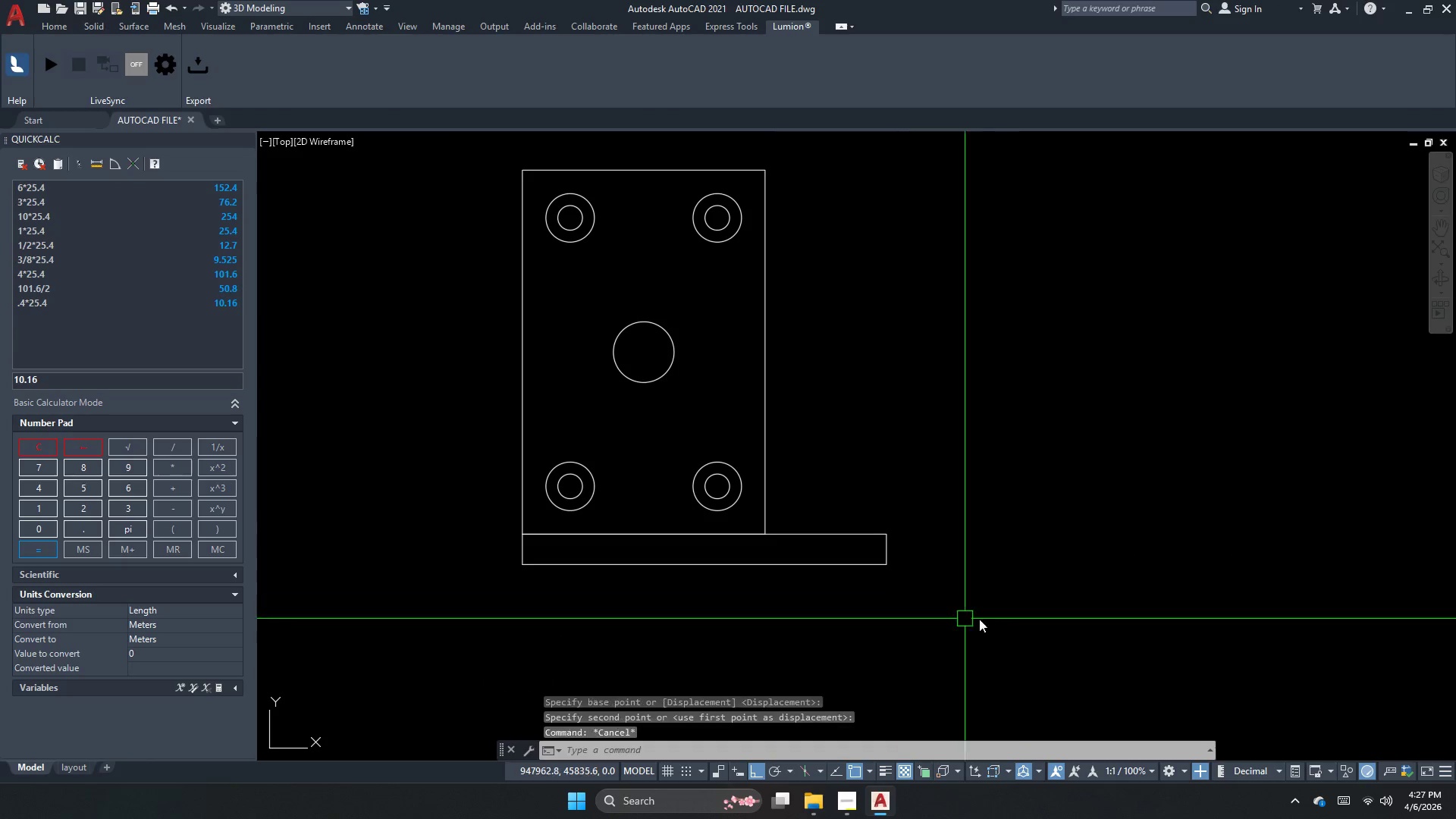 
key(Space)
 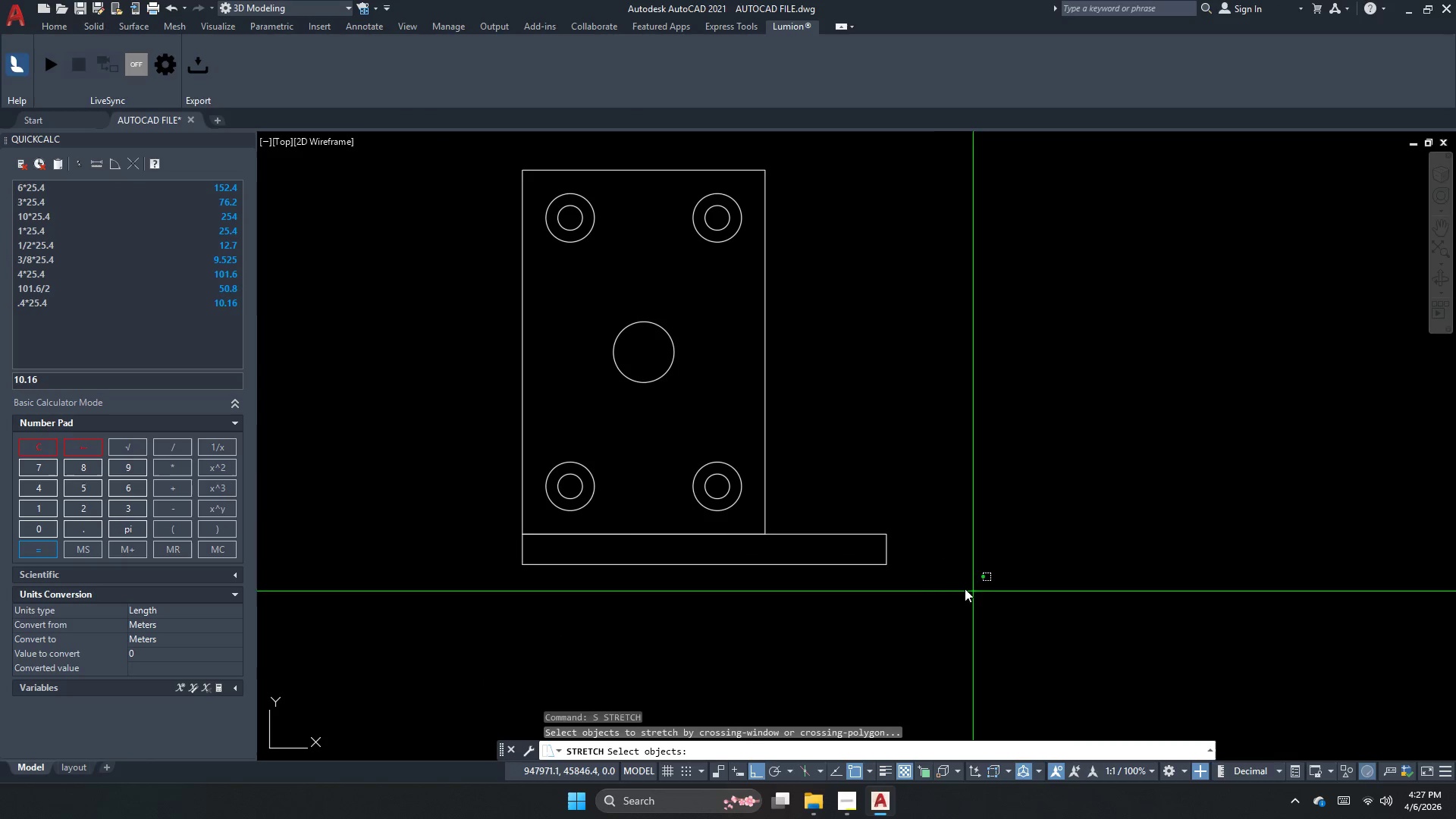 
left_click_drag(start_coordinate=[977, 592], to_coordinate=[918, 560])
 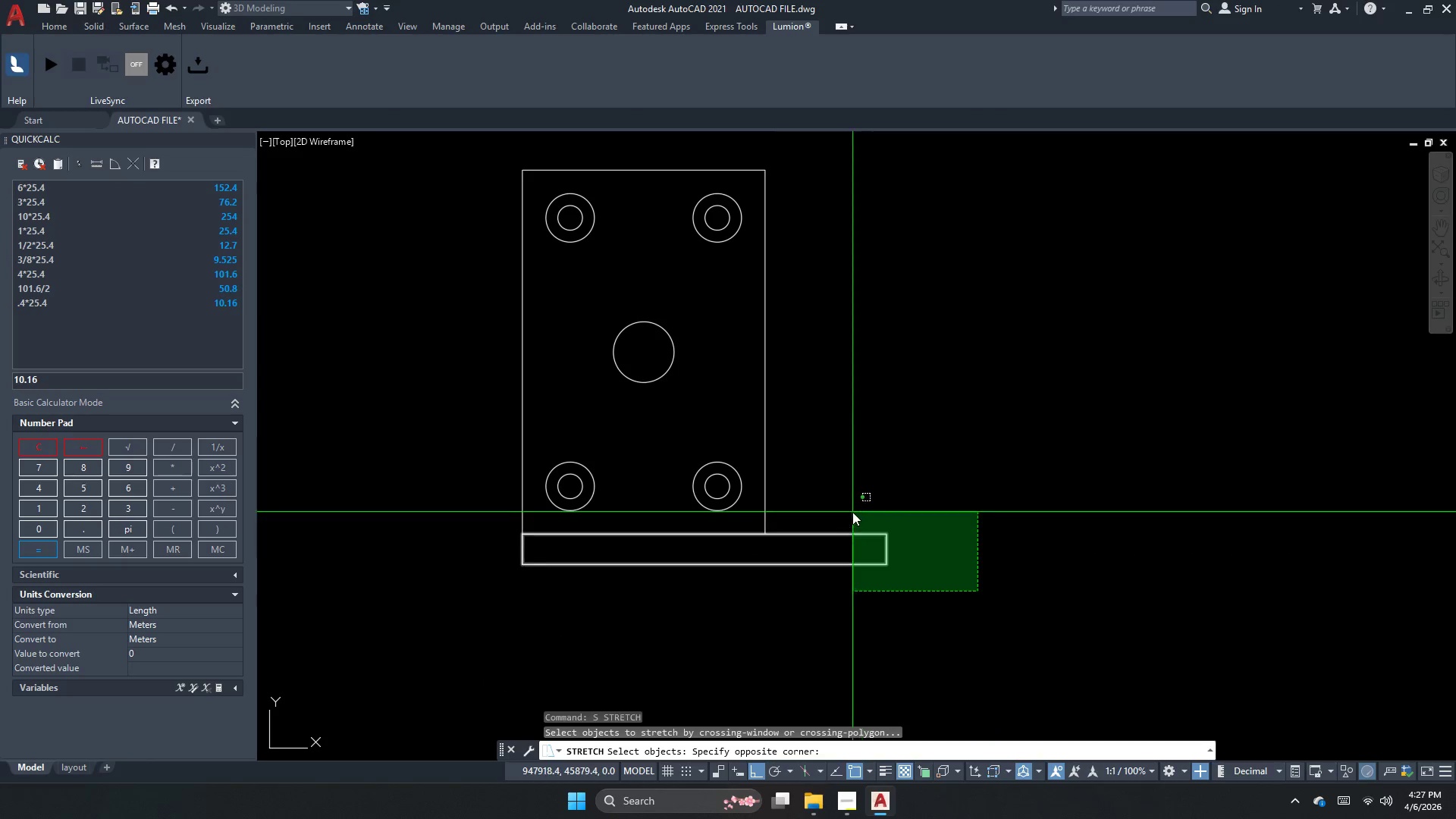 
left_click_drag(start_coordinate=[852, 512], to_coordinate=[863, 509])
 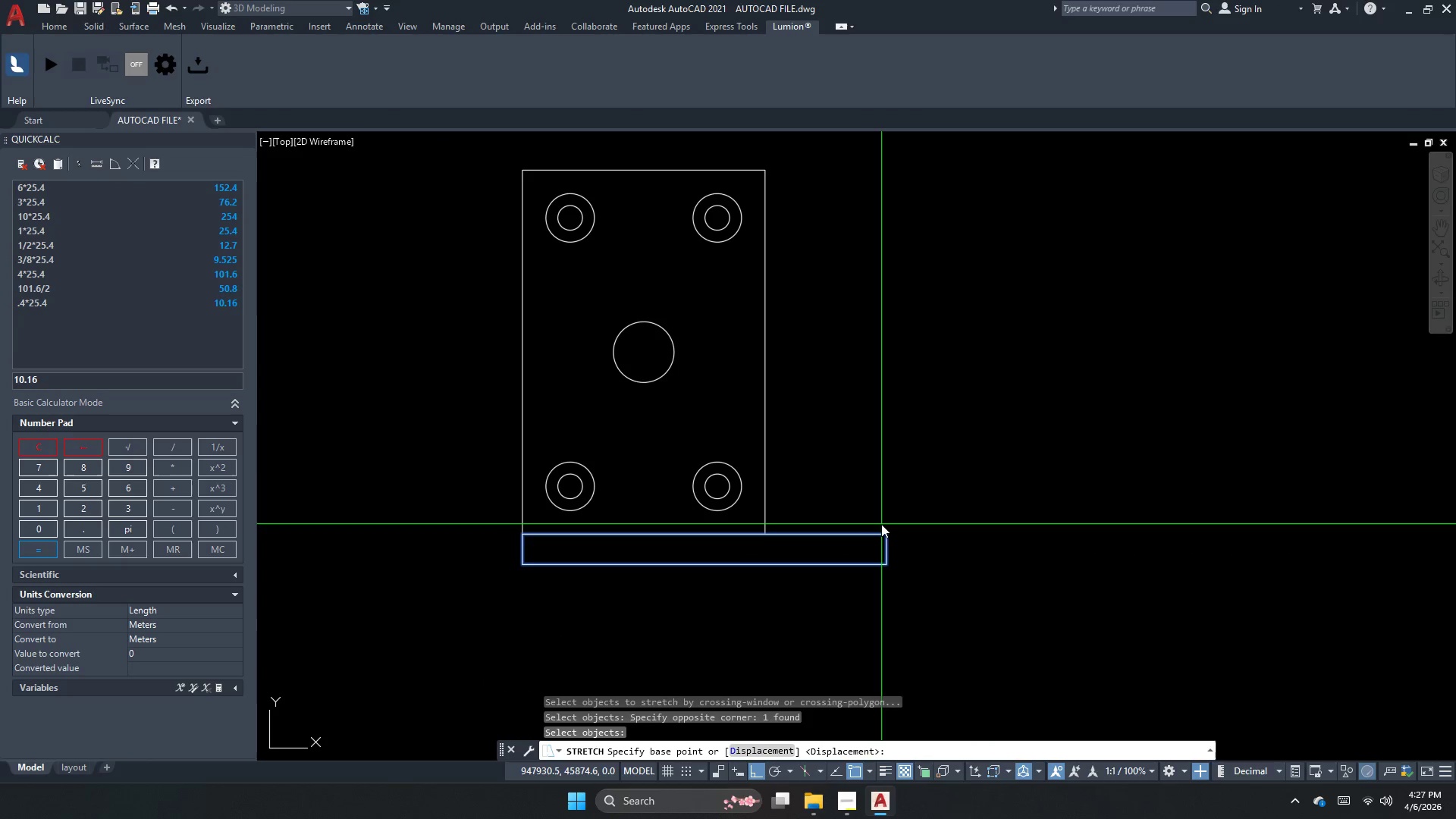 
key(Space)
 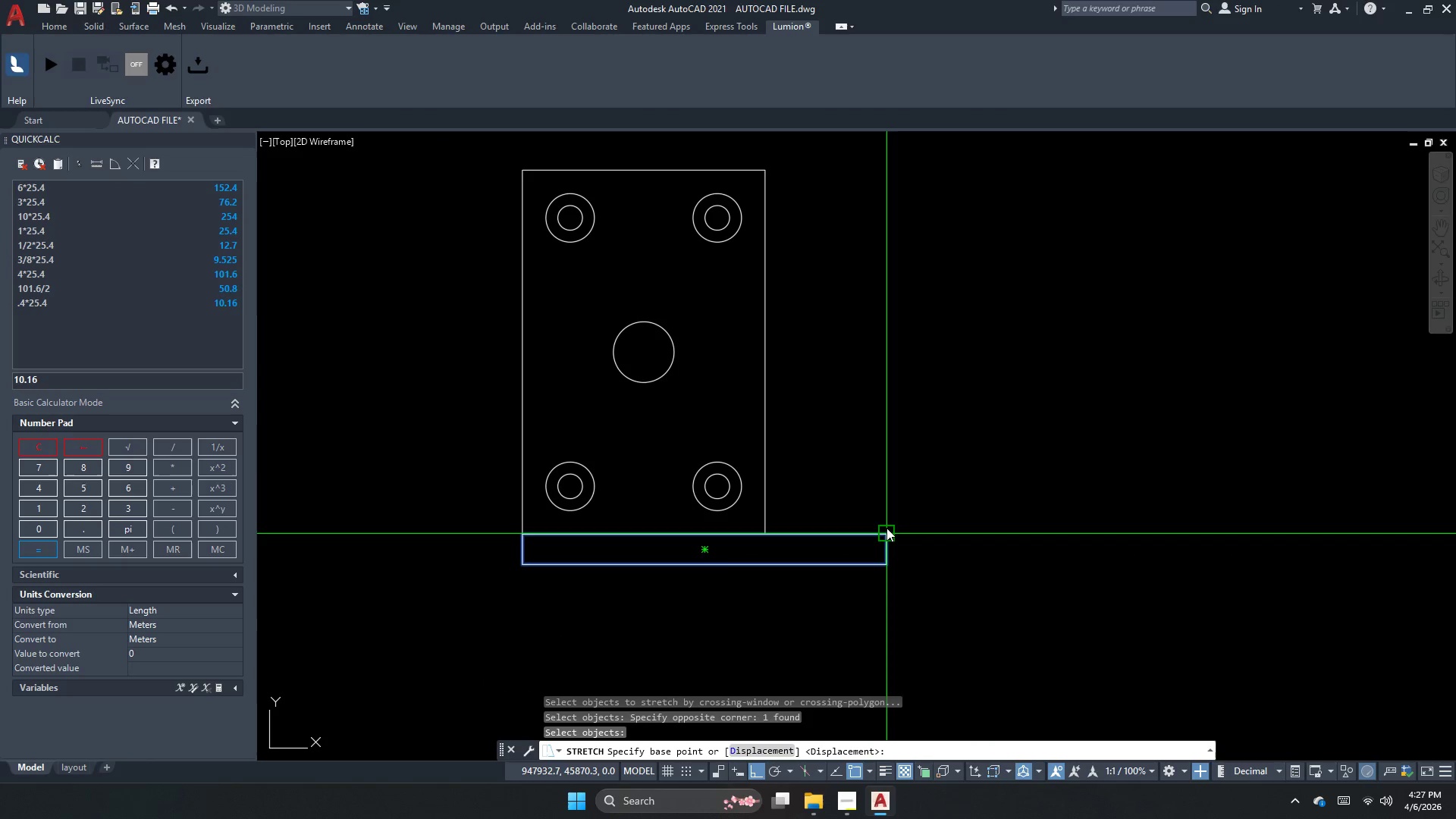 
left_click_drag(start_coordinate=[884, 528], to_coordinate=[848, 538])
 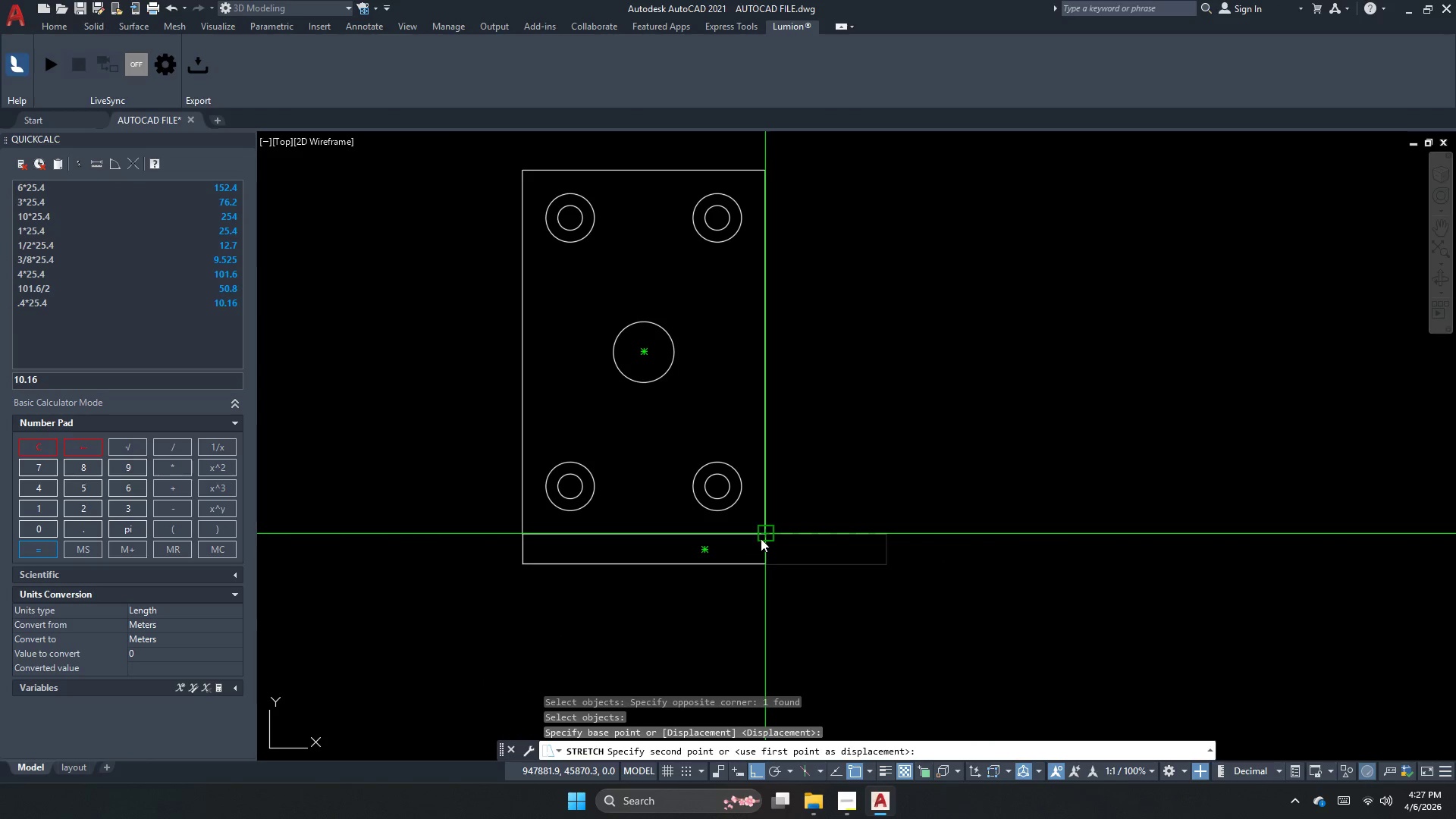 
left_click([761, 538])
 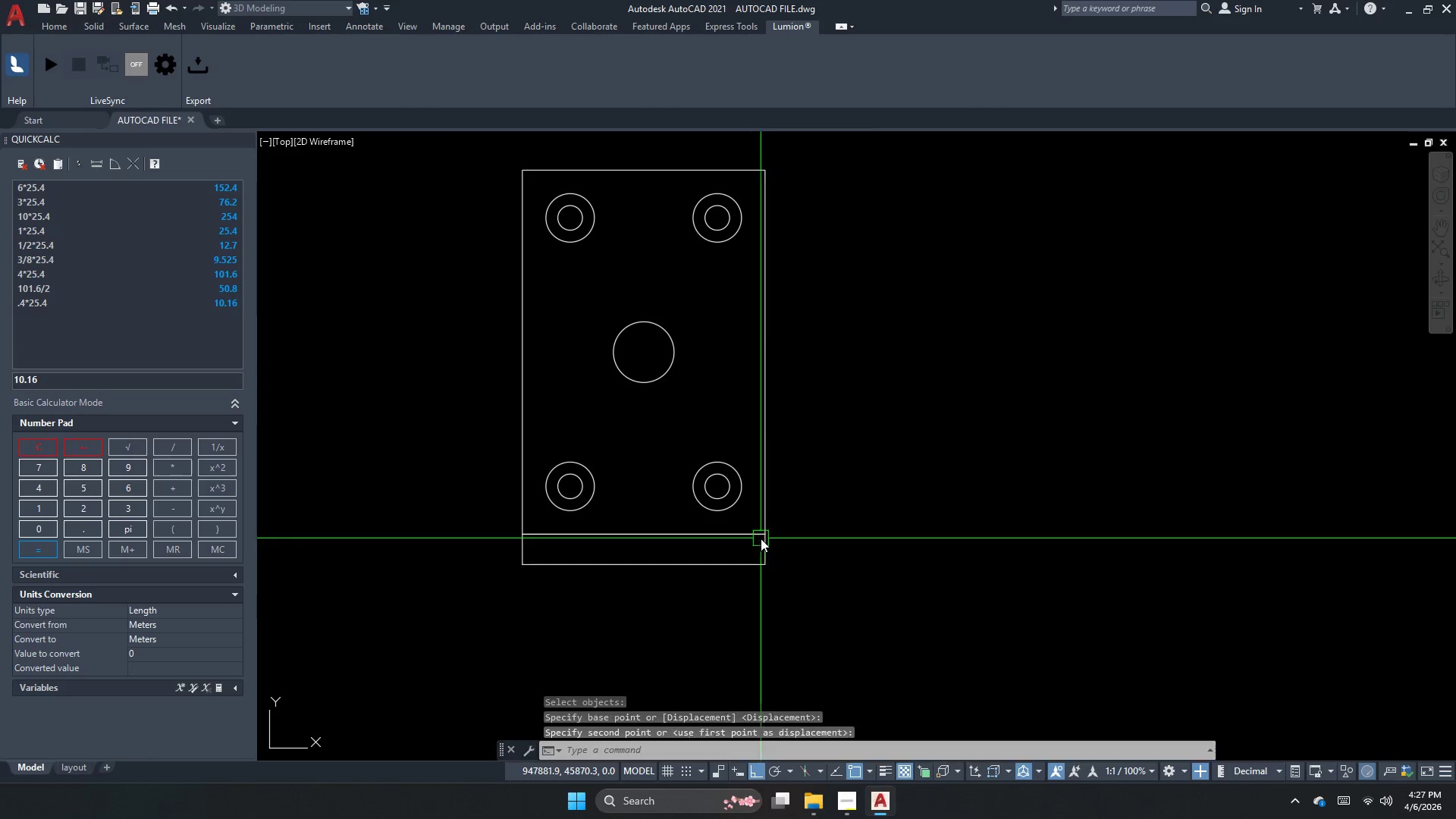 
key(Escape)
 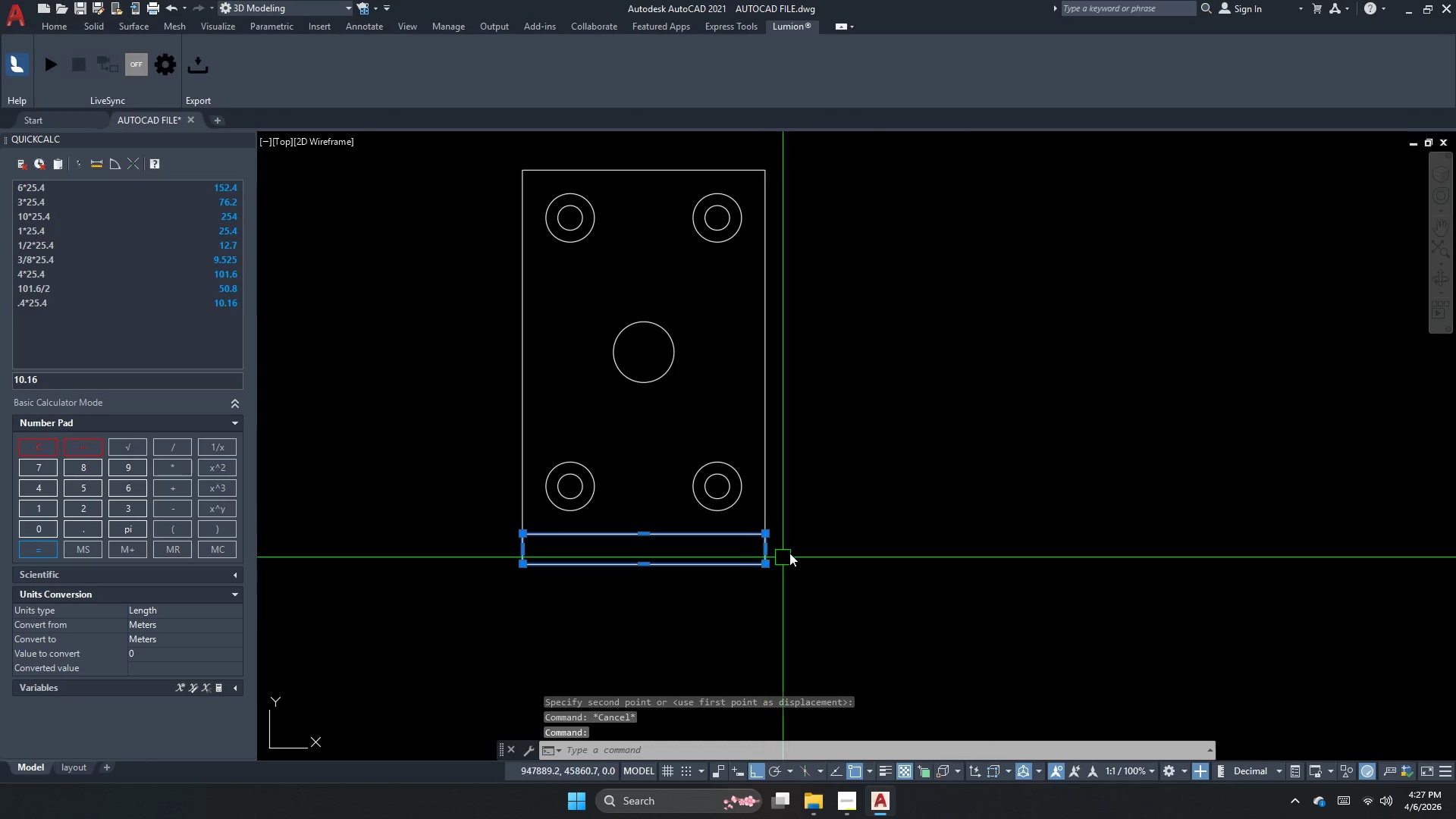 
key(M)
 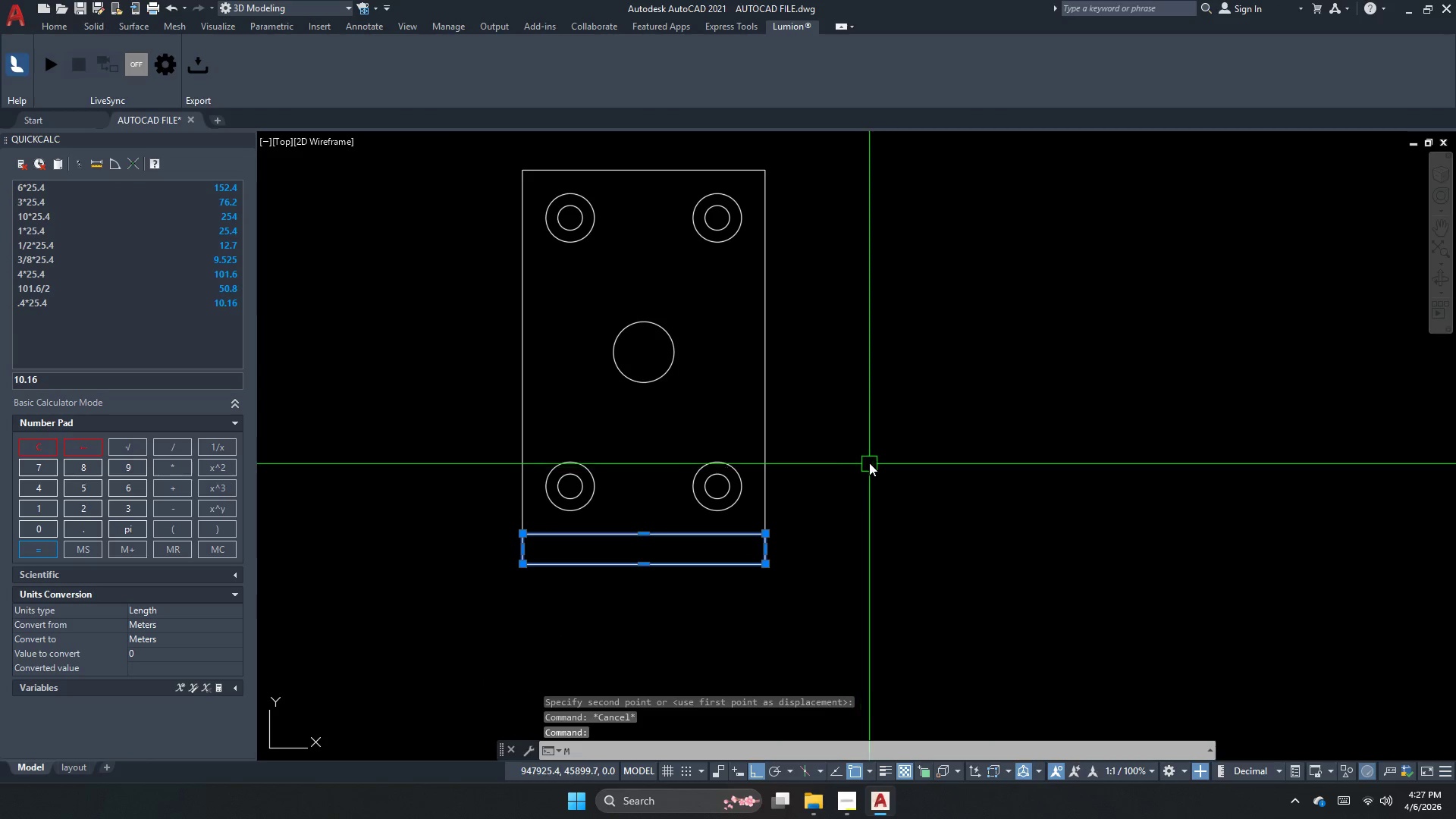 
key(Space)
 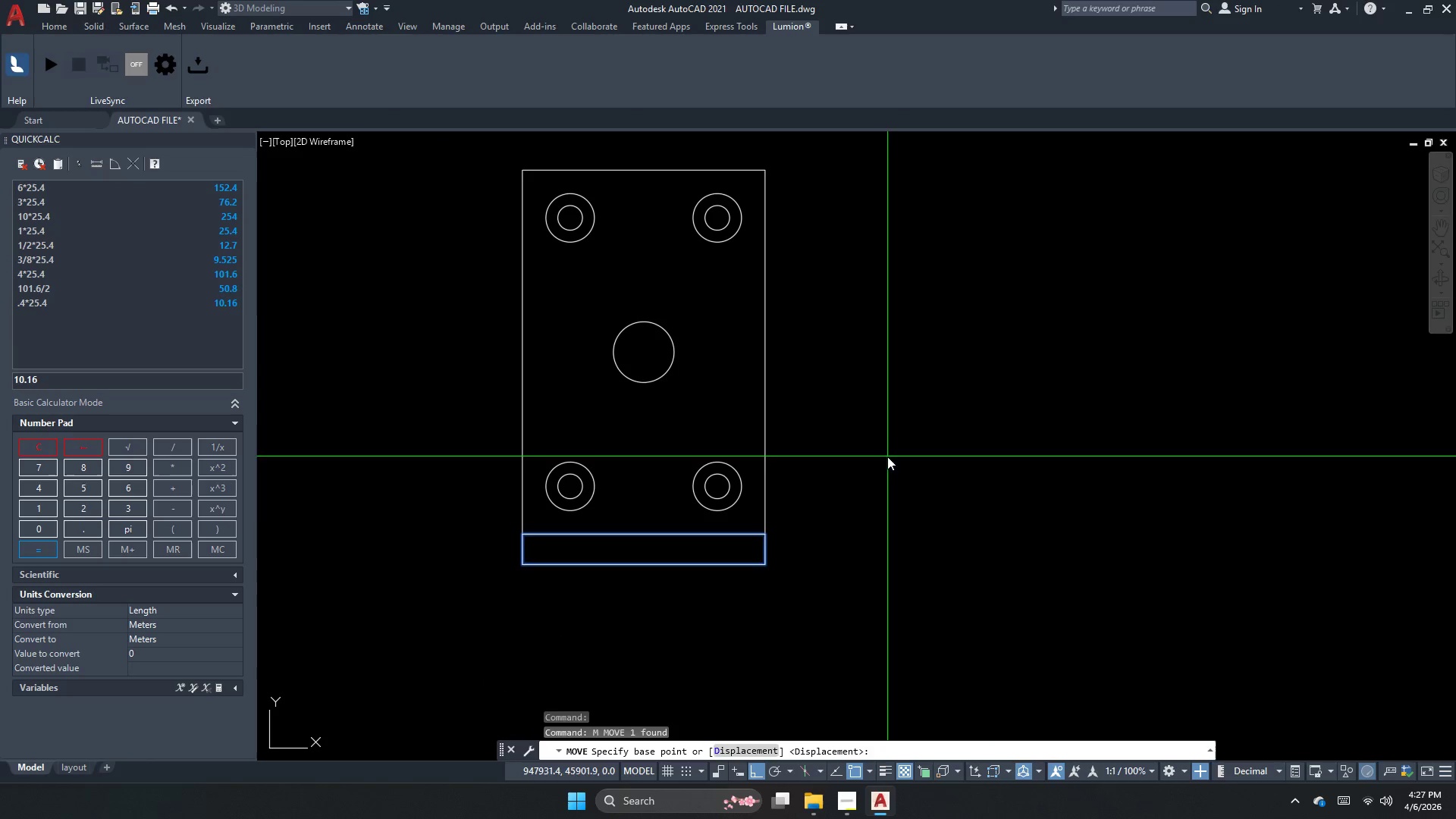 
left_click_drag(start_coordinate=[886, 468], to_coordinate=[886, 485])
 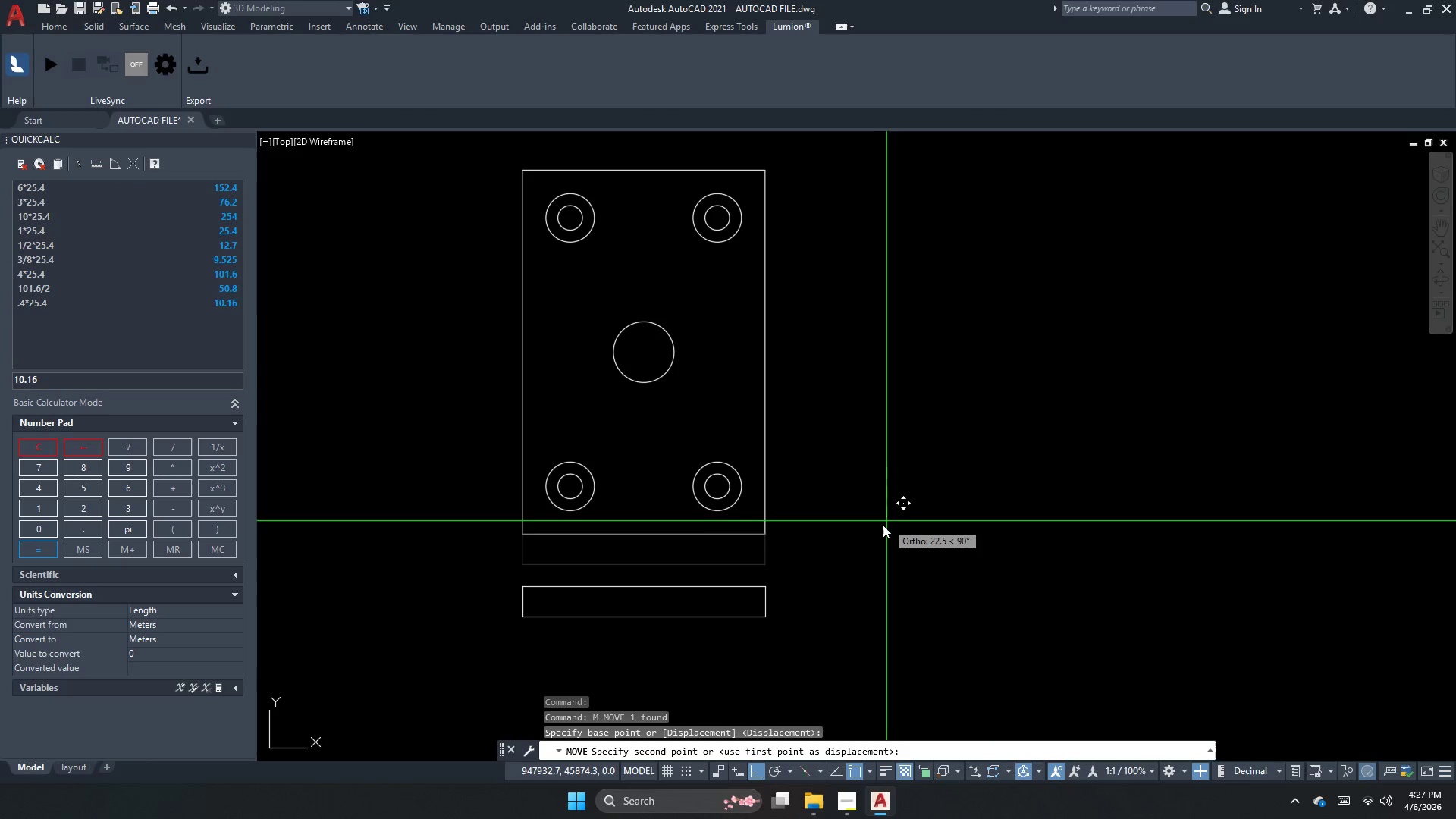 
left_click([883, 525])
 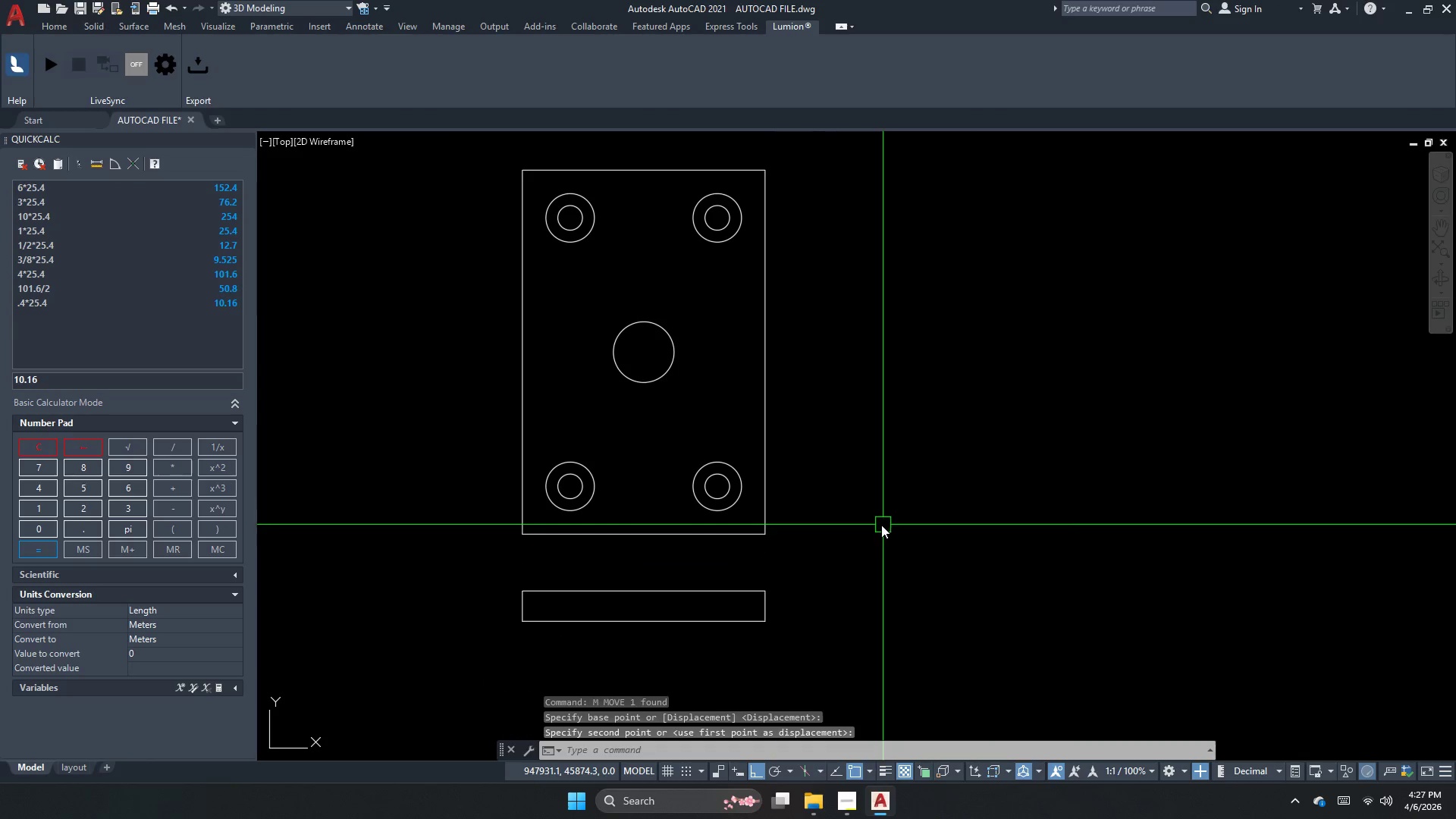 
key(Escape)
key(Escape)
type(xl v )
 